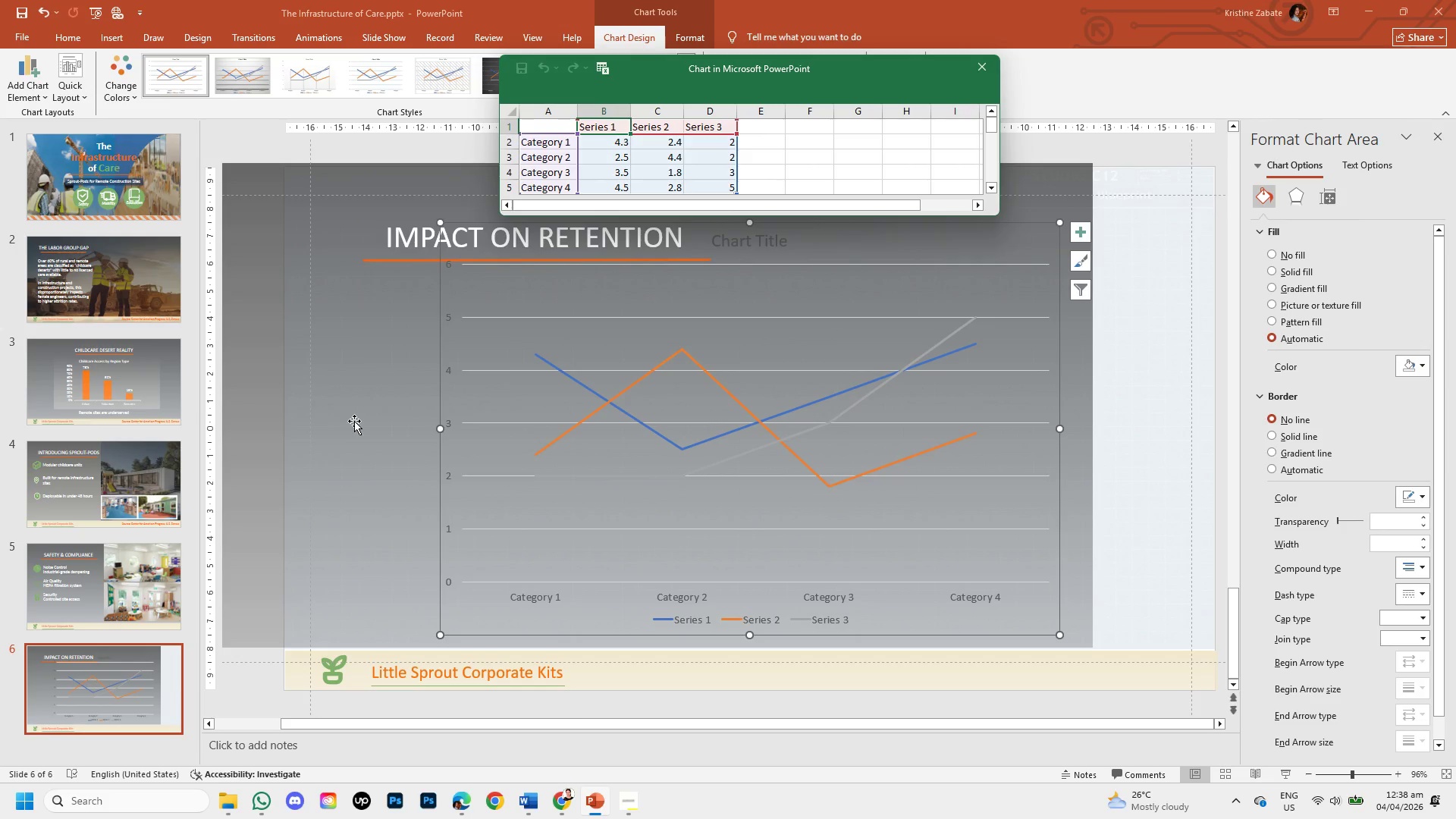 
left_click_drag(start_coordinate=[536, 125], to_coordinate=[728, 193])
 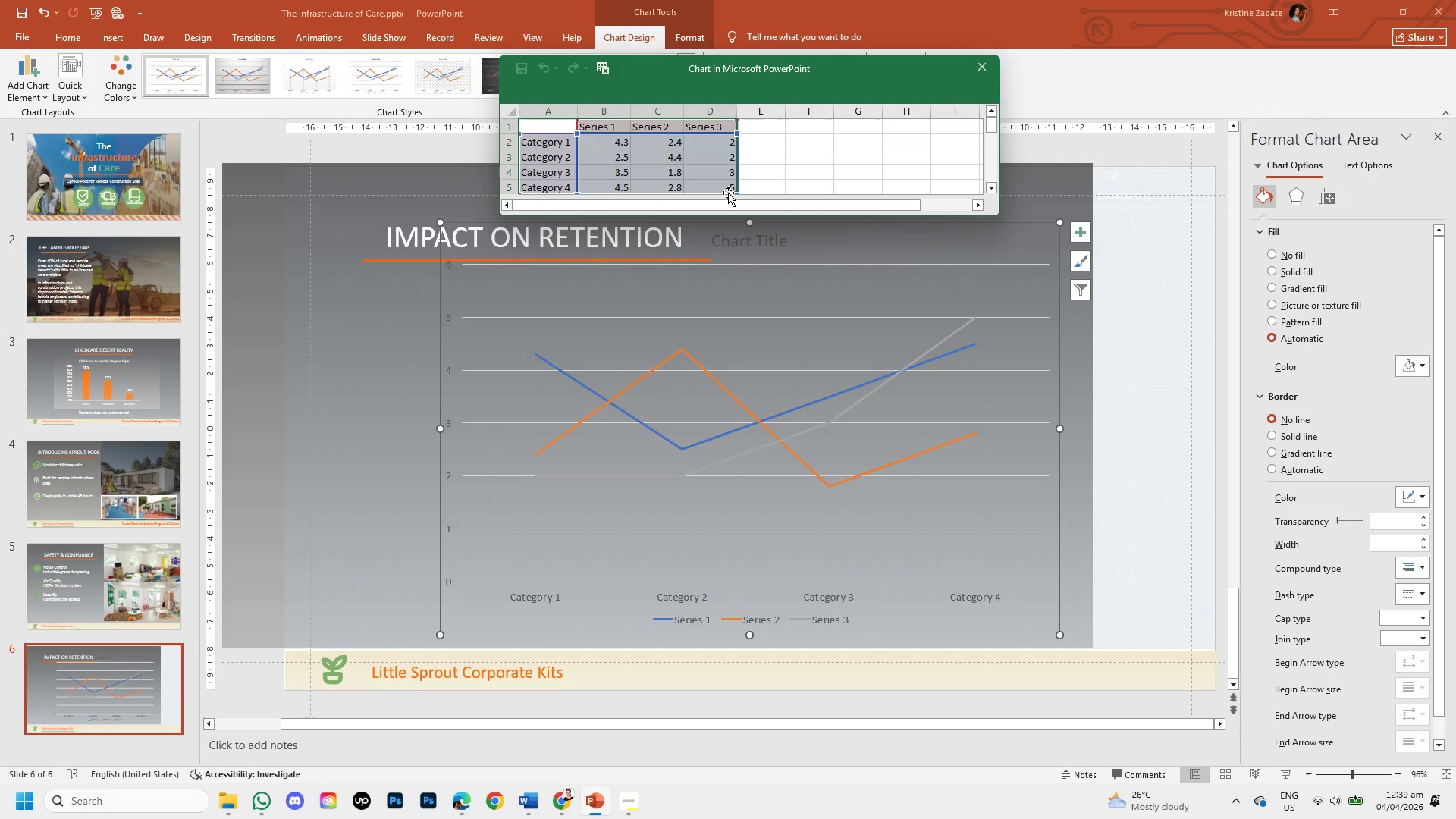 
key(Backspace)
 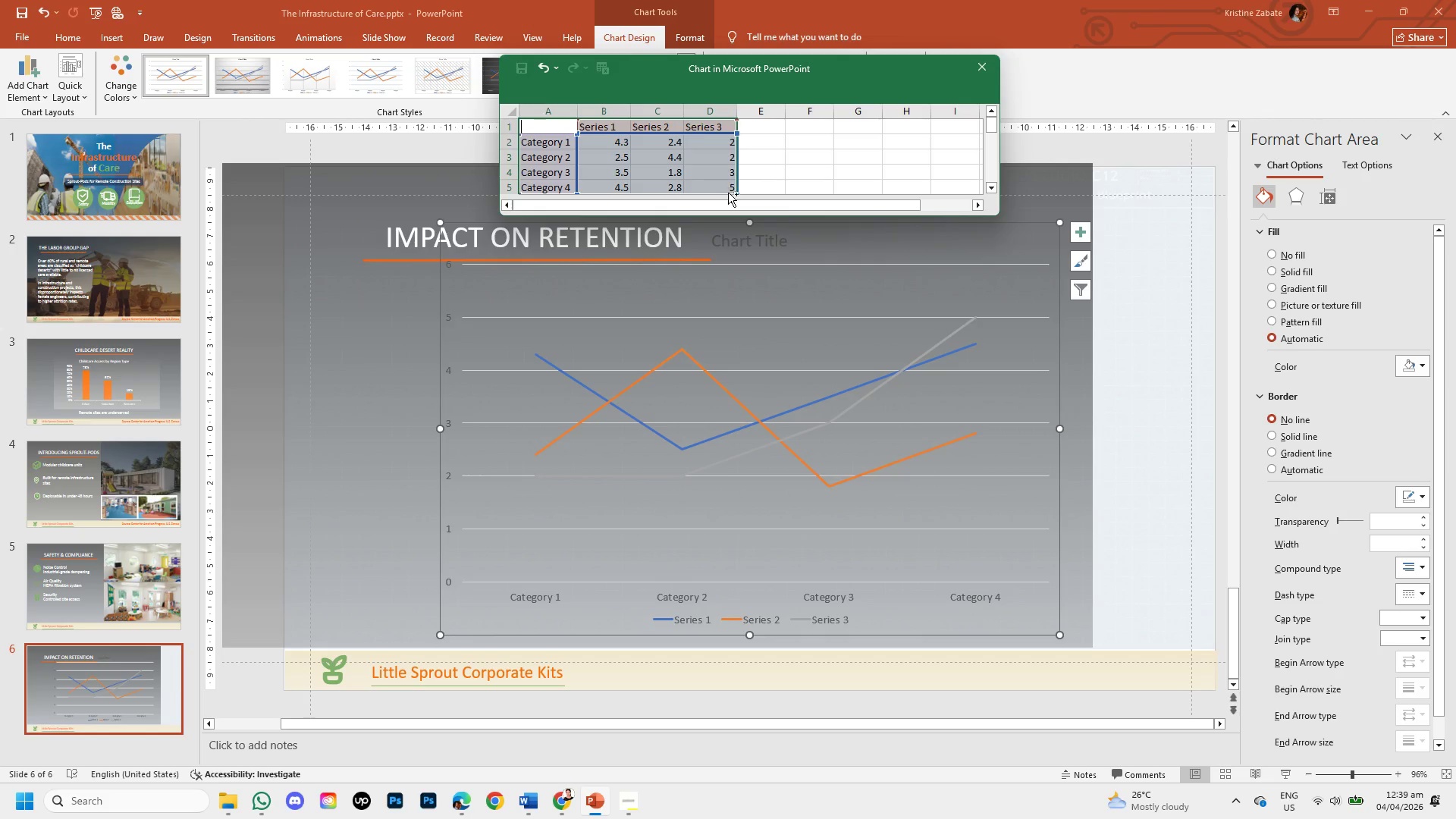 
hold_key(key=ControlLeft, duration=0.98)
 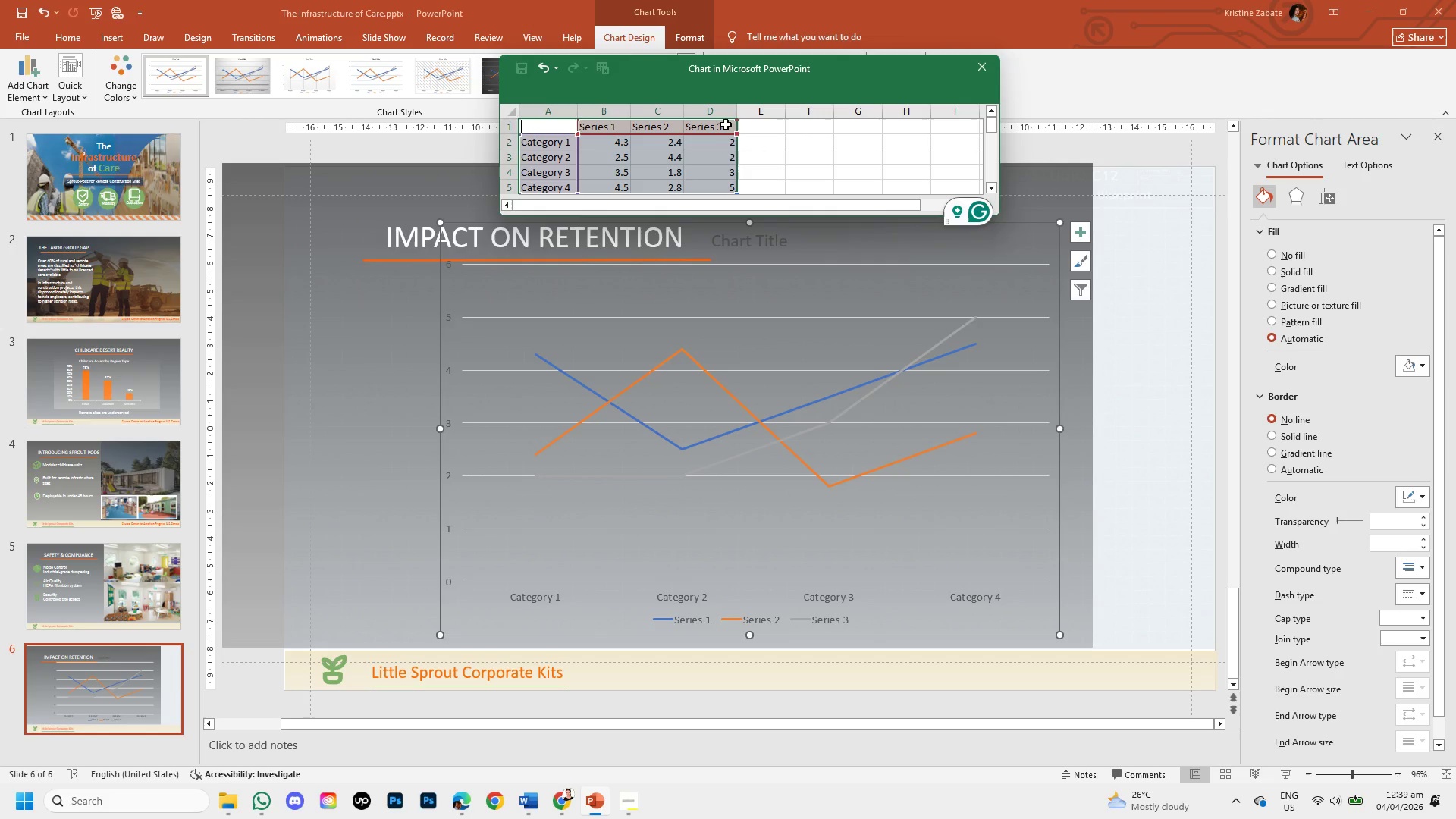 
left_click([726, 121])
 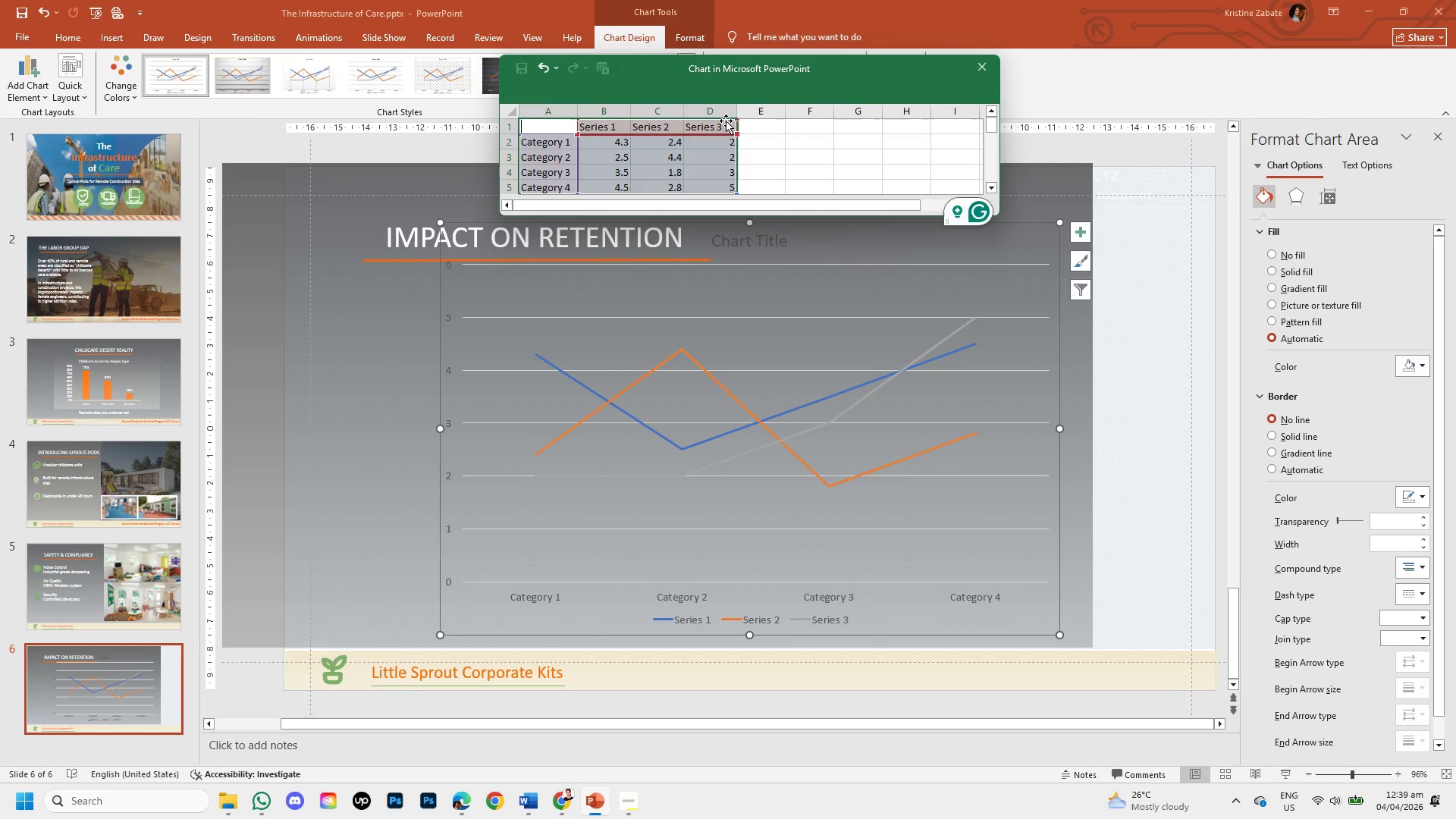 
right_click([726, 121])
 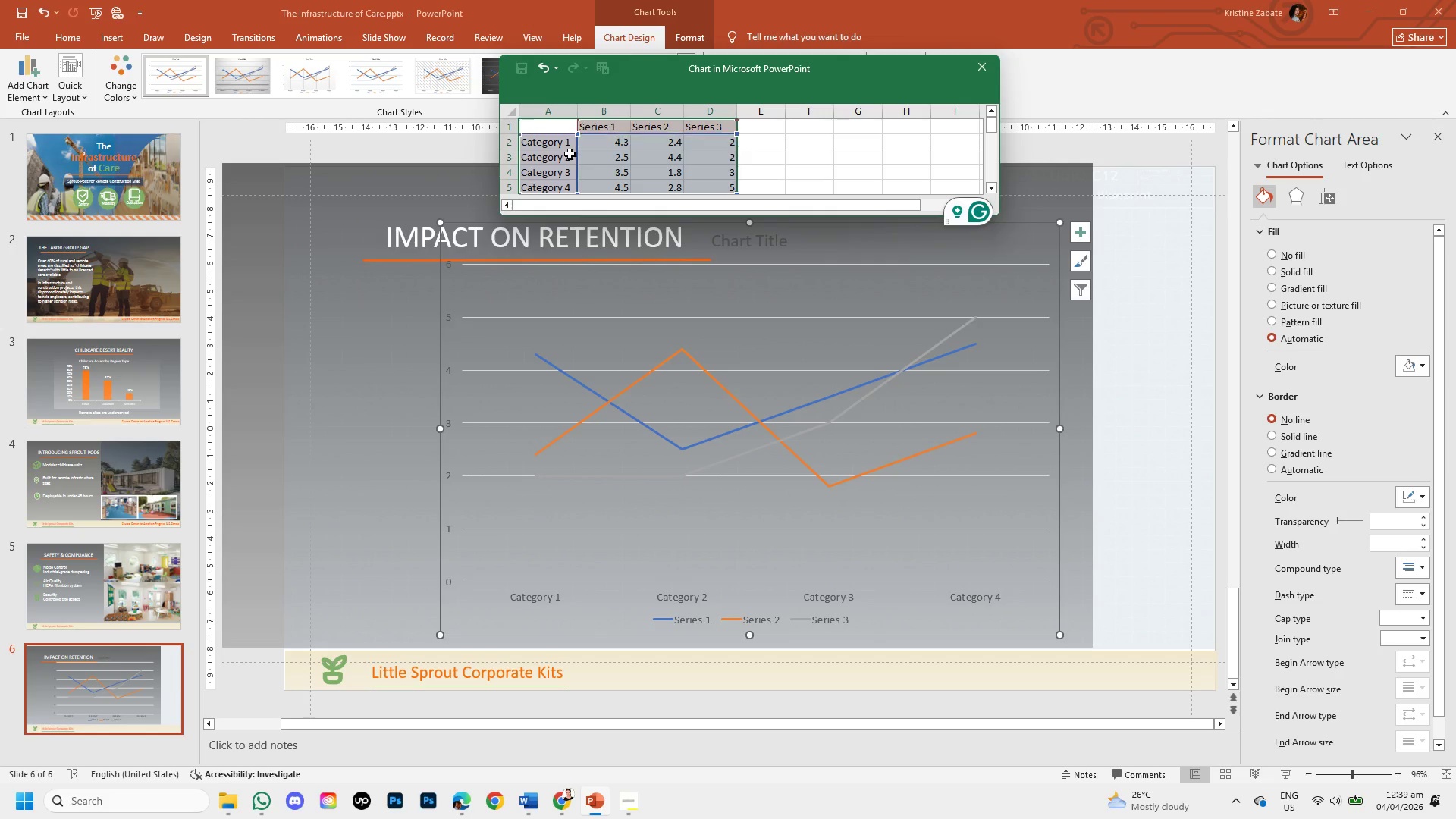 
left_click_drag(start_coordinate=[526, 141], to_coordinate=[559, 187])
 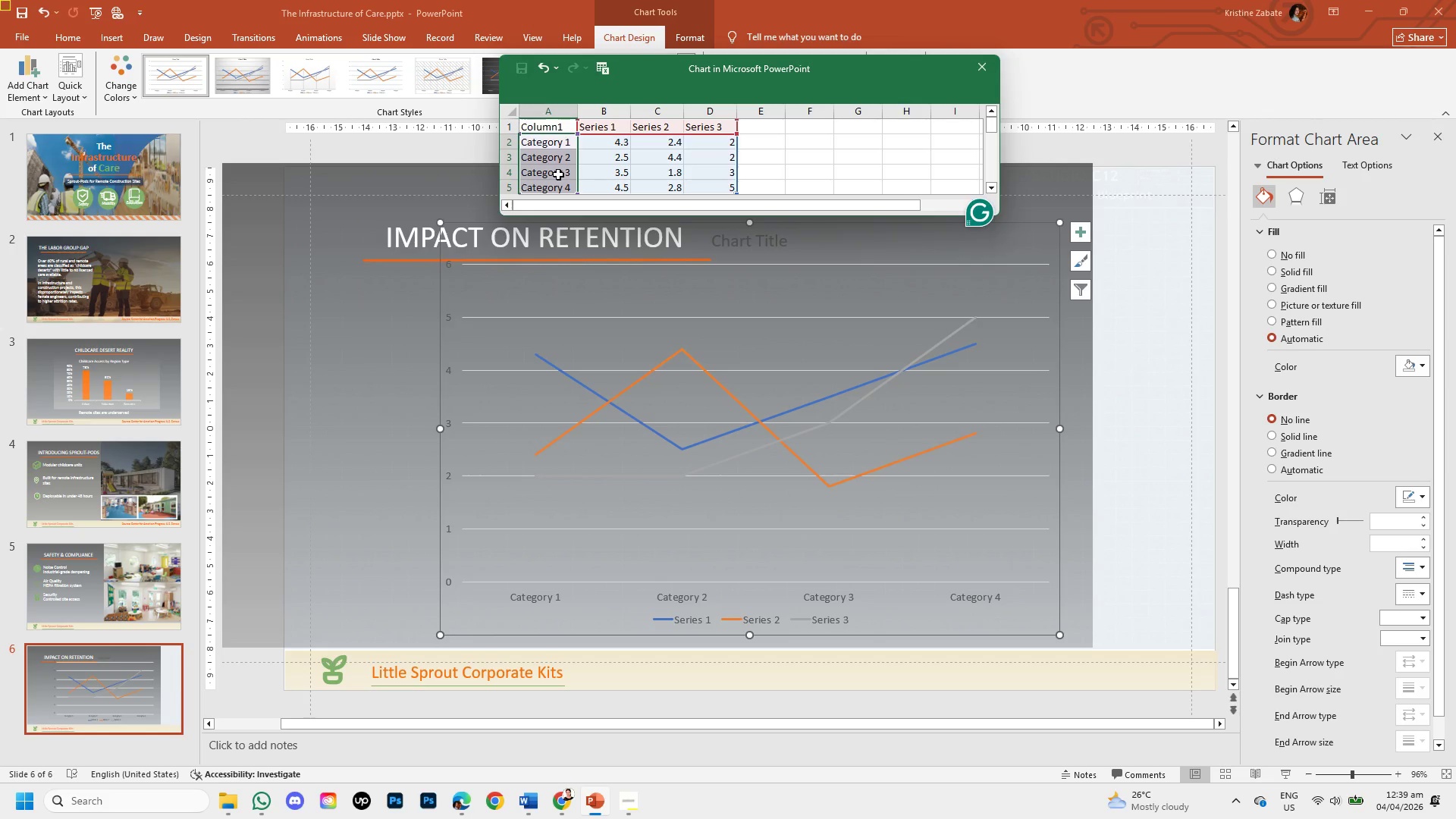 
right_click([558, 174])
 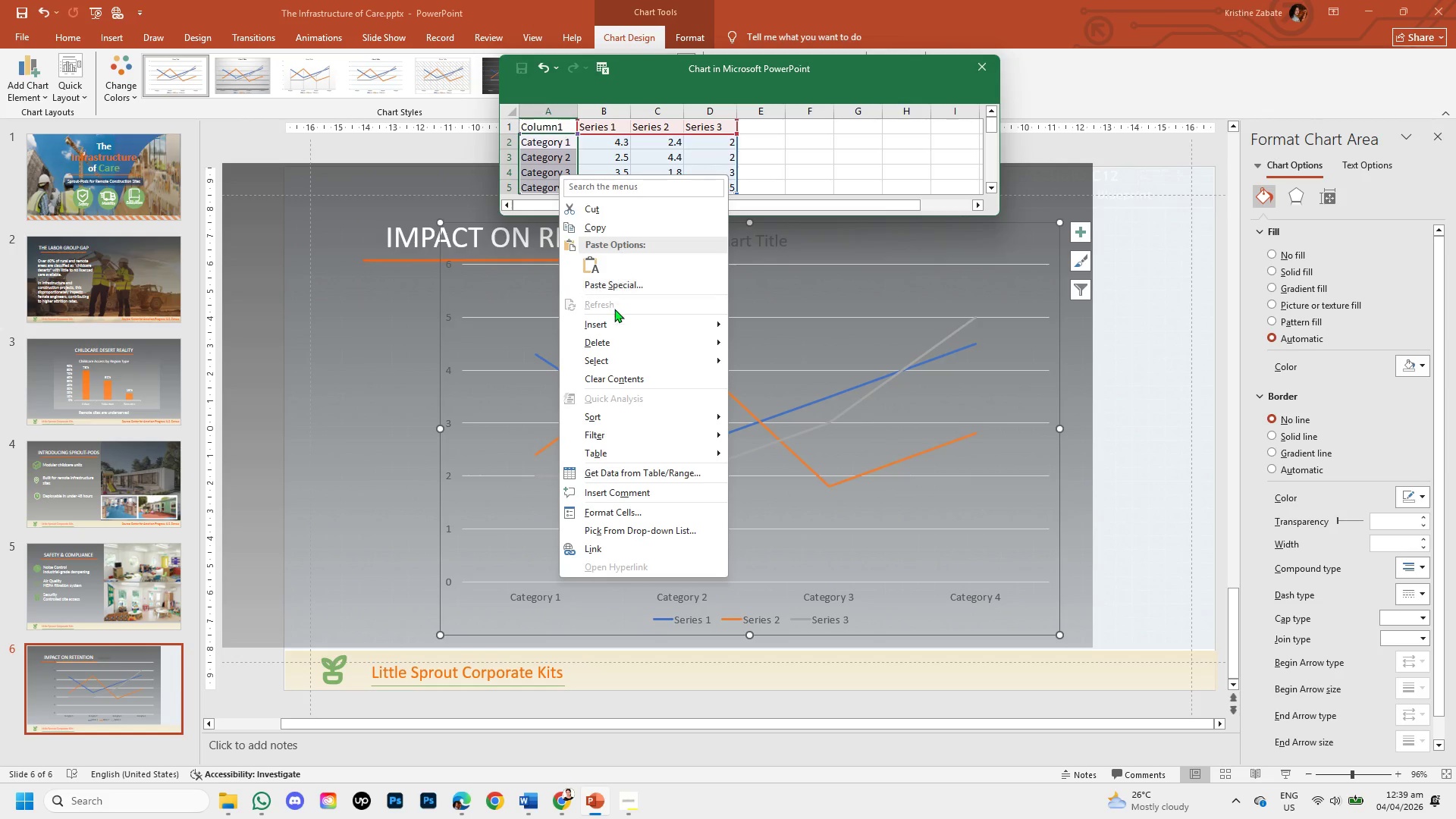 
left_click([620, 337])
 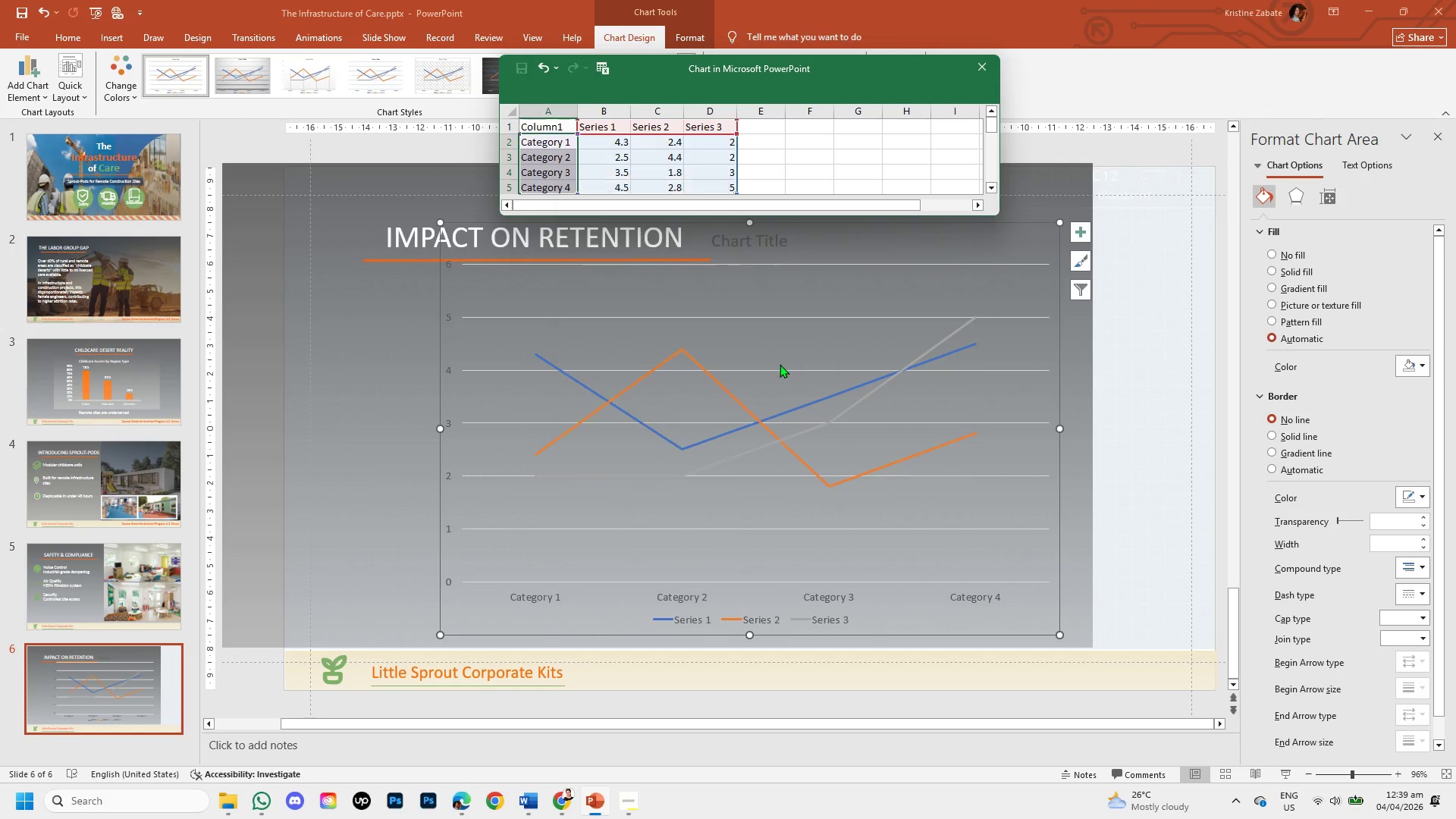 
key(Control+V)
 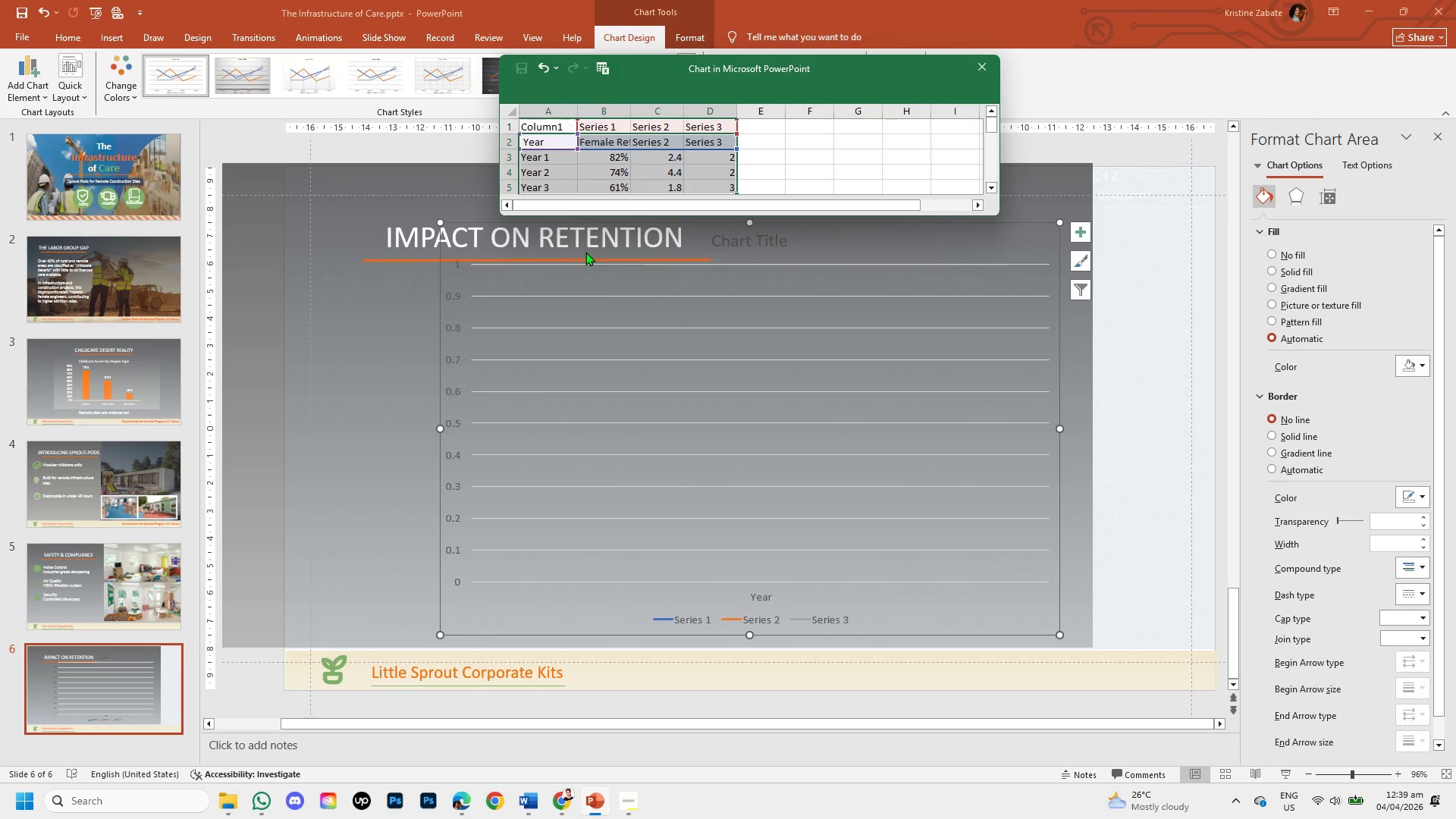 
wait(6.97)
 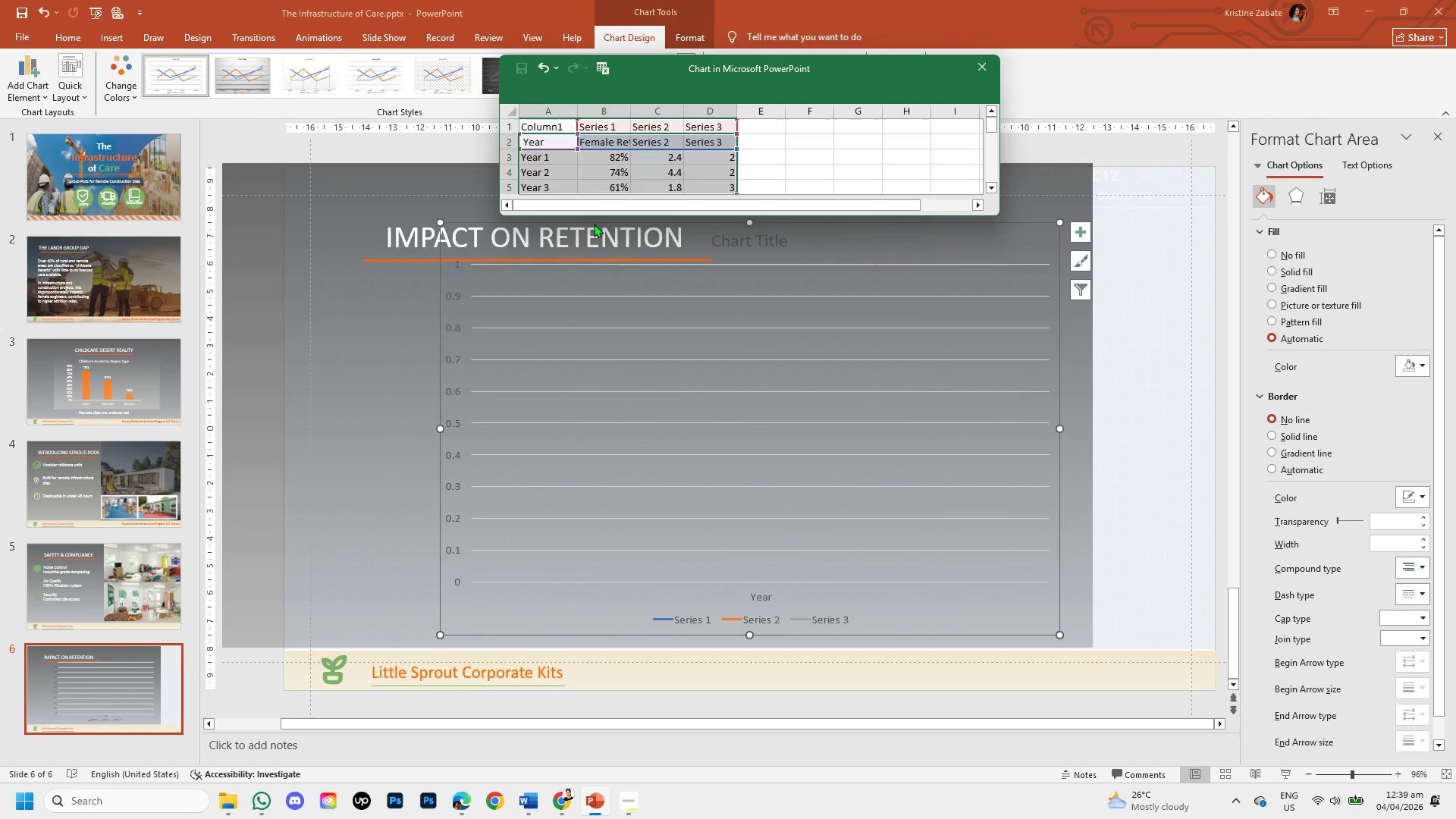 
left_click([626, 157])
 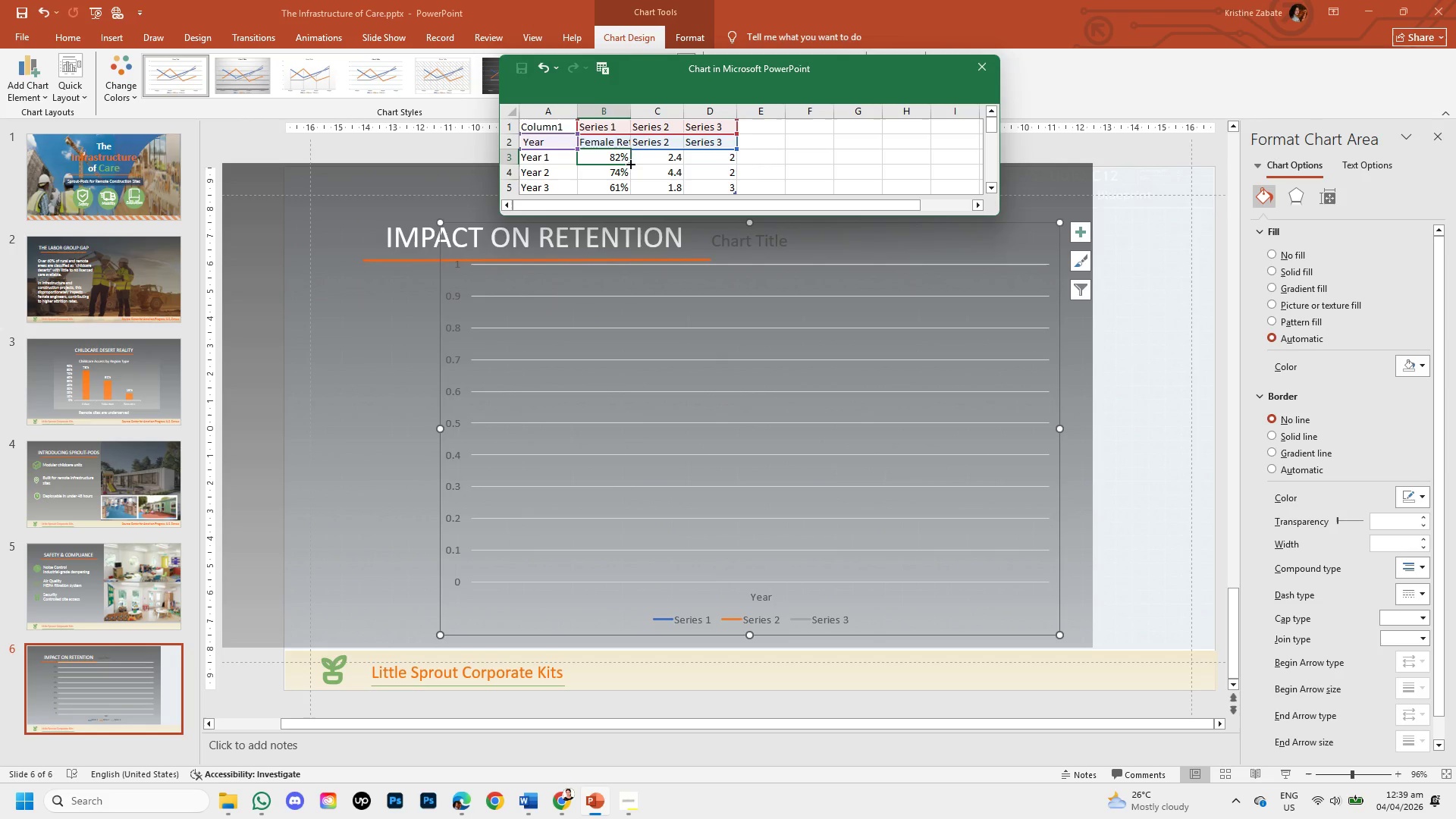 
left_click_drag(start_coordinate=[629, 163], to_coordinate=[694, 162])
 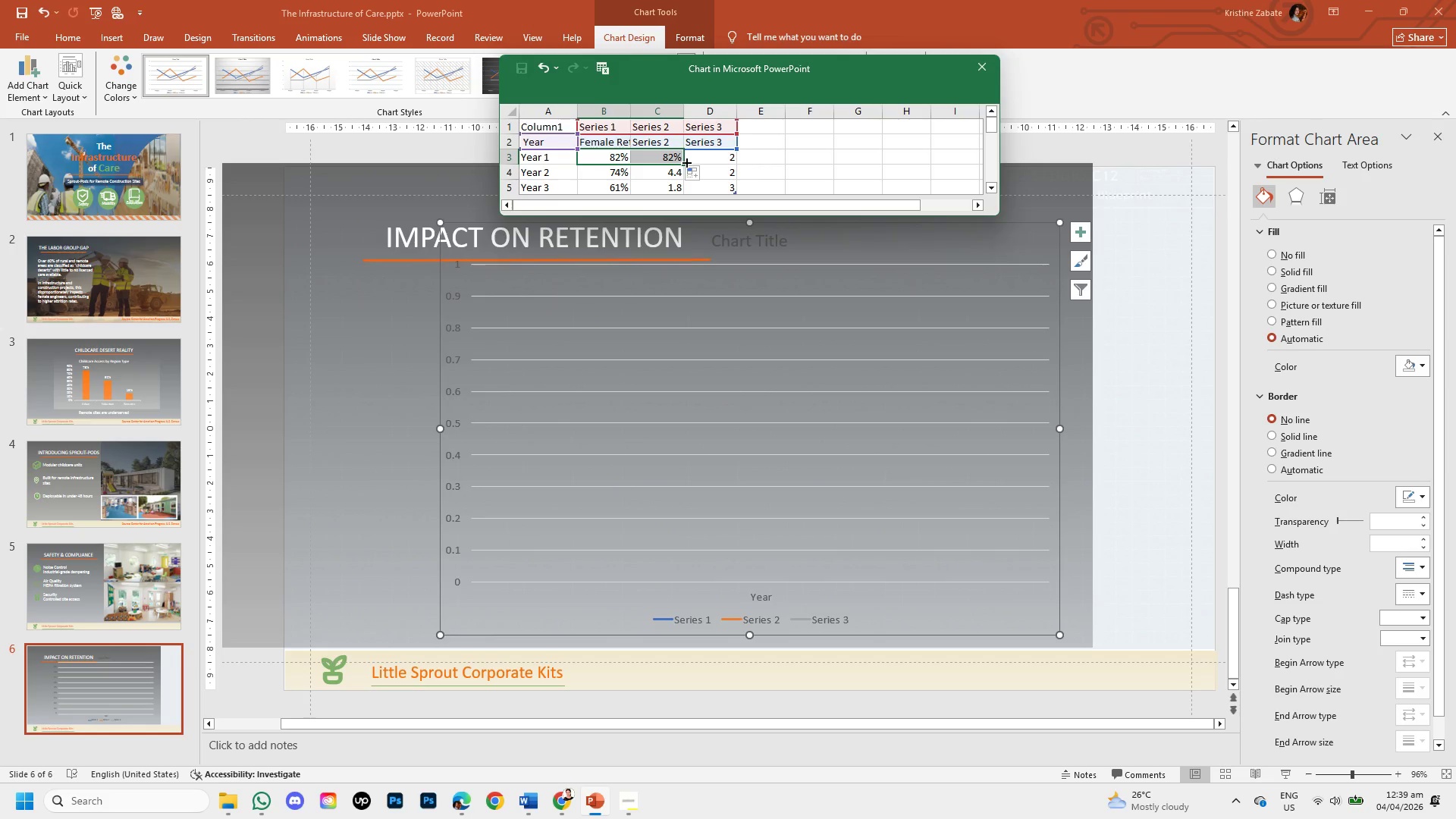 
left_click_drag(start_coordinate=[686, 163], to_coordinate=[726, 160])
 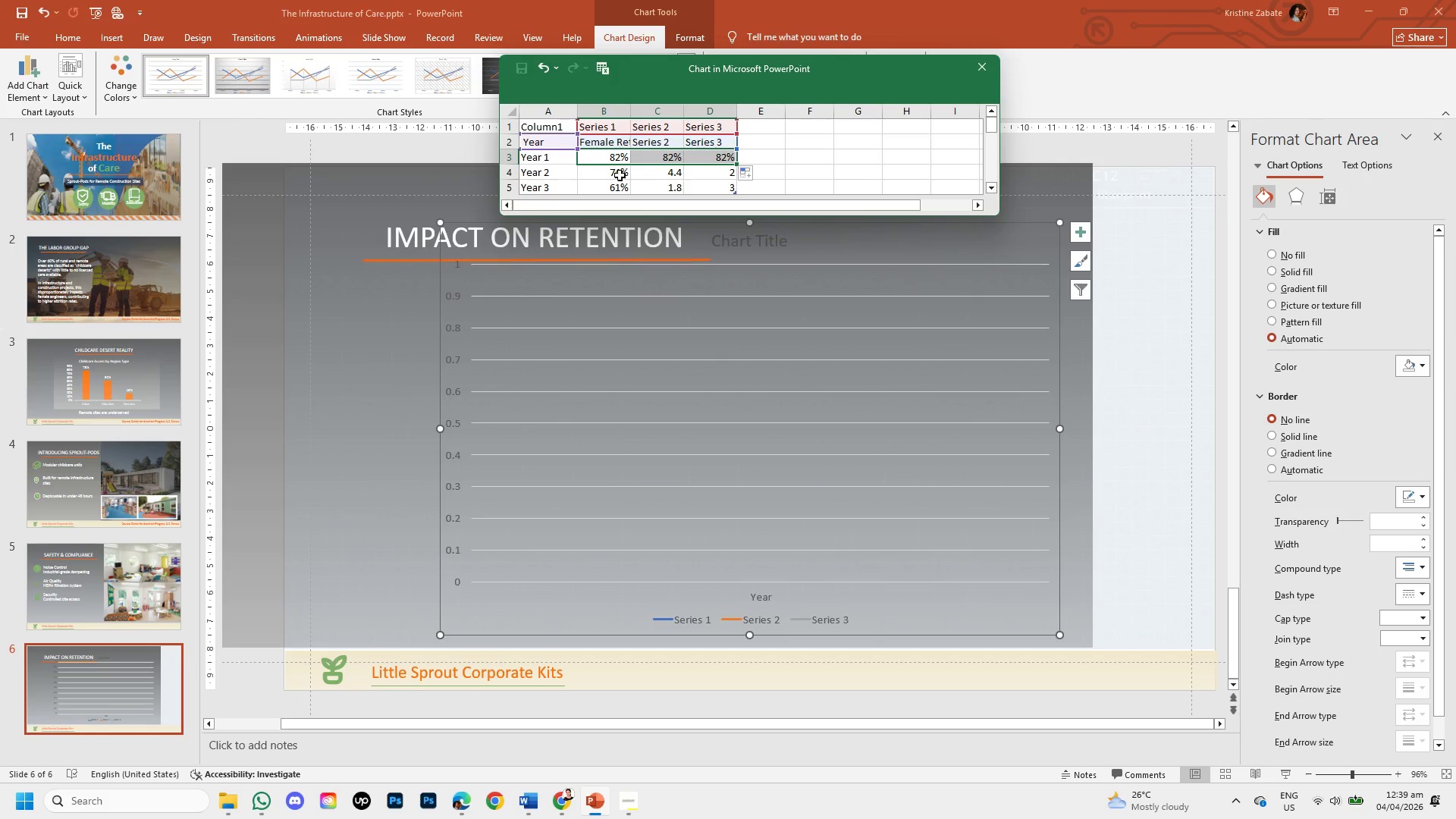 
left_click([616, 174])
 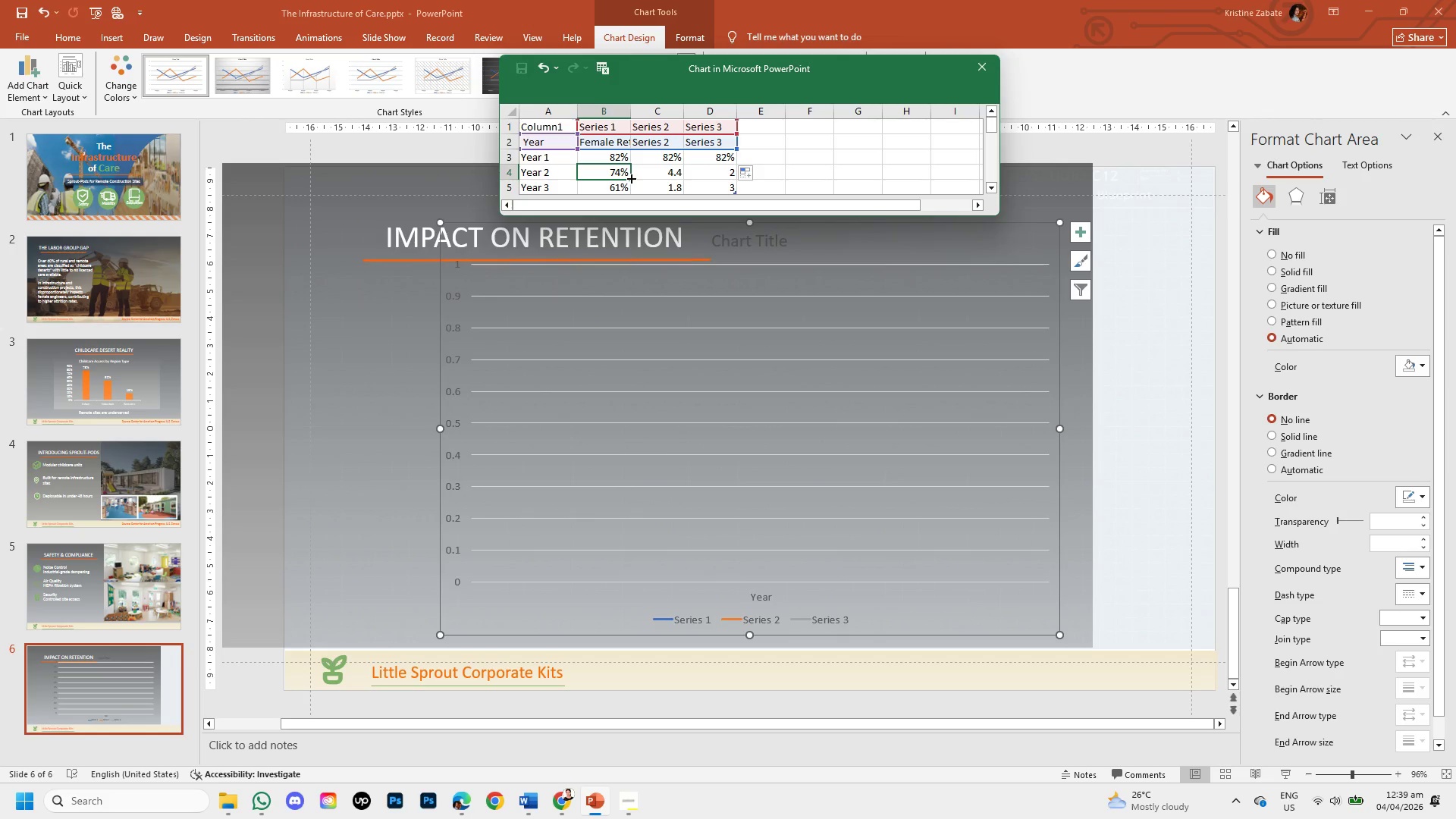 
left_click_drag(start_coordinate=[630, 177], to_coordinate=[725, 172])
 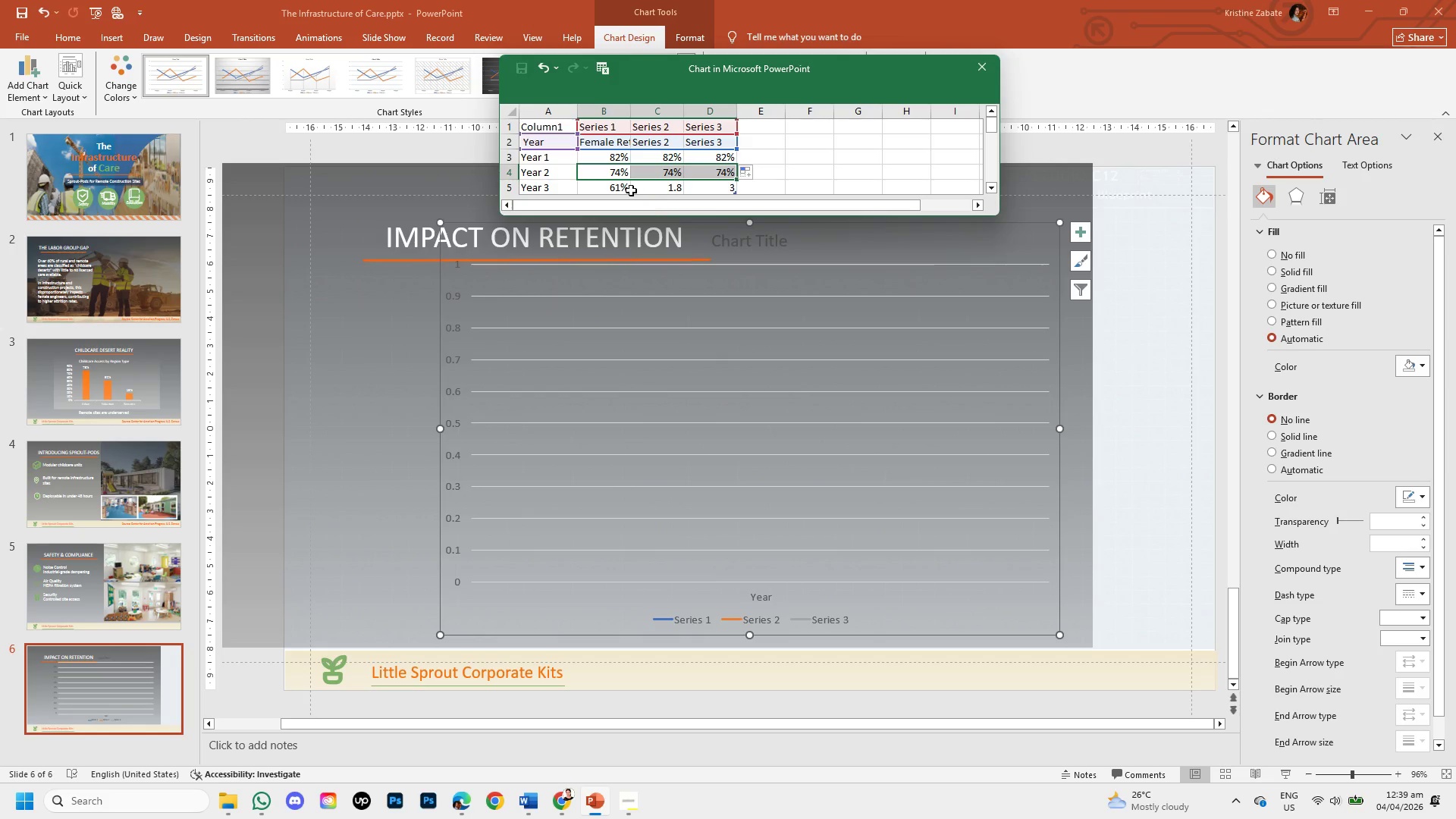 
left_click([626, 187])
 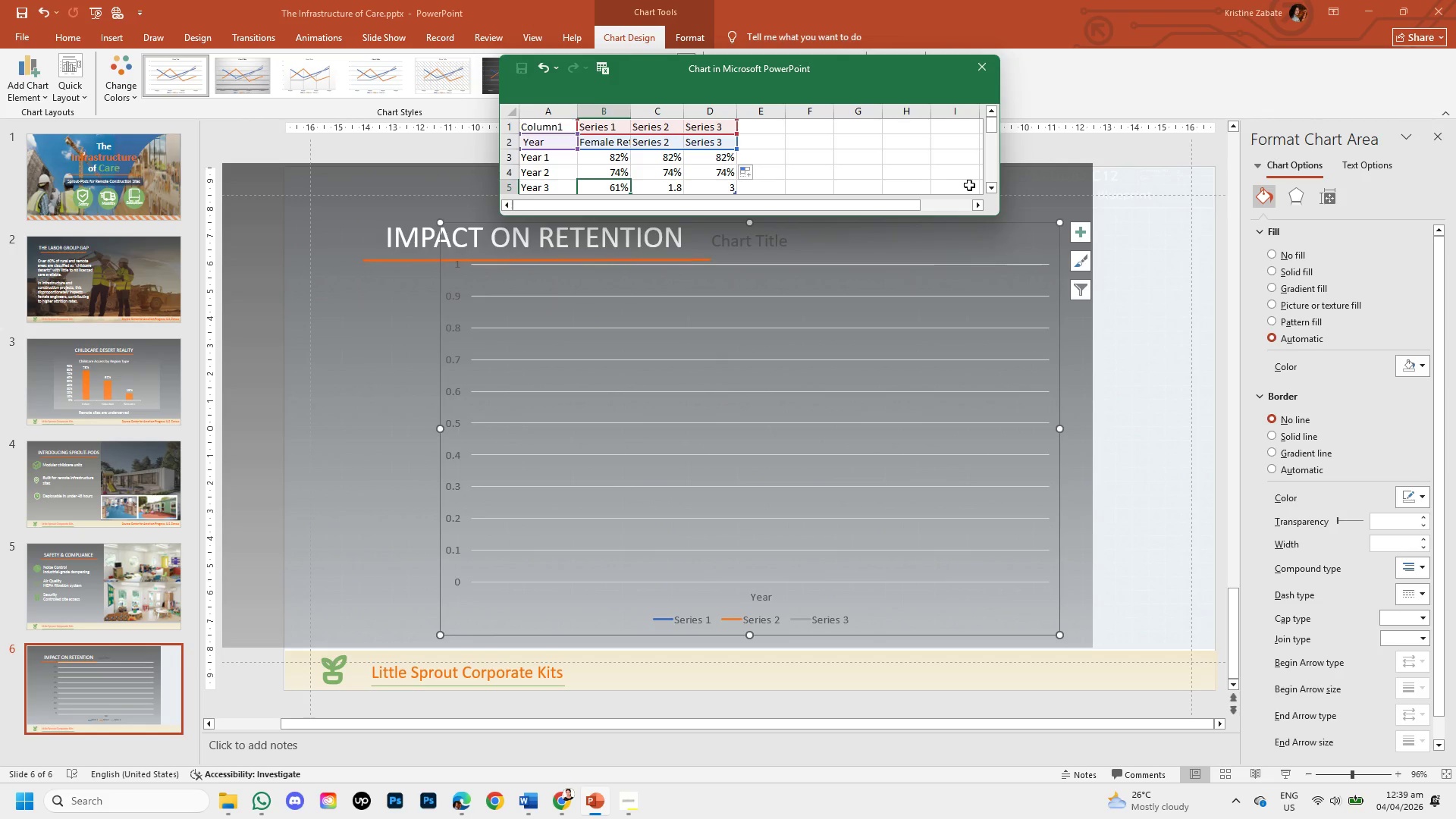 
left_click([990, 190])
 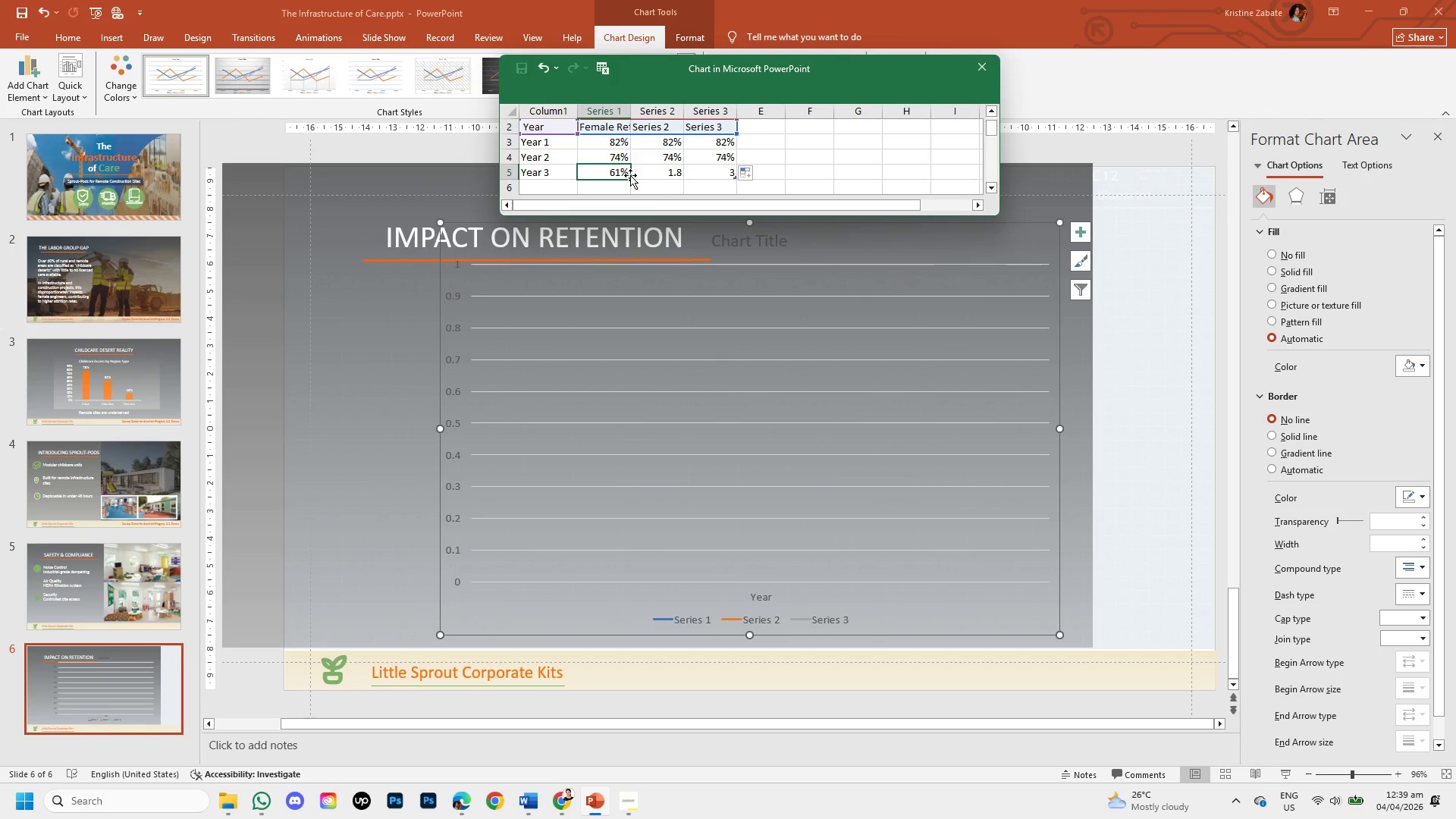 
left_click_drag(start_coordinate=[631, 178], to_coordinate=[731, 181])
 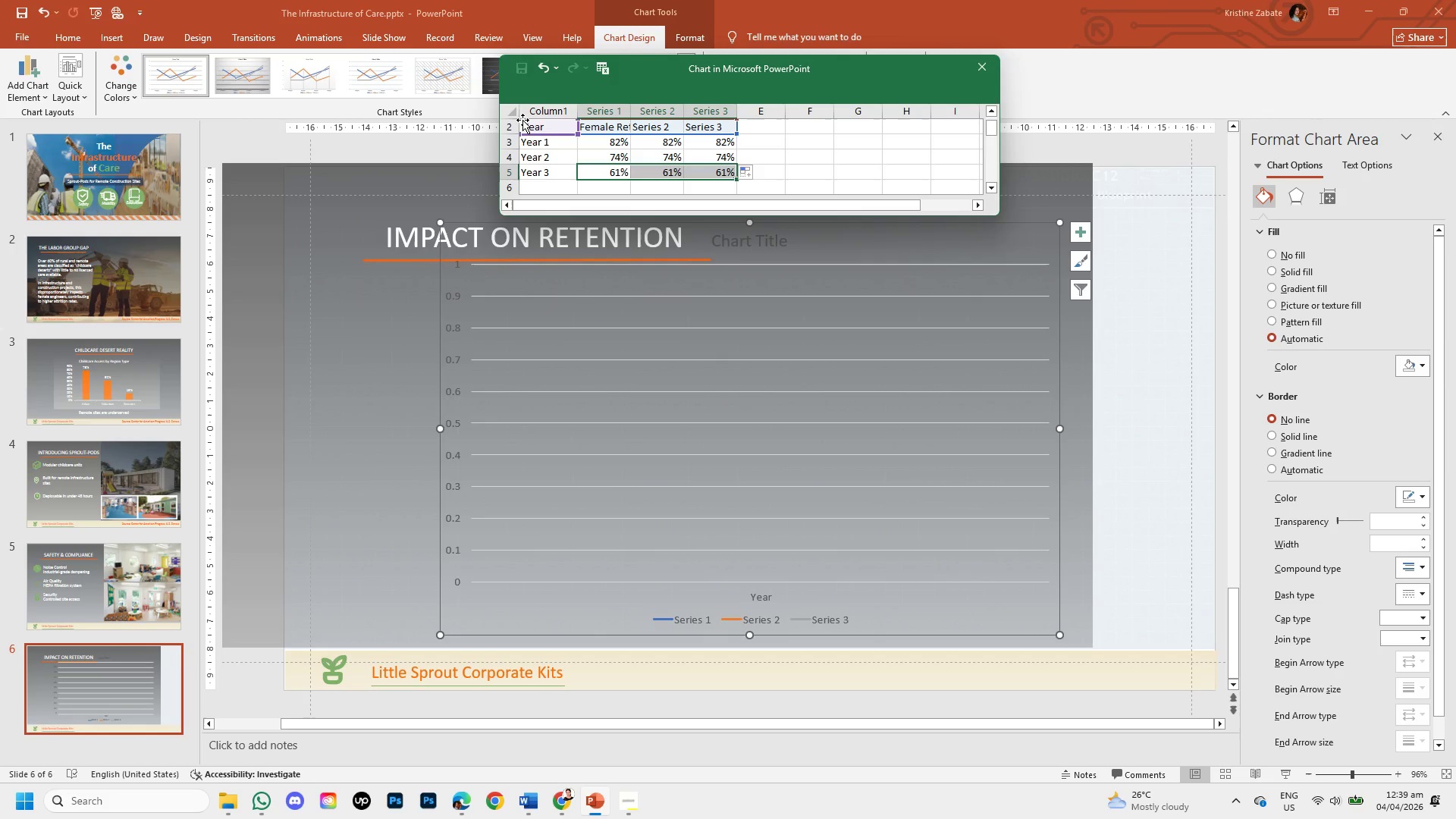 
wait(5.27)
 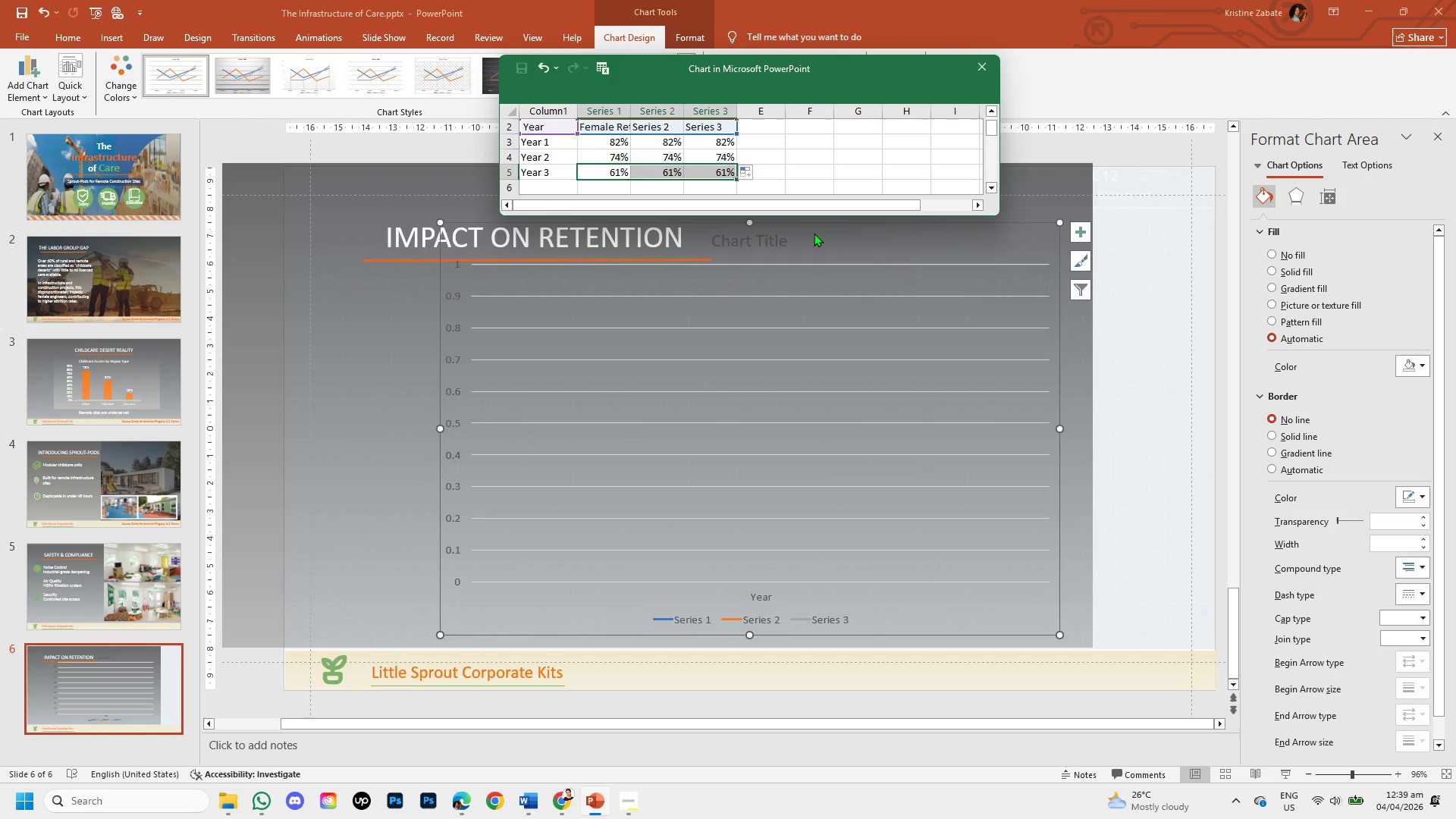 
scroll: coordinate [810, 167], scroll_direction: up, amount: 2.0
 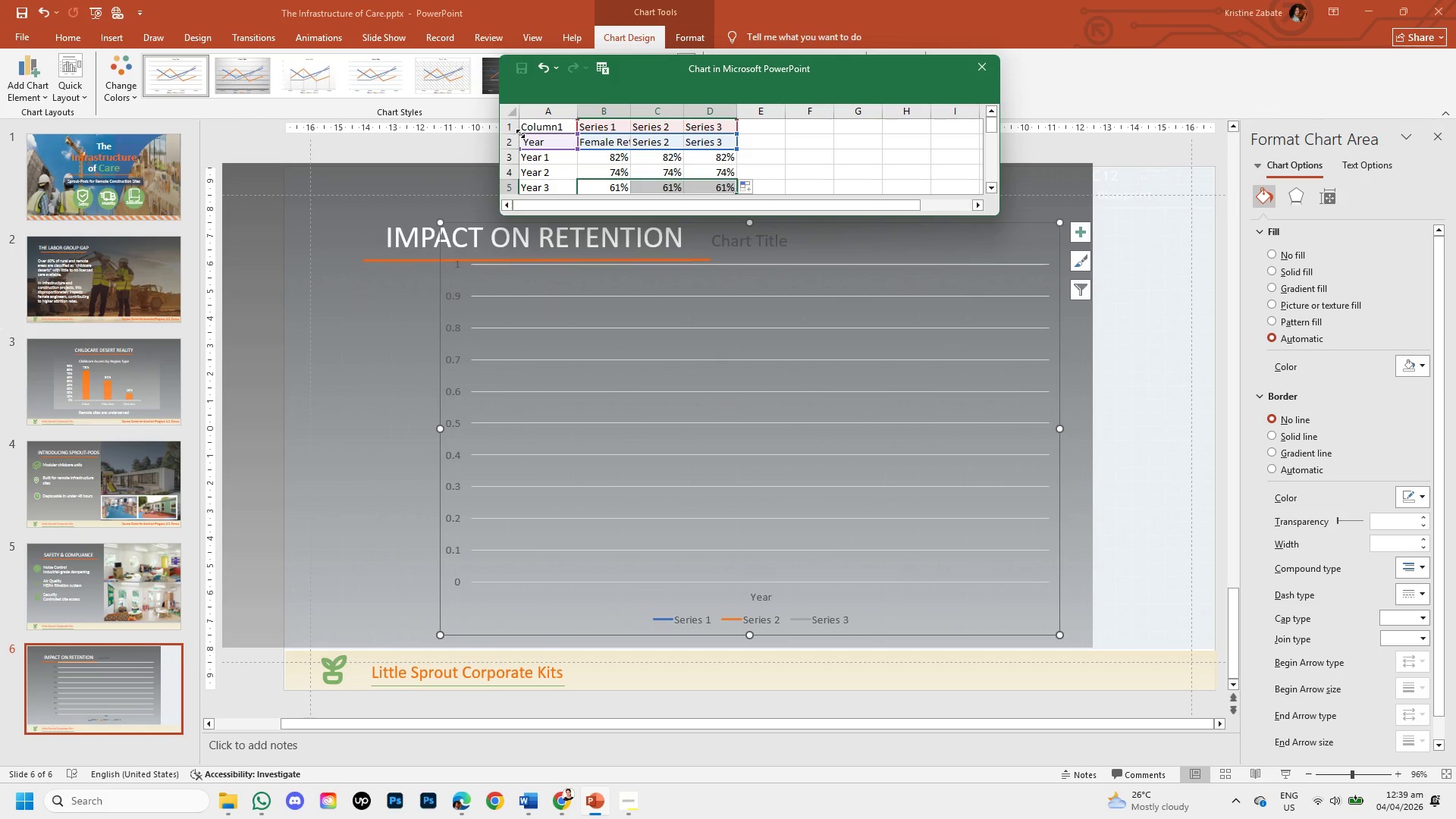 
wait(6.39)
 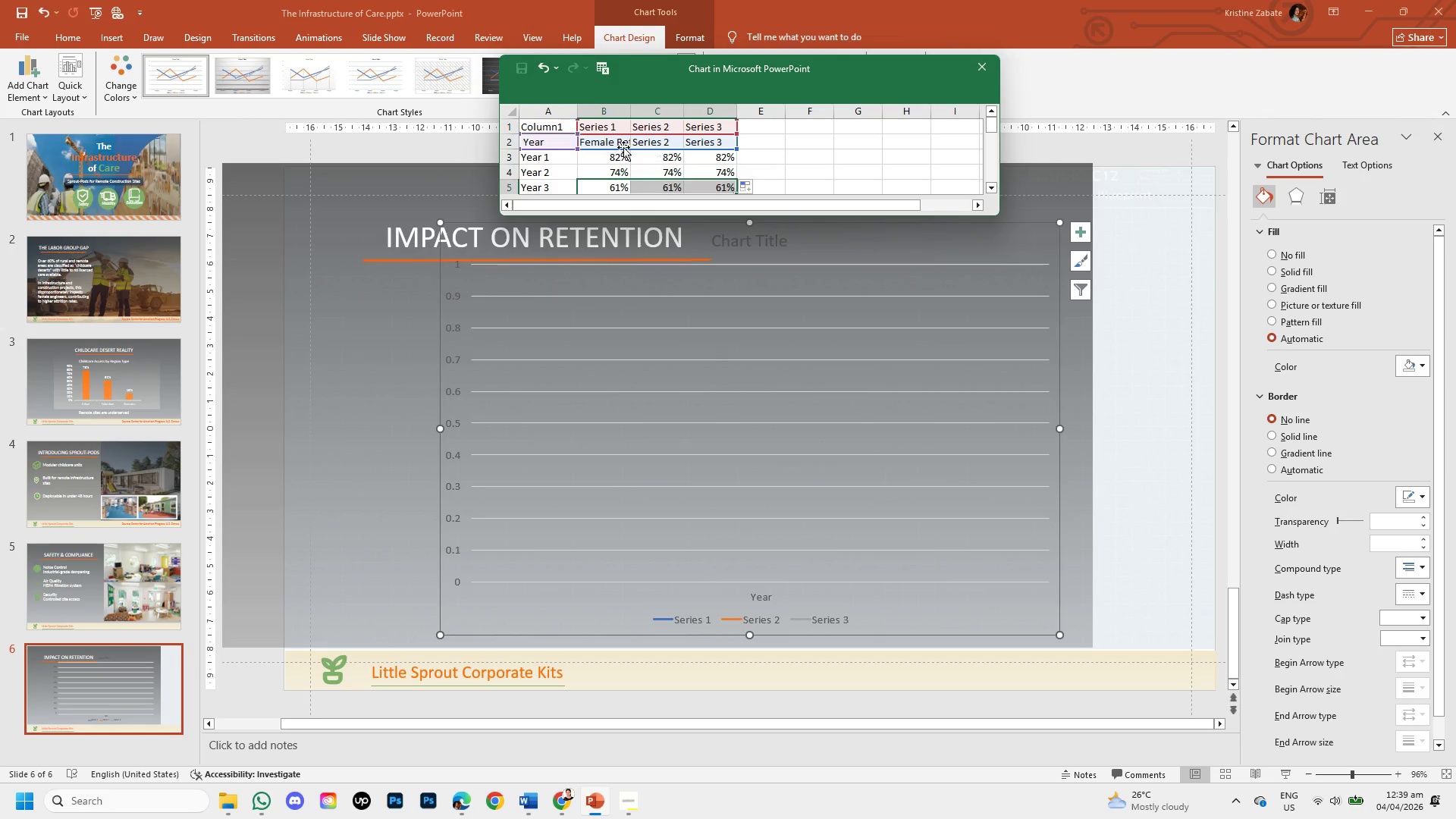 
key(Control+Z)
 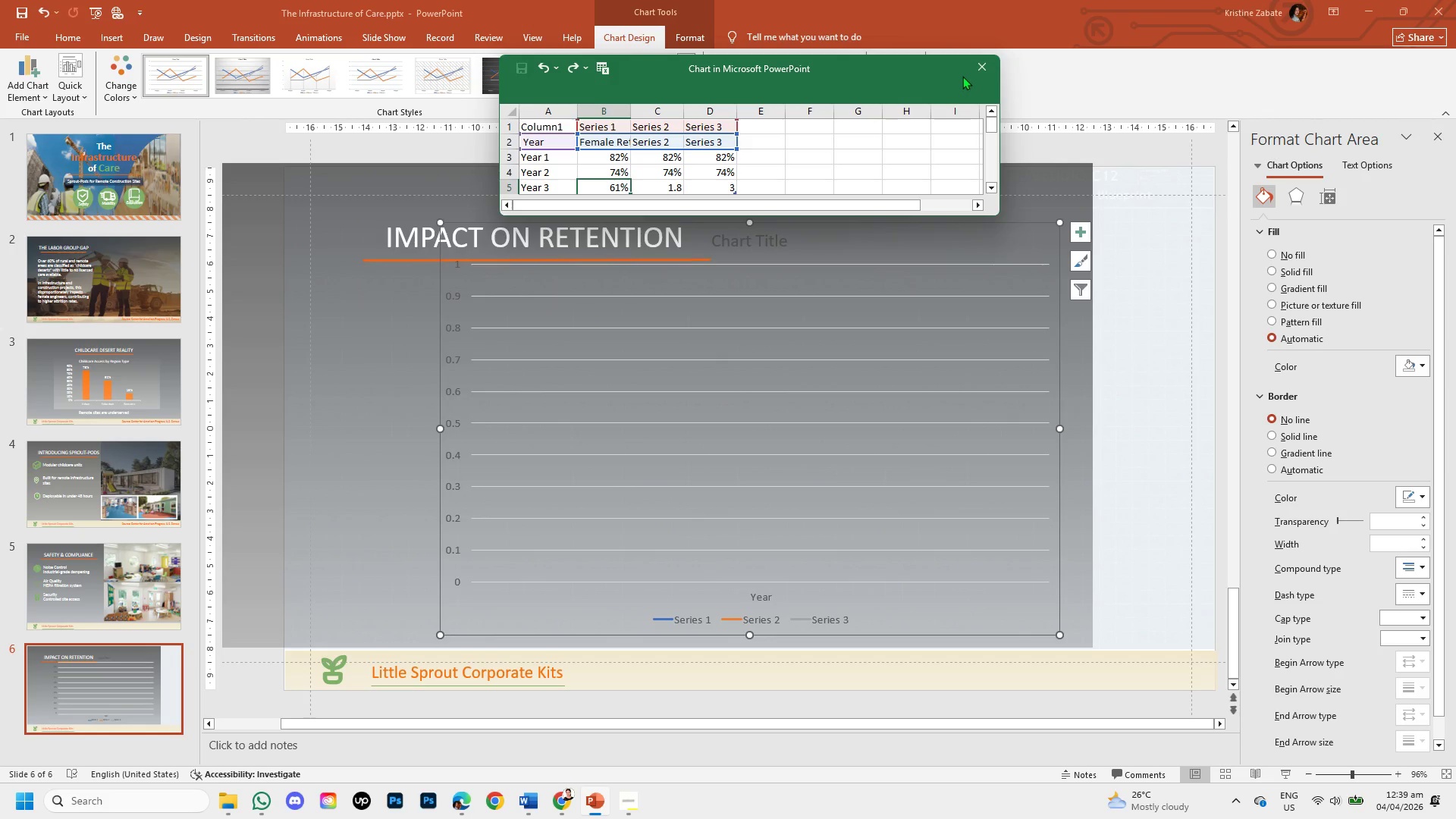 
left_click([977, 67])
 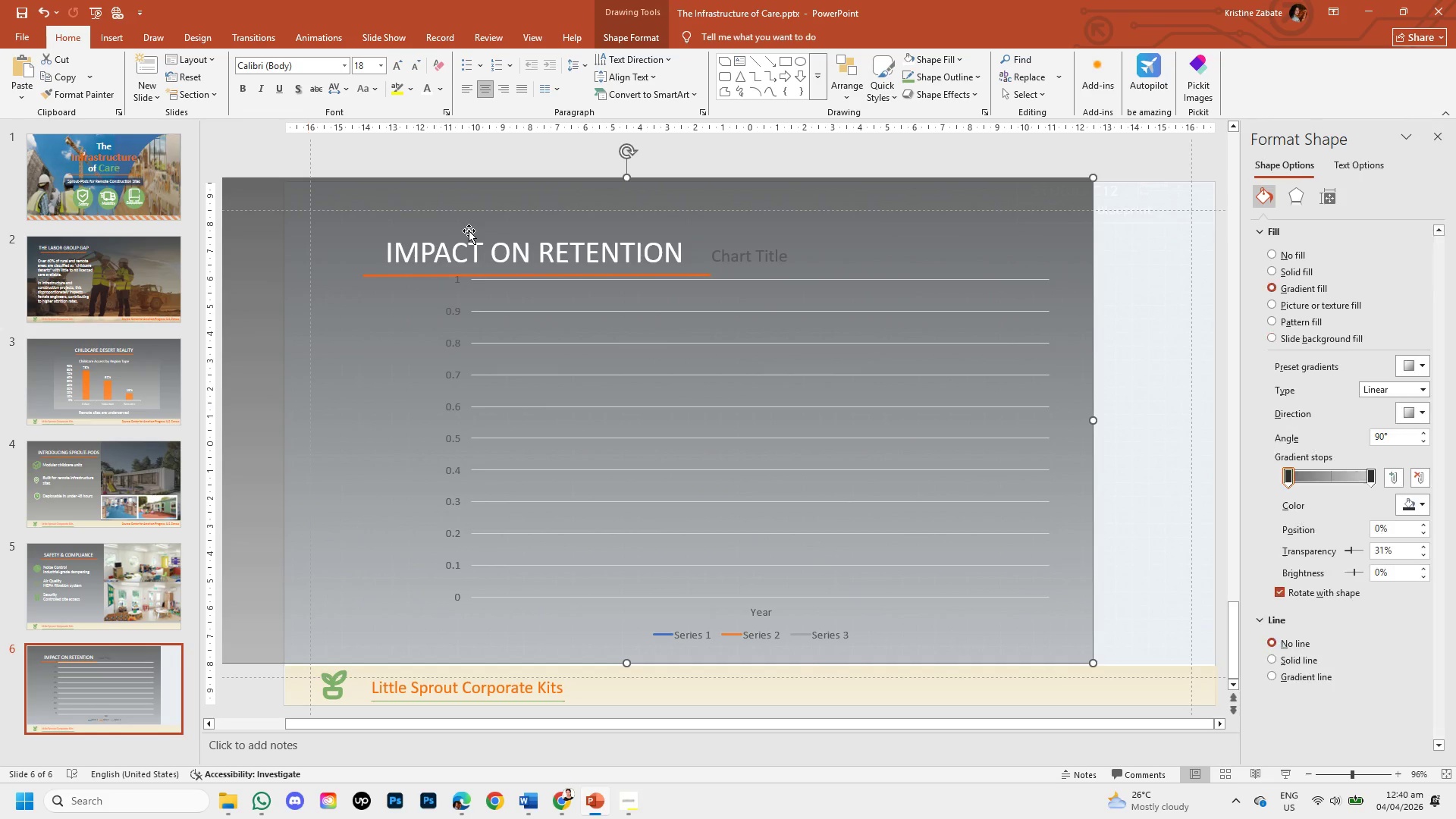 
left_click([475, 215])
 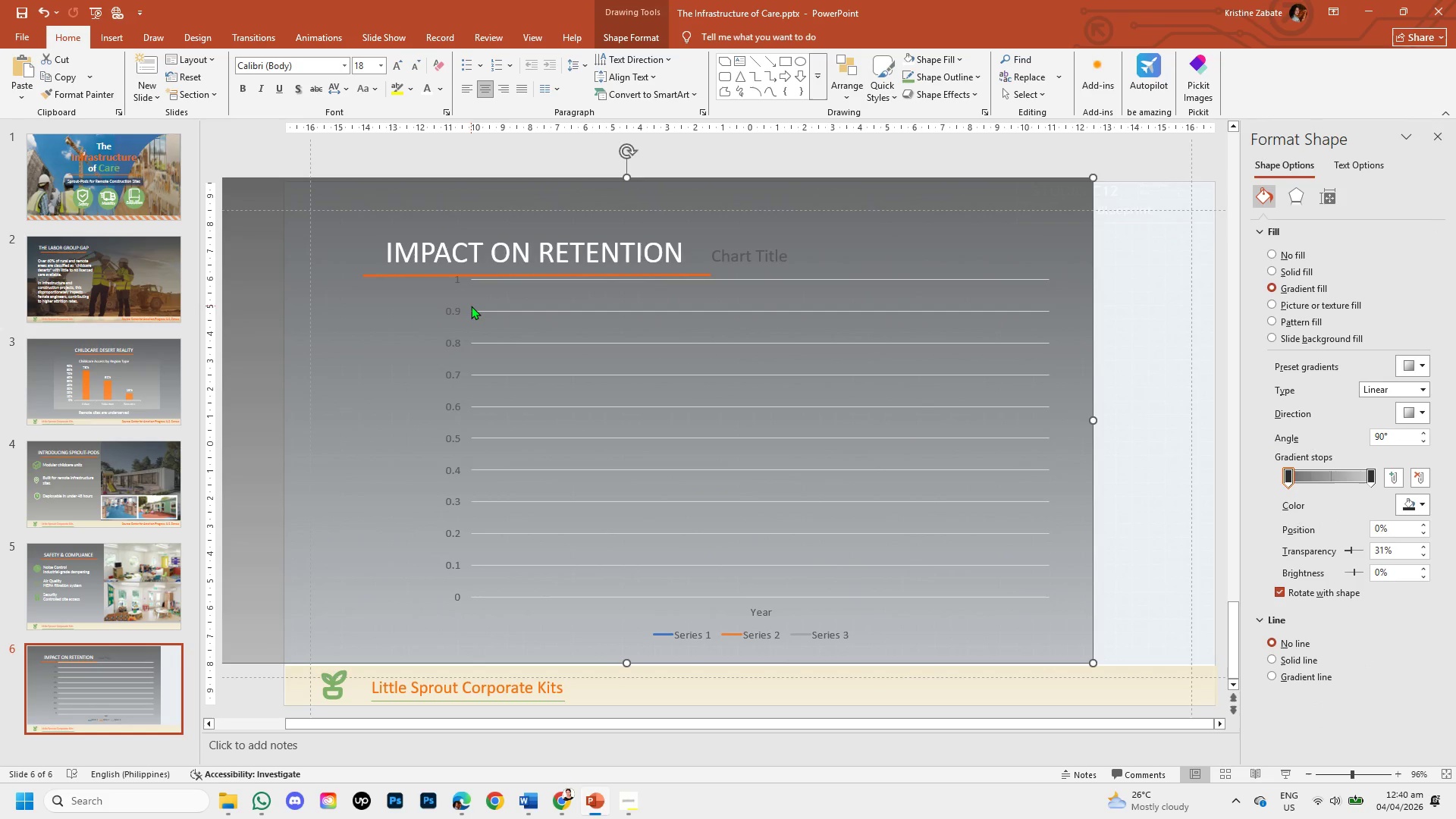 
left_click([471, 306])
 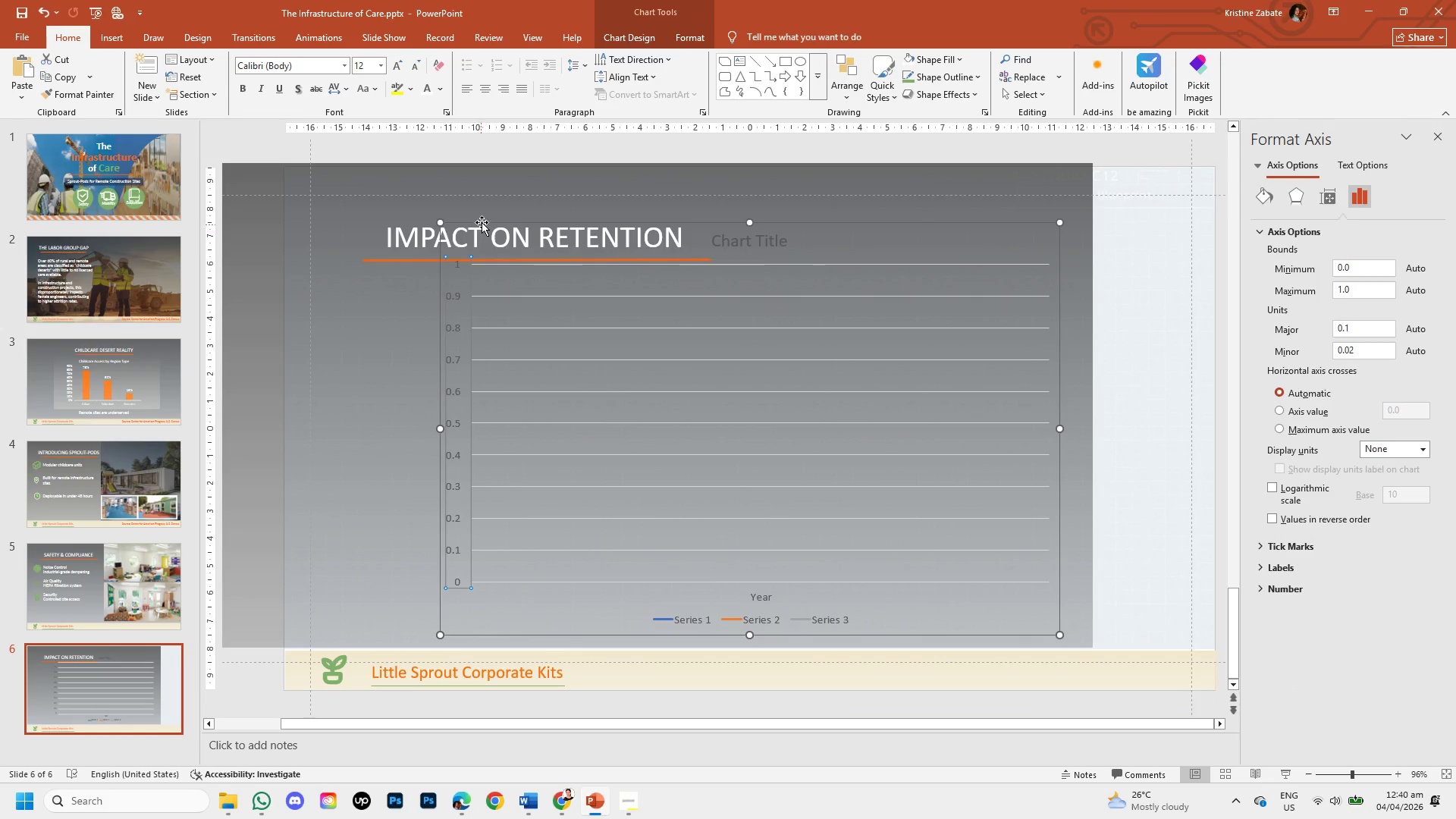 
left_click([482, 222])
 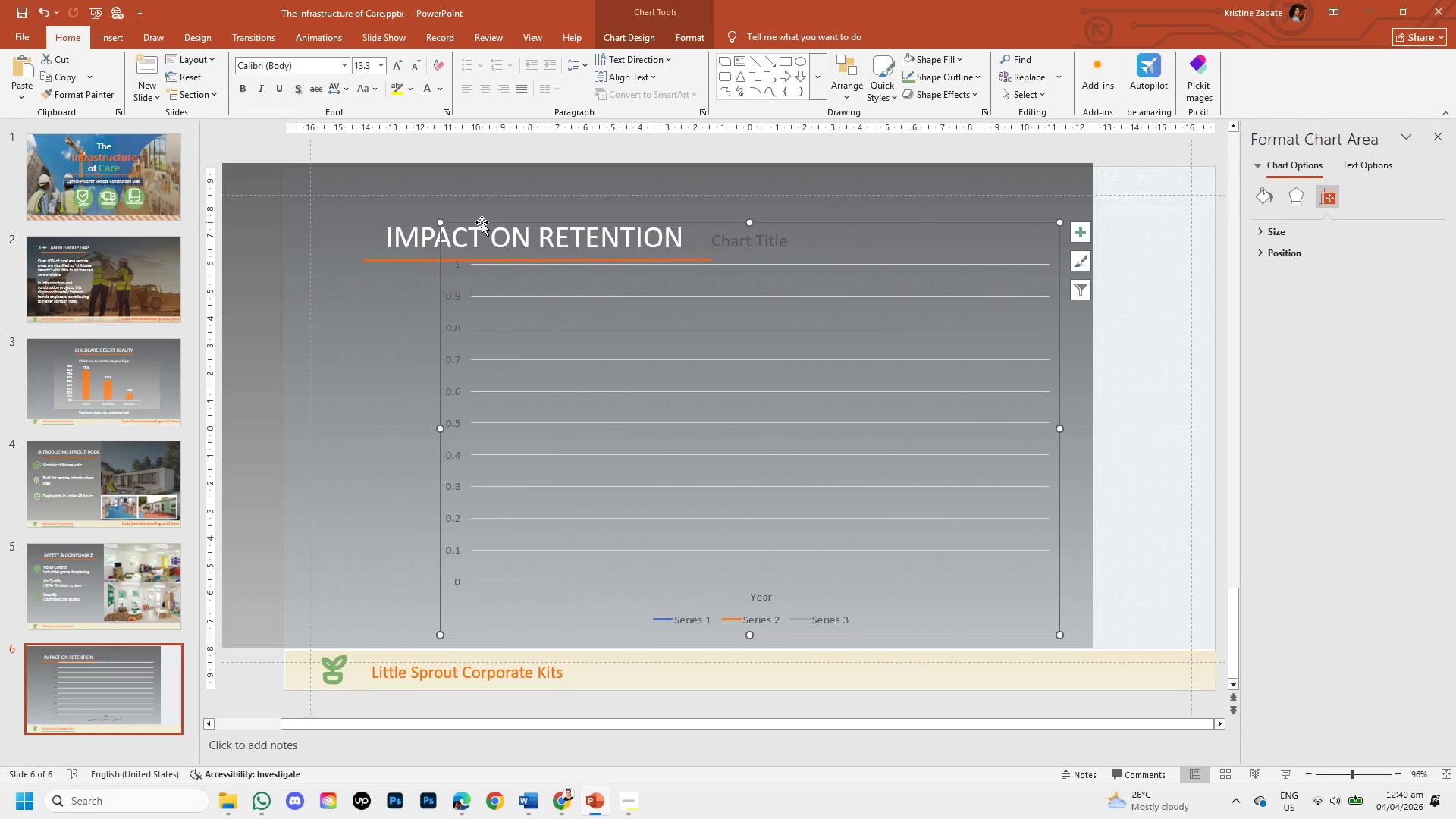 
key(Control+Backspace)
 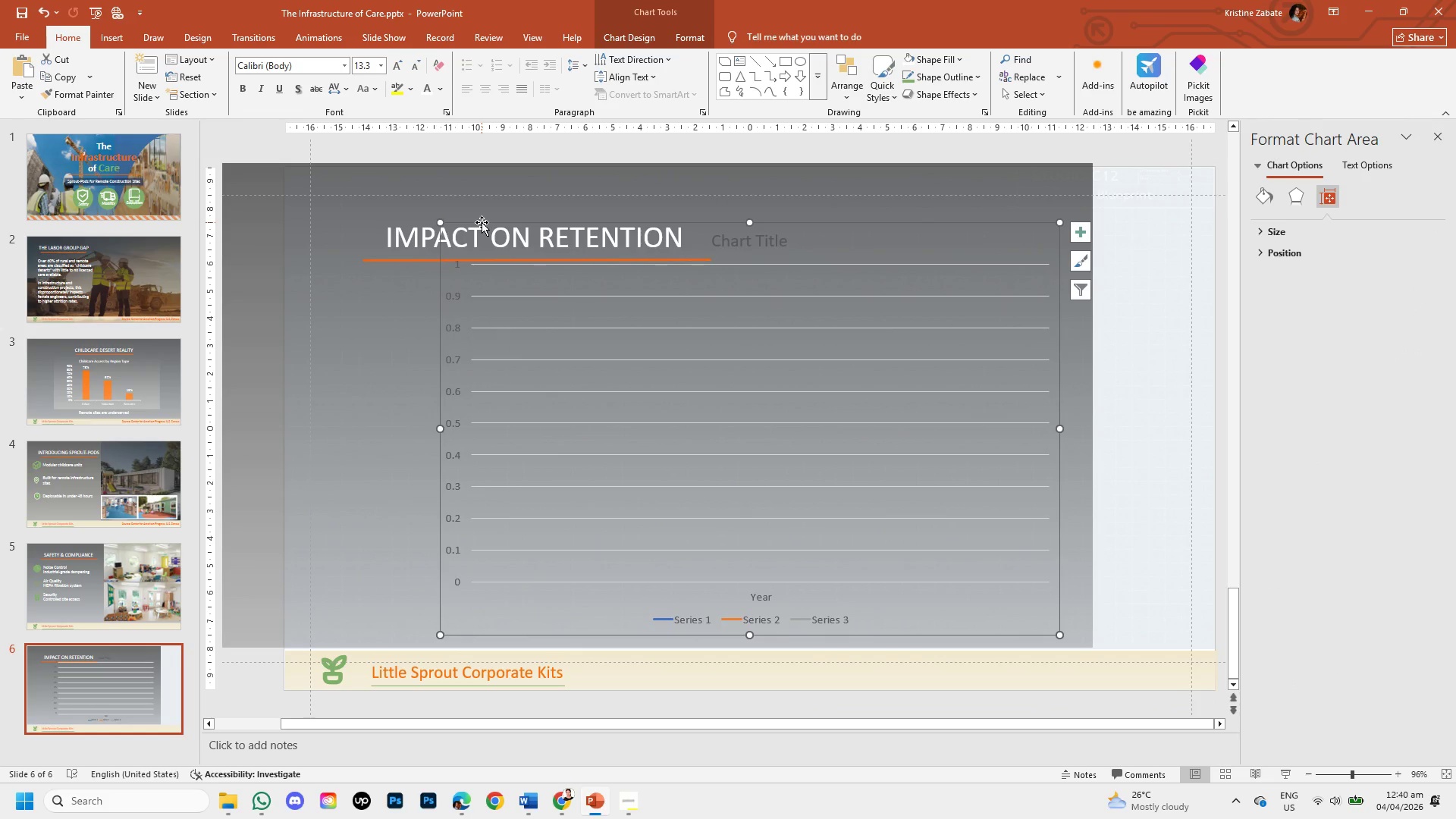 
right_click([482, 222])
 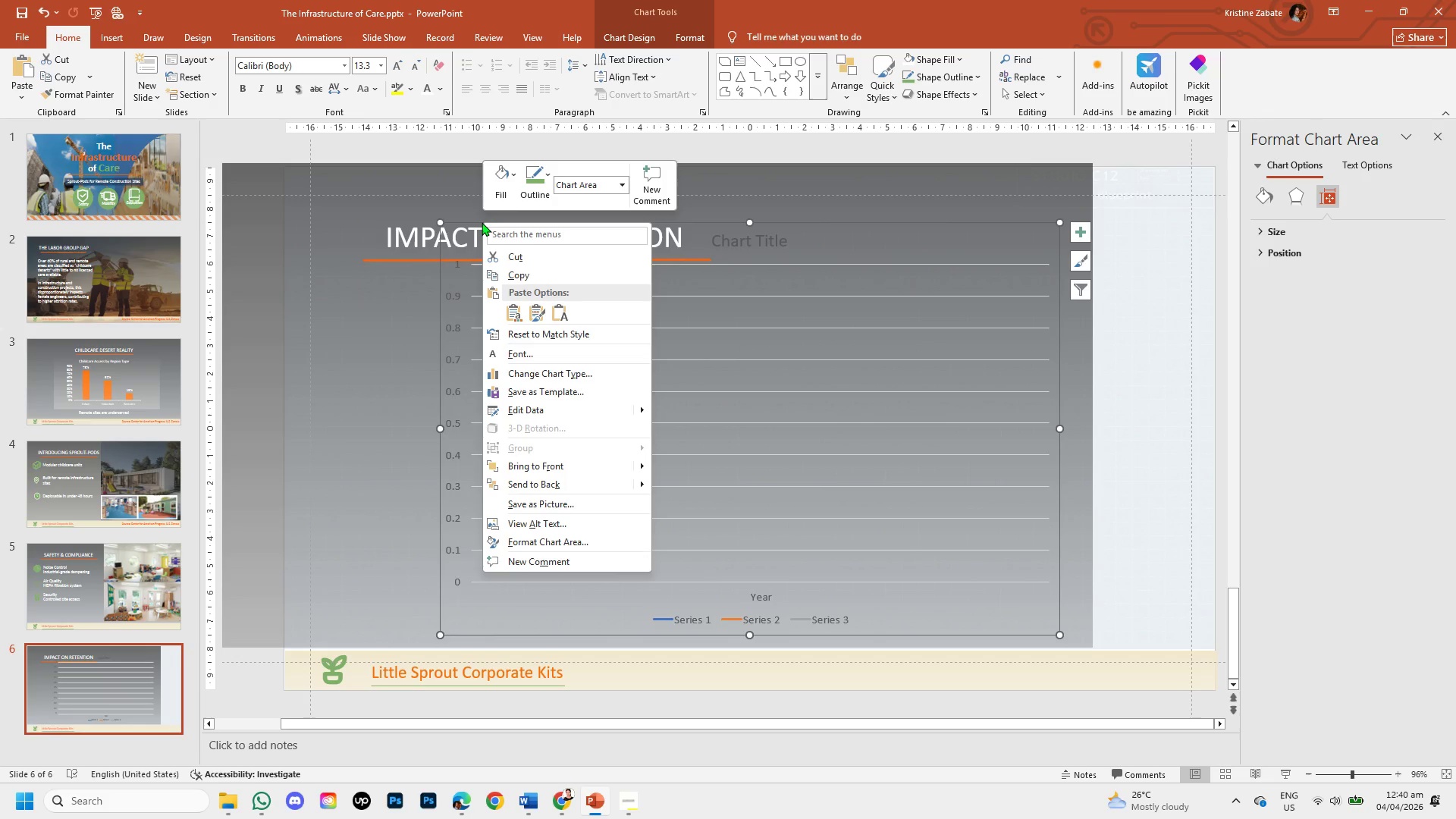 
key(Backspace)
 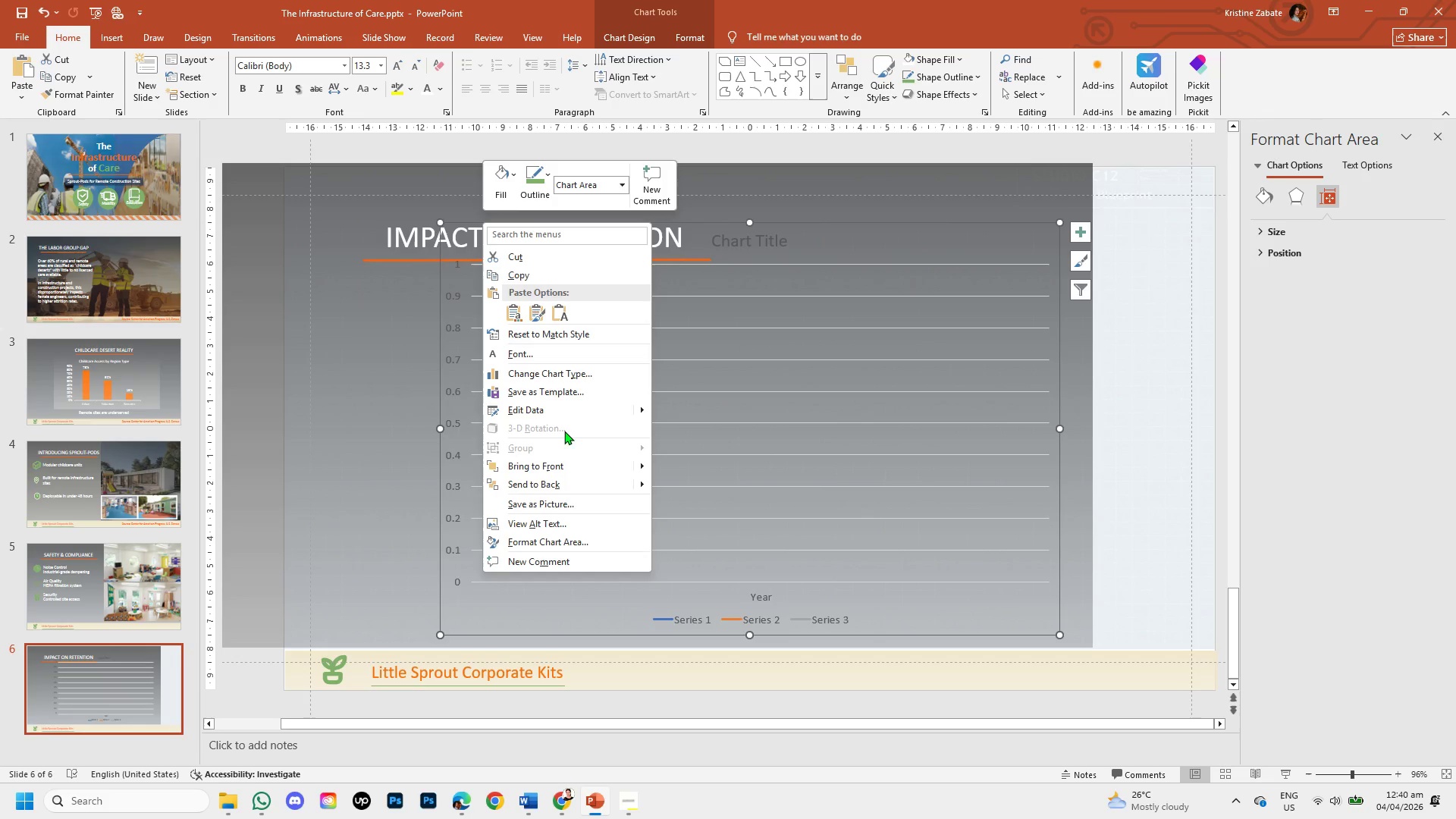 
left_click([708, 413])
 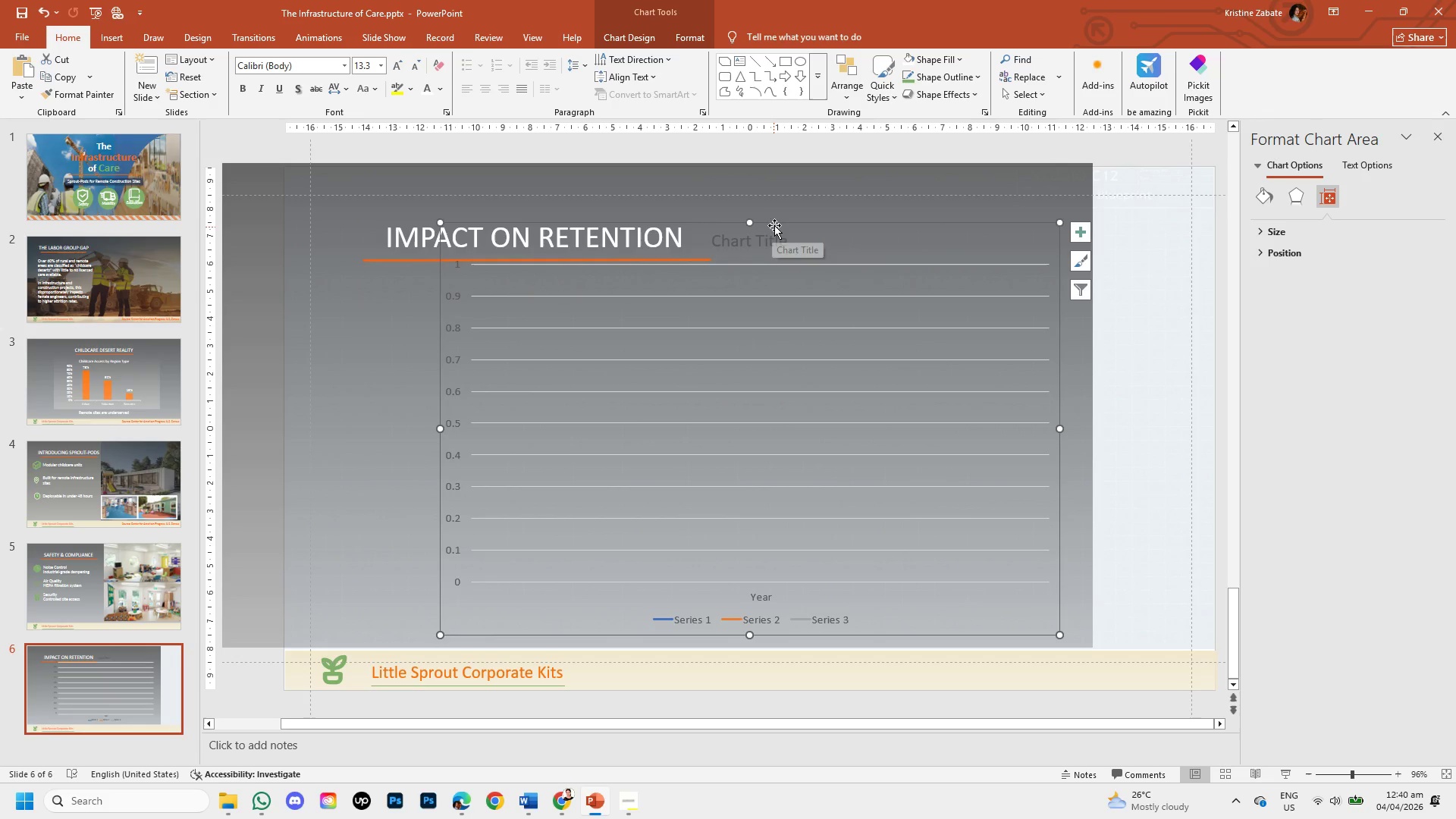 
left_click([776, 223])
 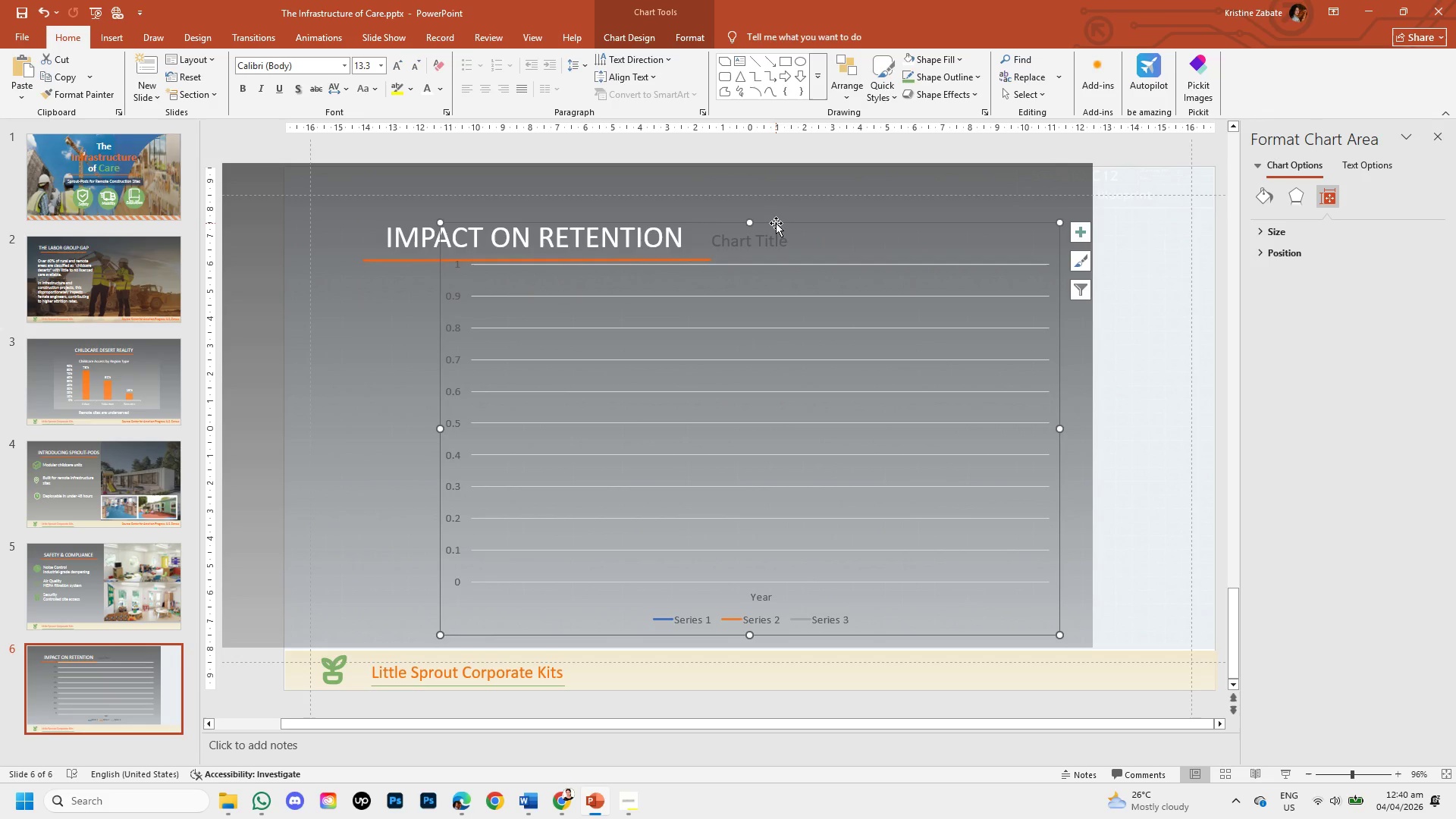 
key(Backspace)
 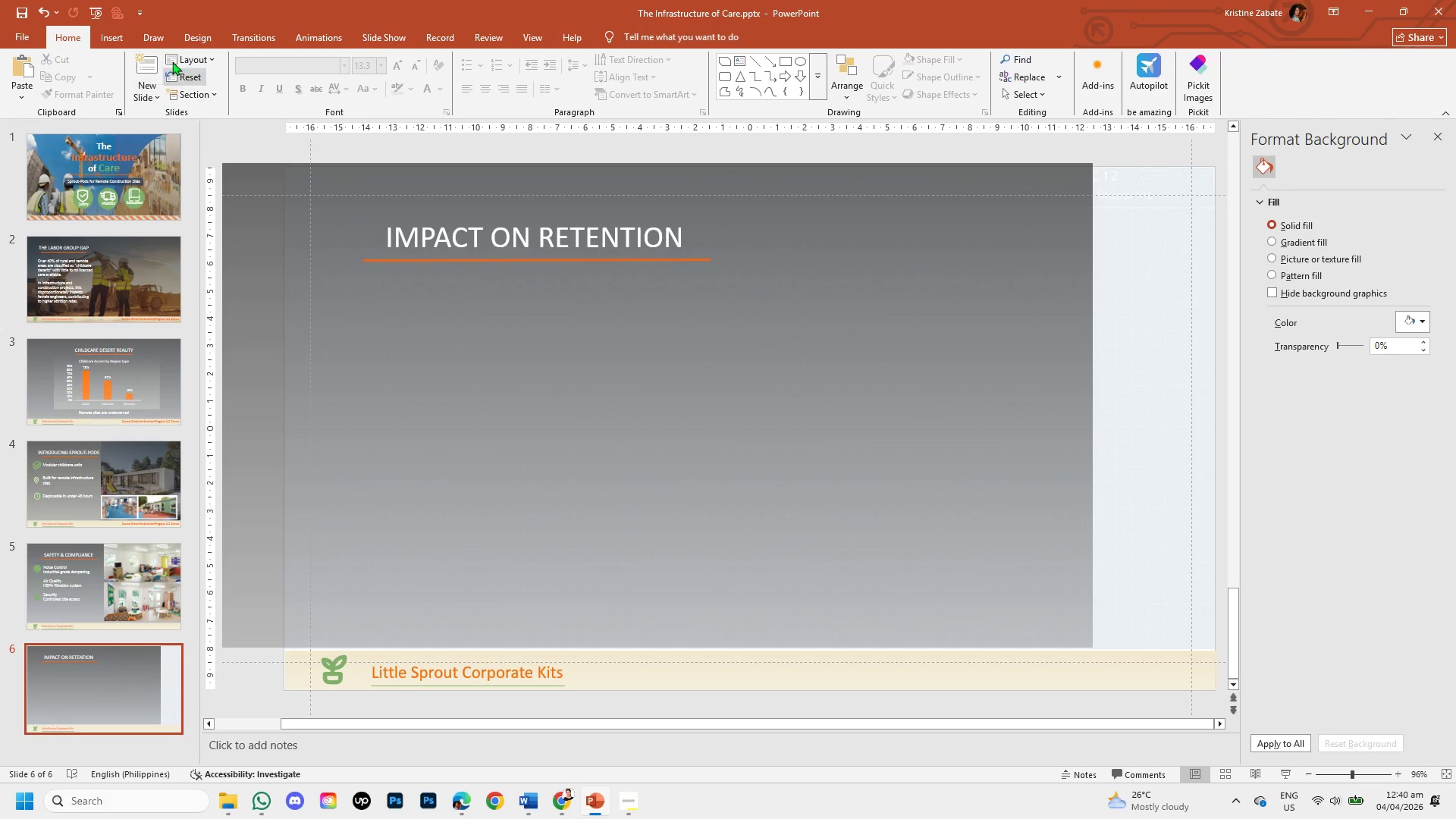 
left_click([118, 42])
 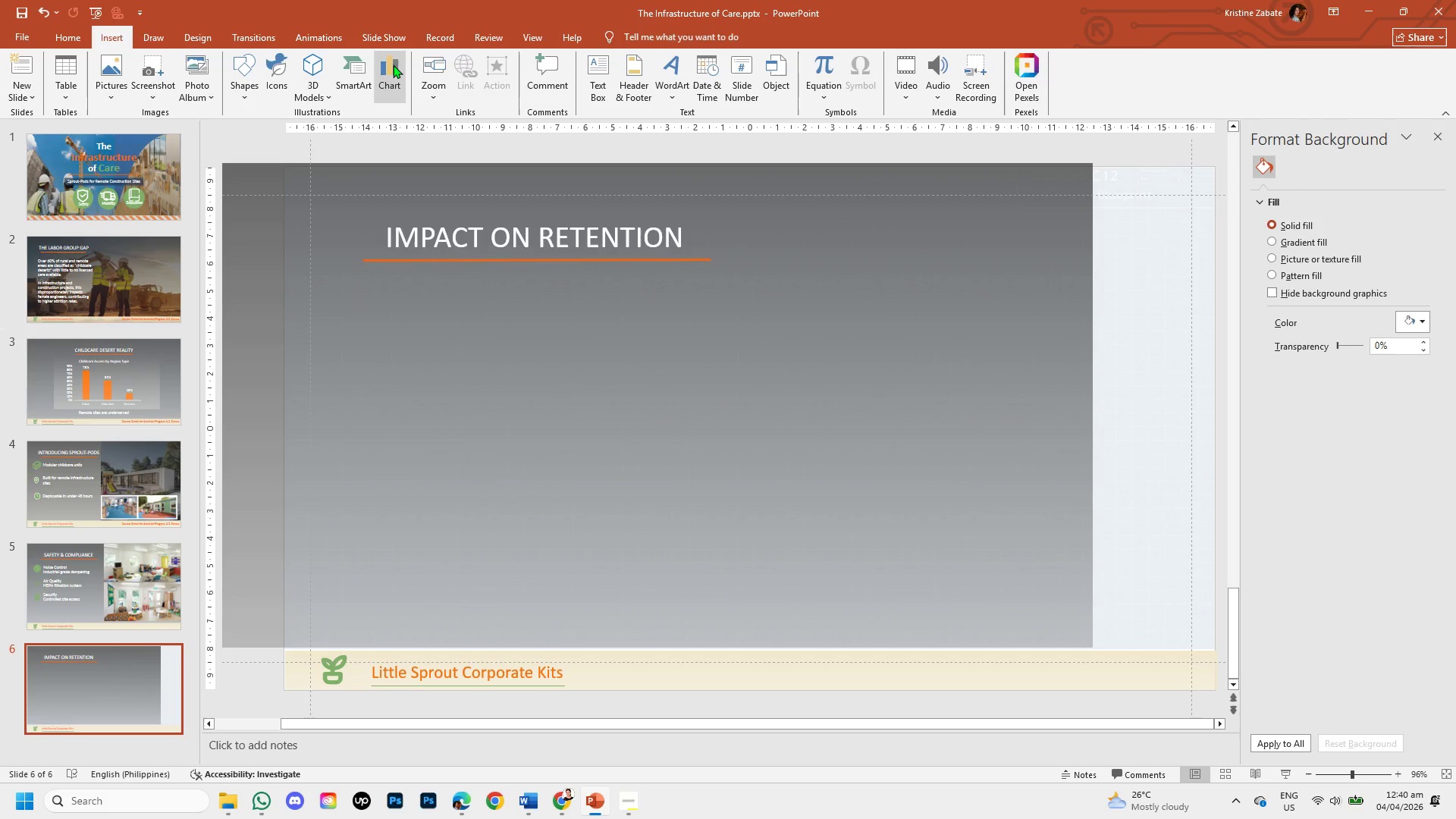 
left_click([393, 71])
 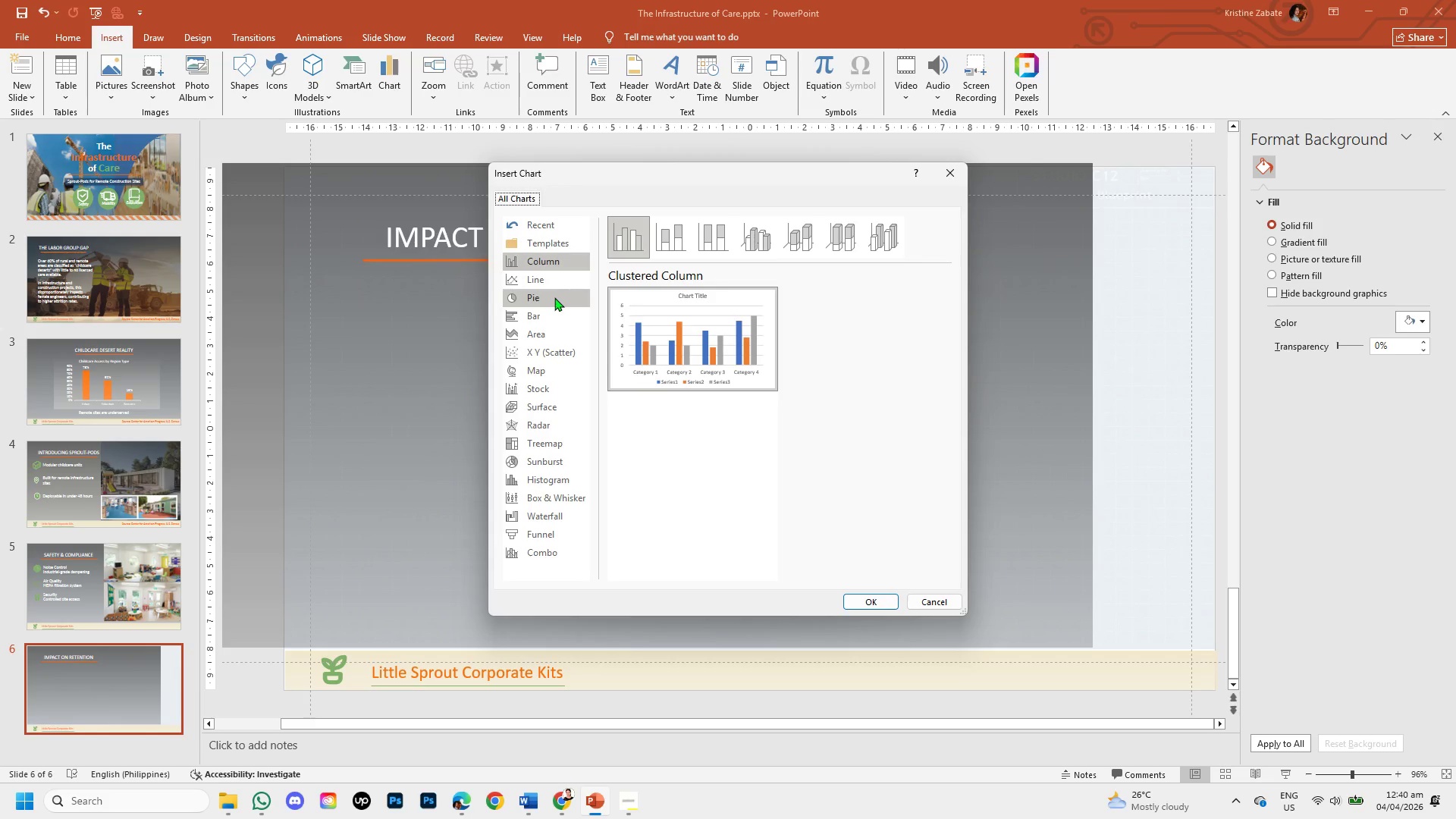 
left_click([548, 278])
 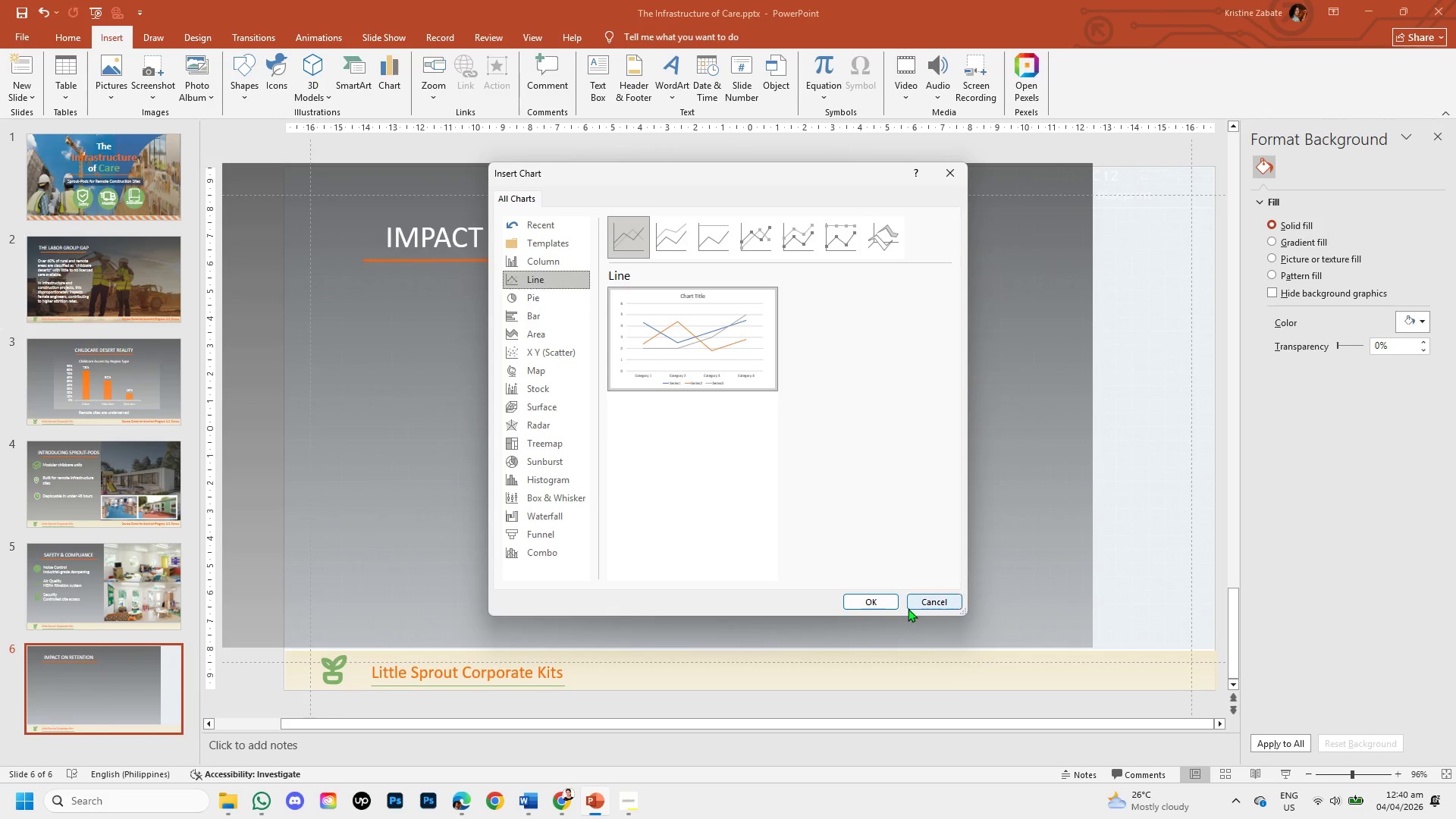 
wait(5.88)
 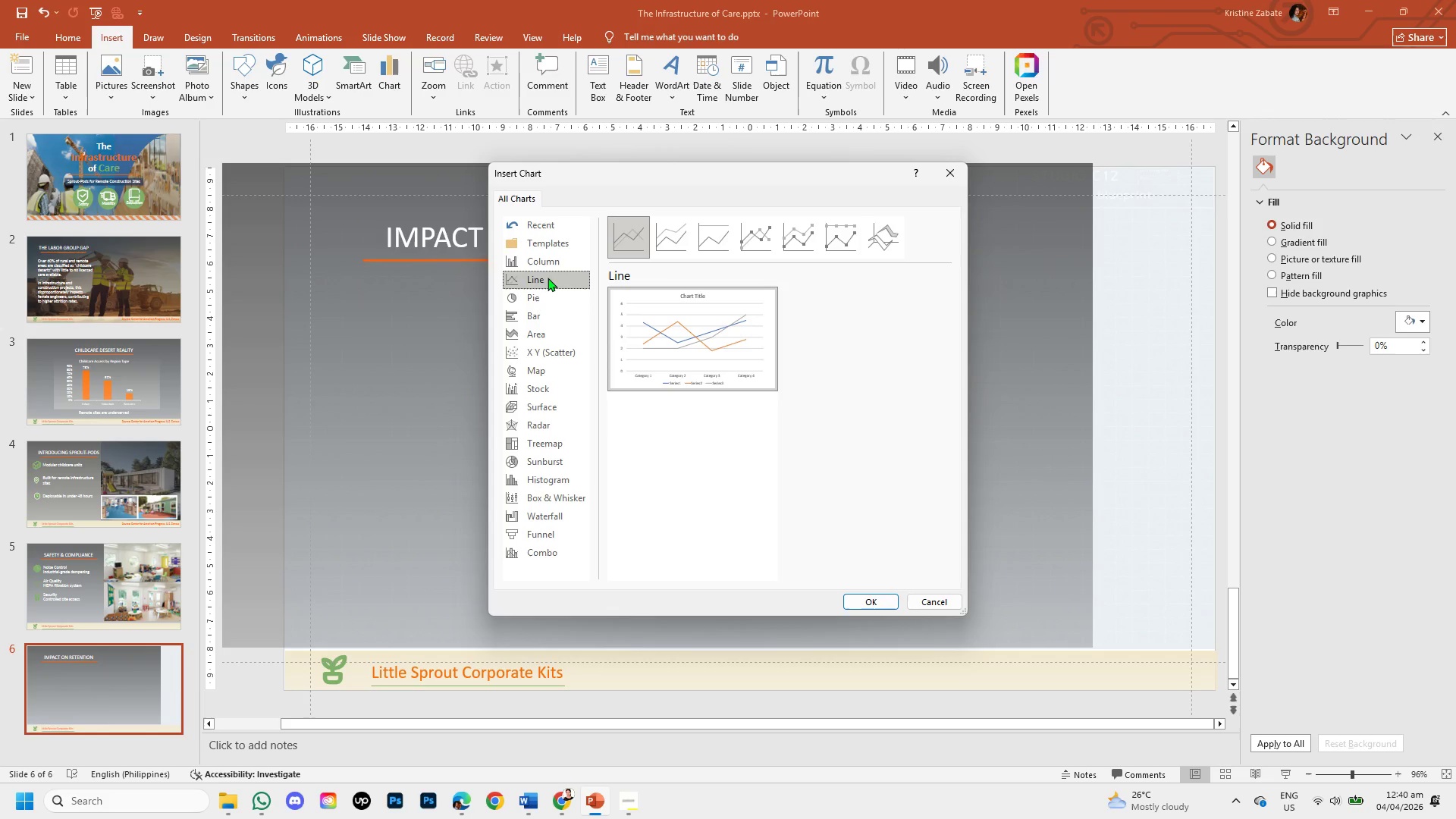 
left_click([874, 601])
 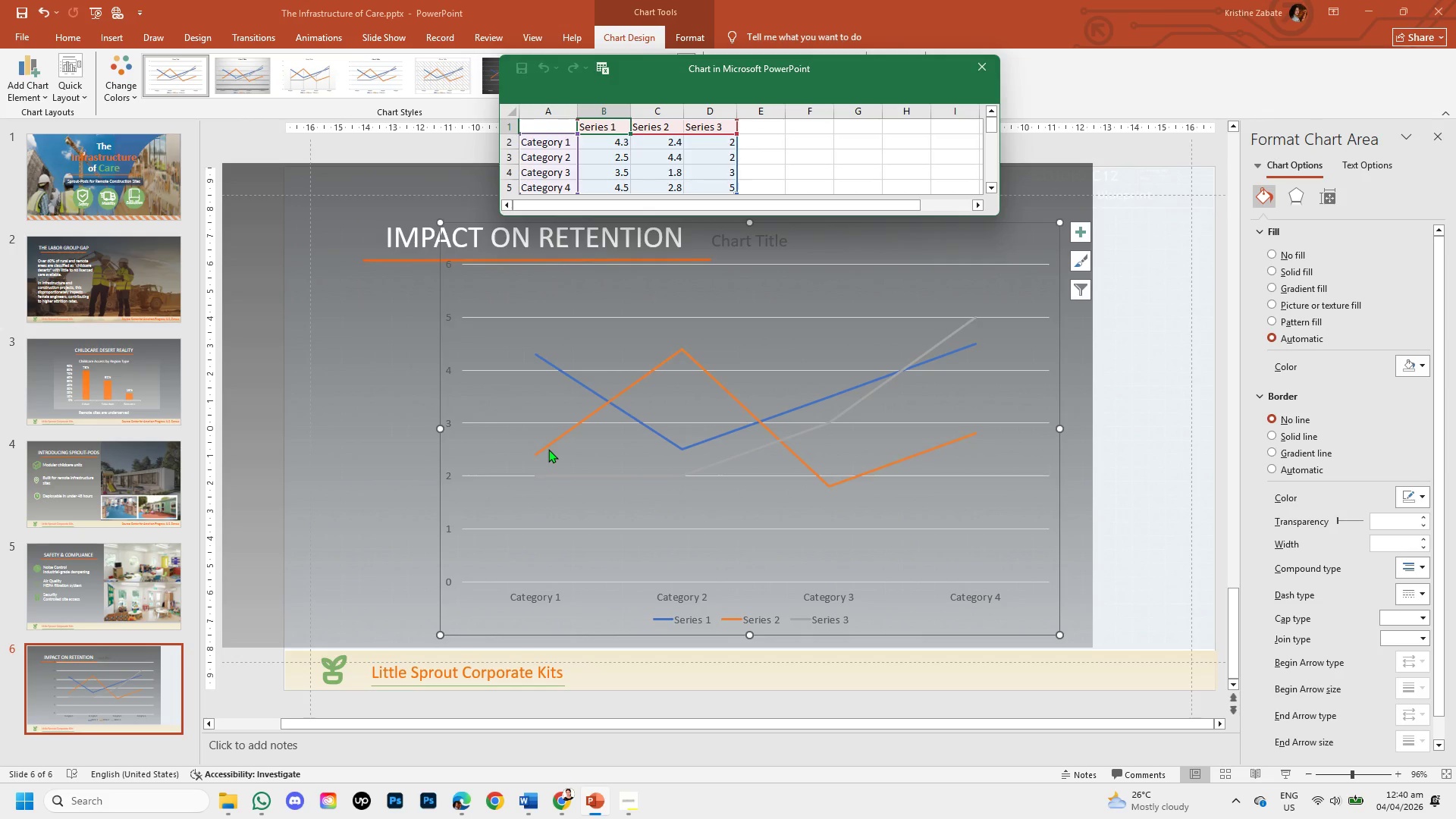 
wait(9.27)
 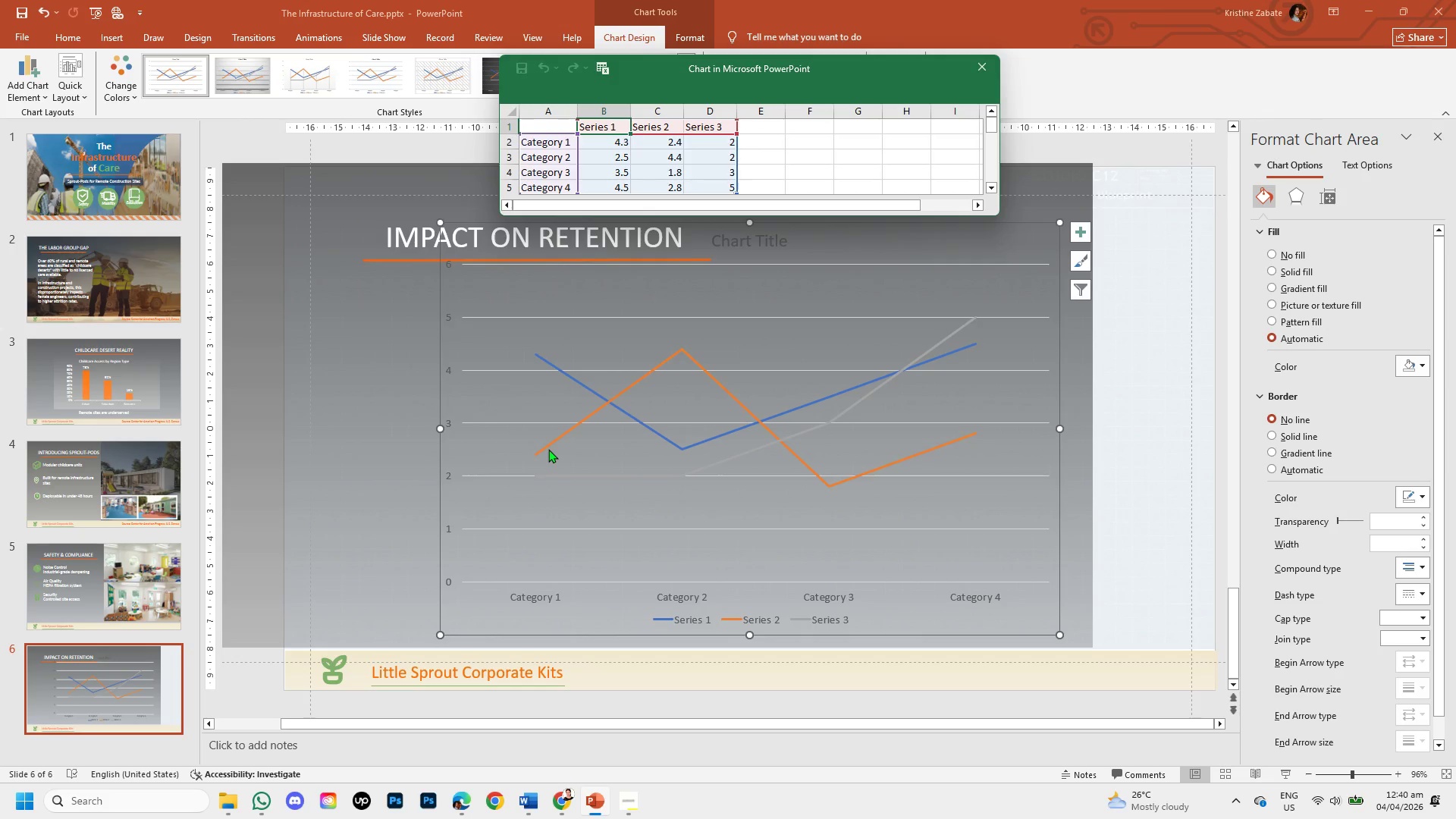 
left_click([680, 448])
 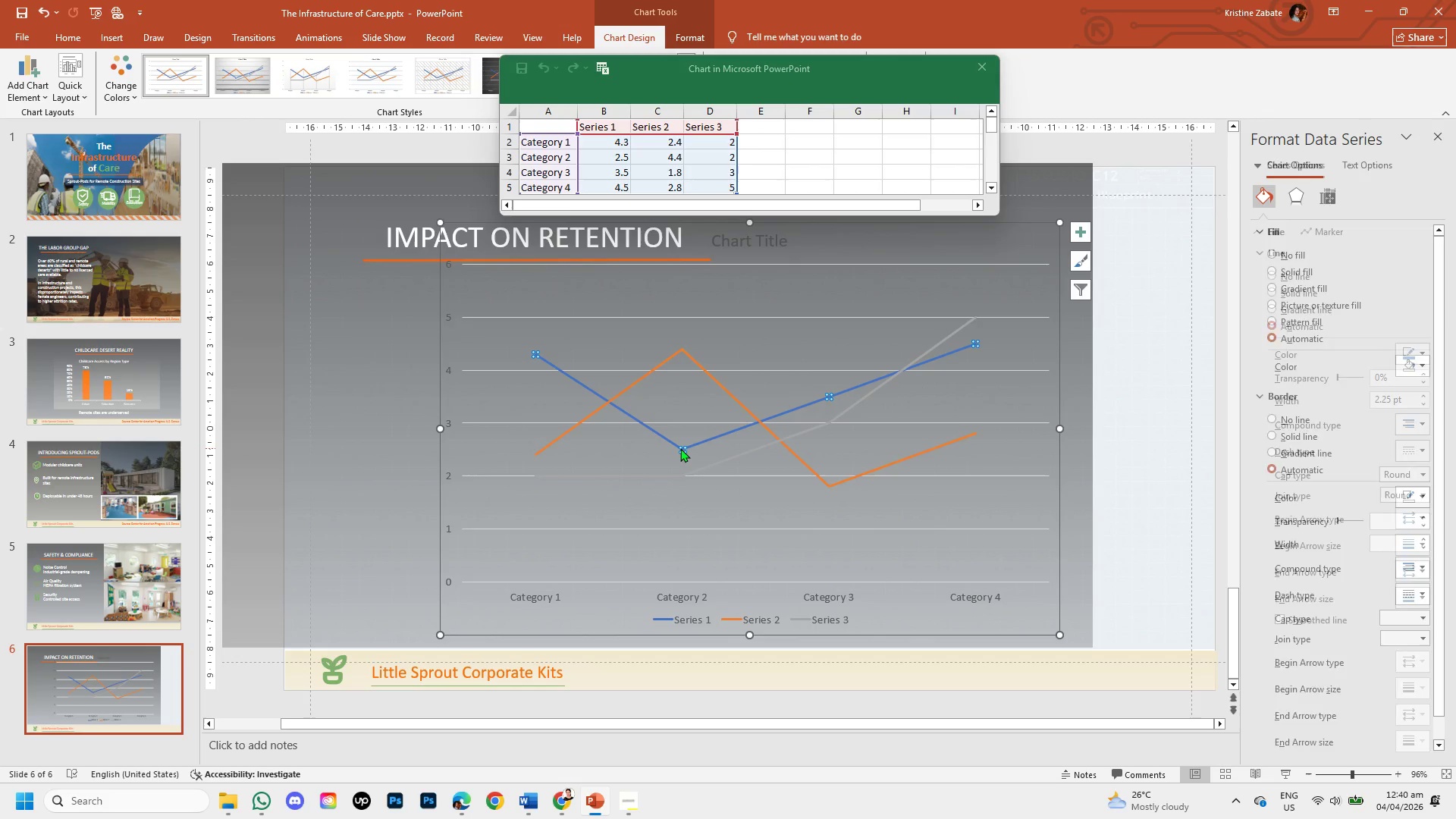 
left_click_drag(start_coordinate=[680, 448], to_coordinate=[692, 416])
 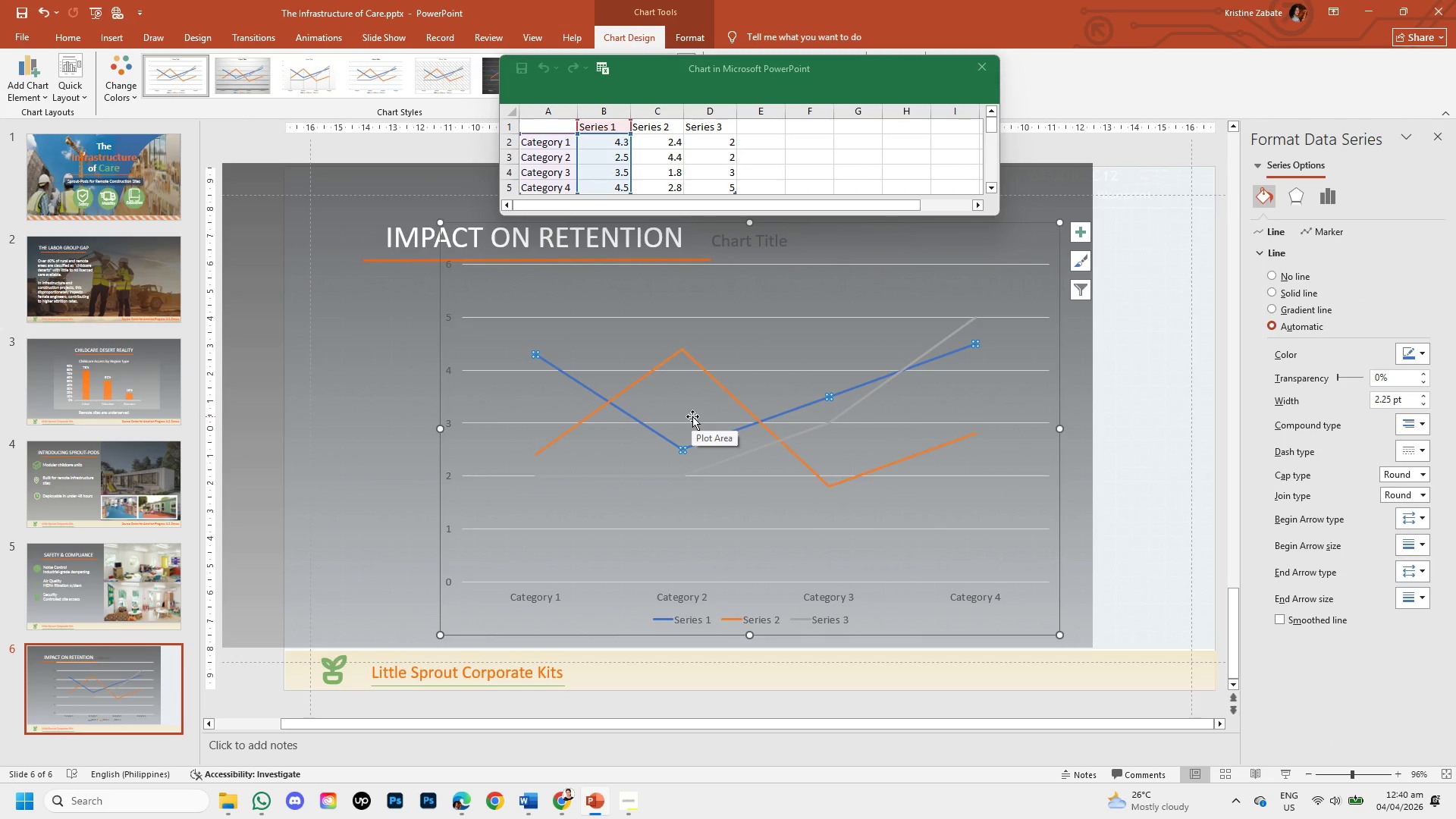 
wait(5.62)
 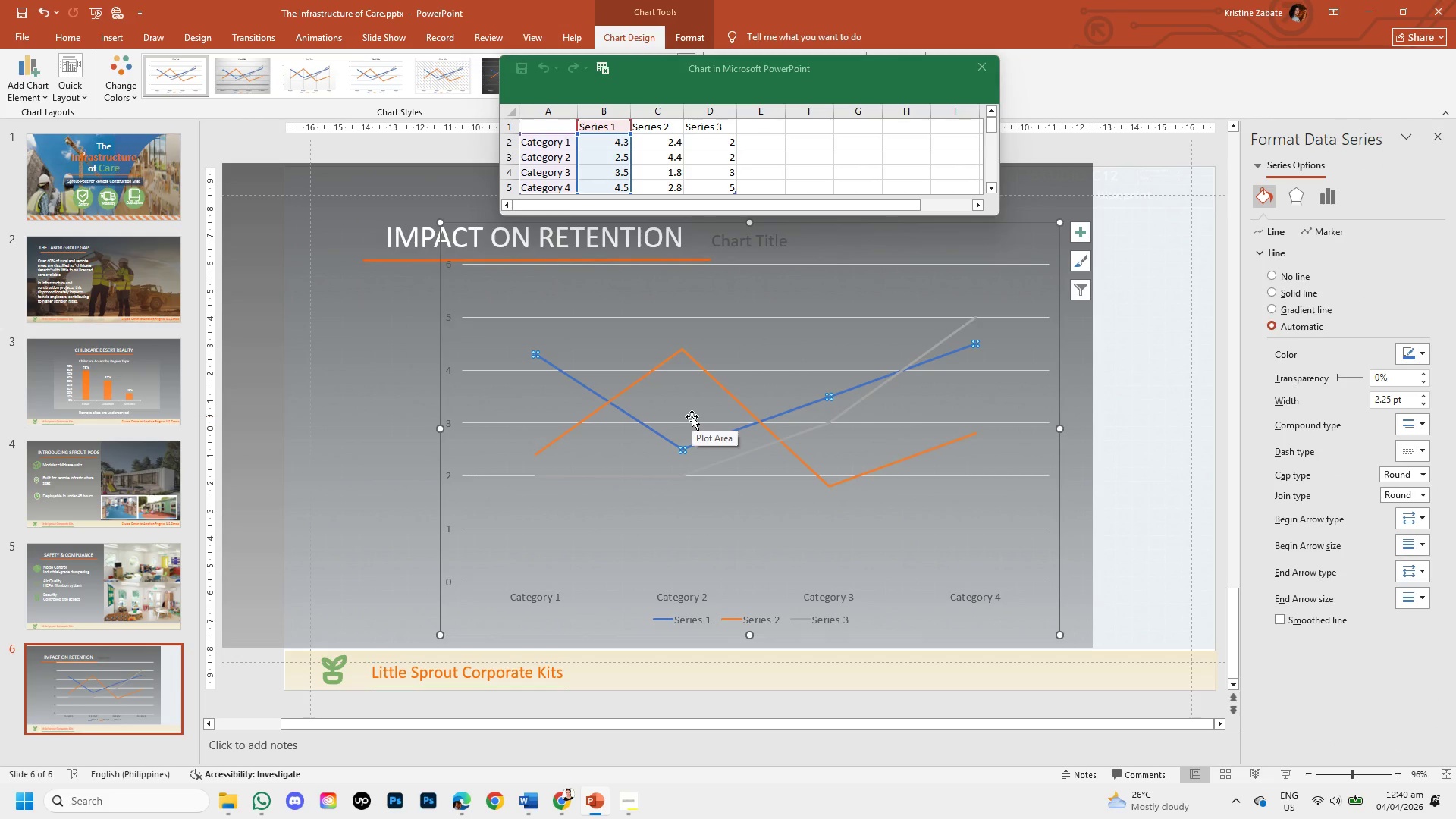 
double_click([618, 140])
 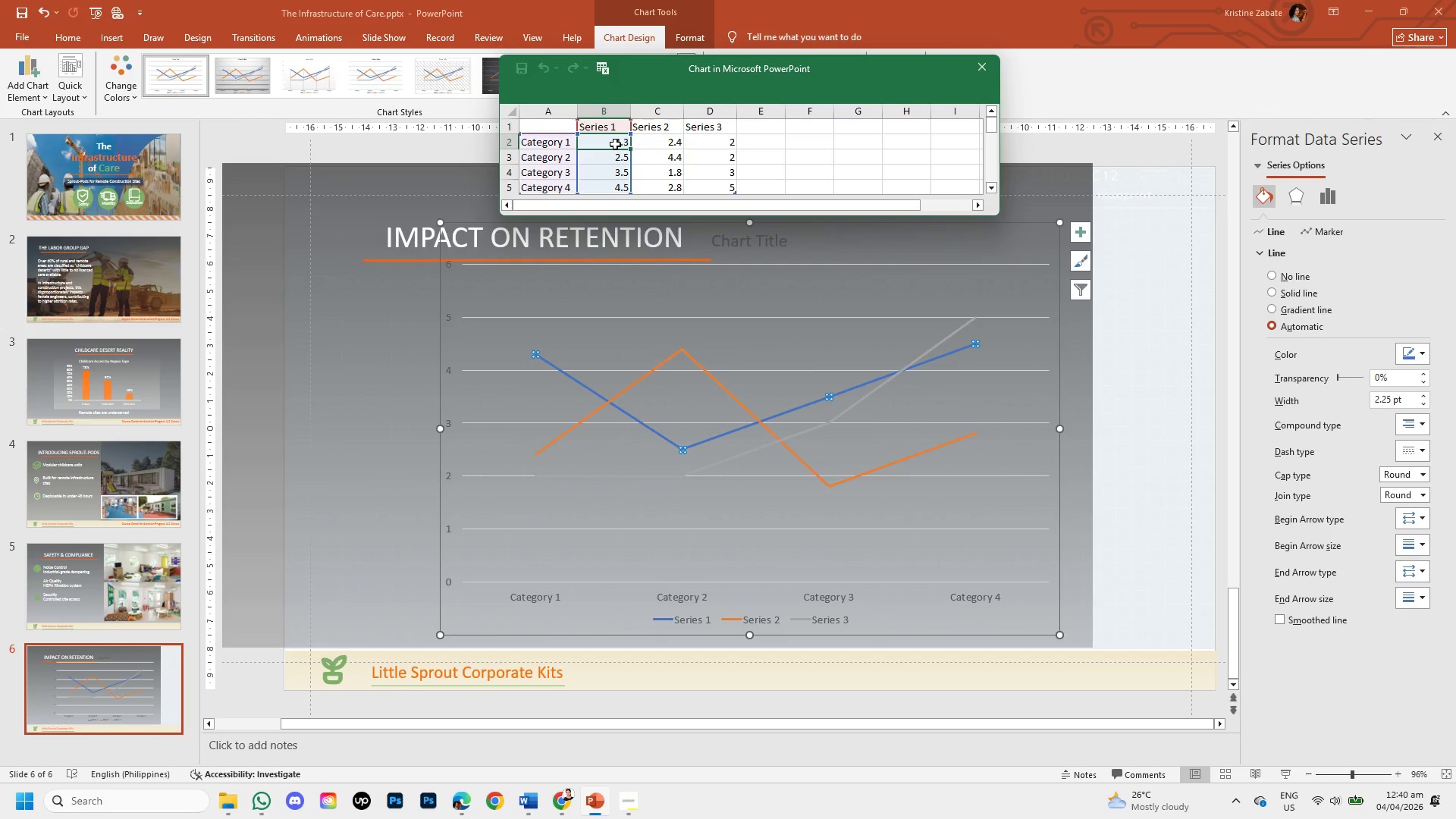 
double_click([615, 144])
 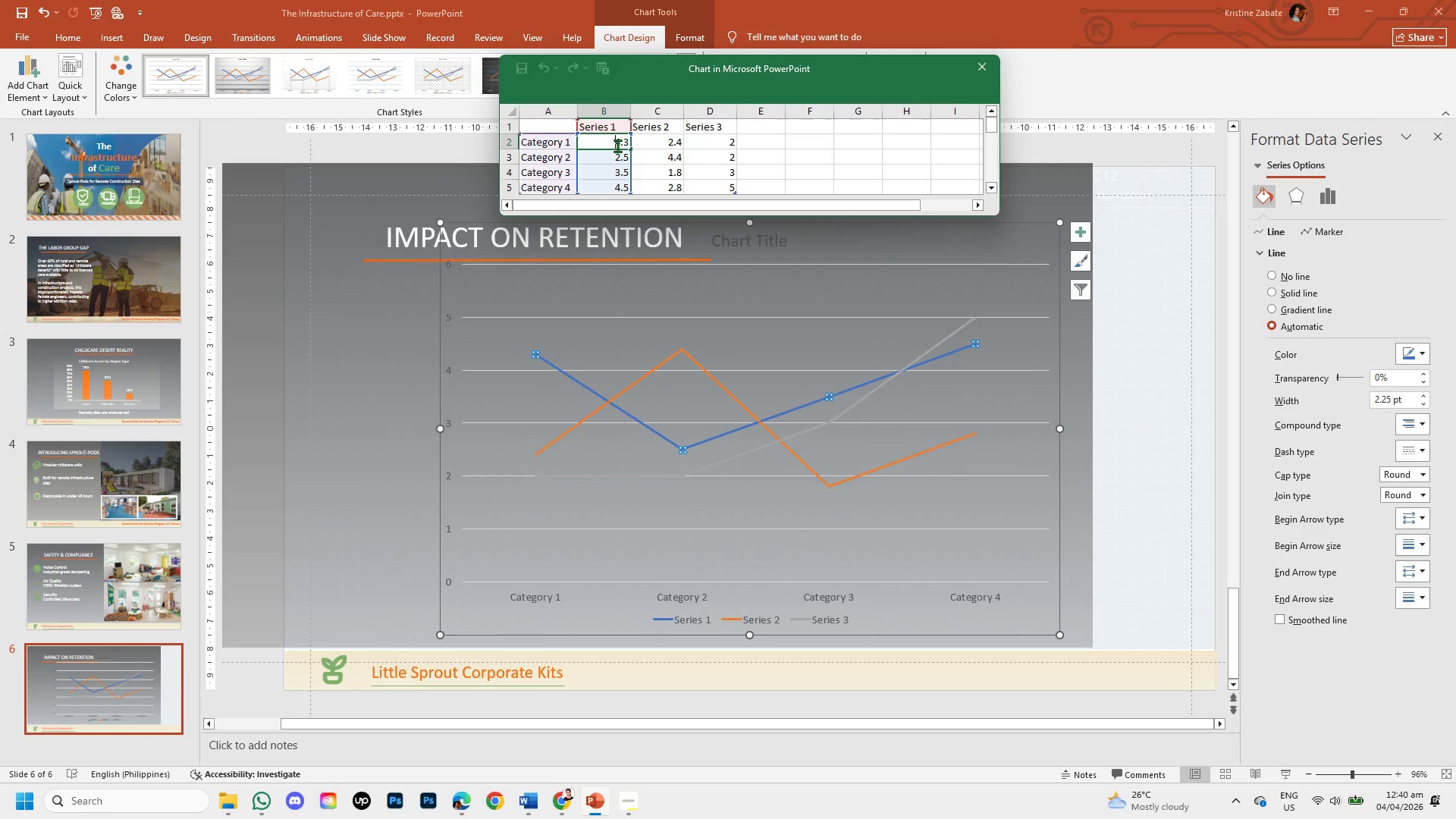 
left_click_drag(start_coordinate=[616, 146], to_coordinate=[632, 149])
 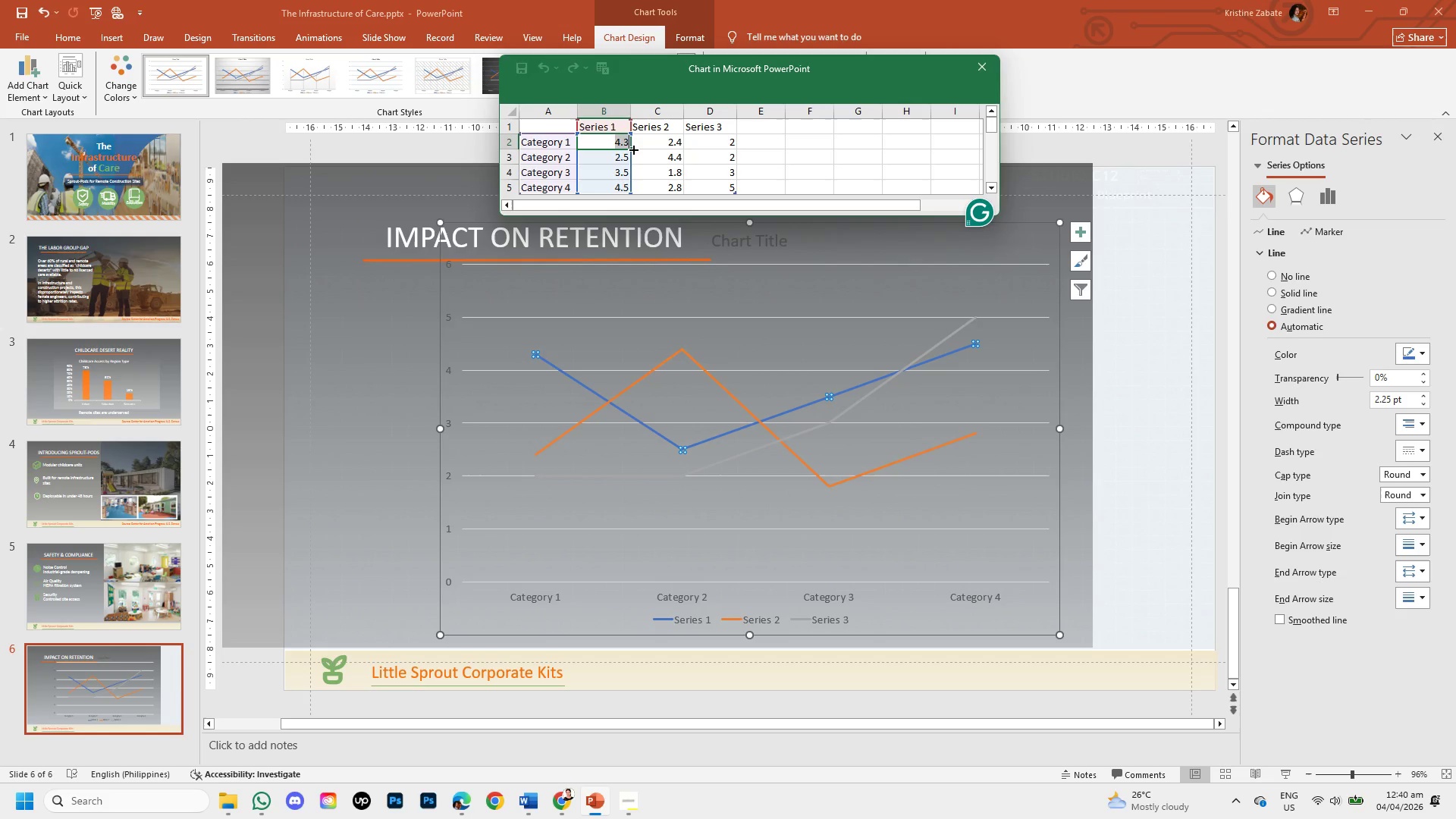 
key(Backspace)
 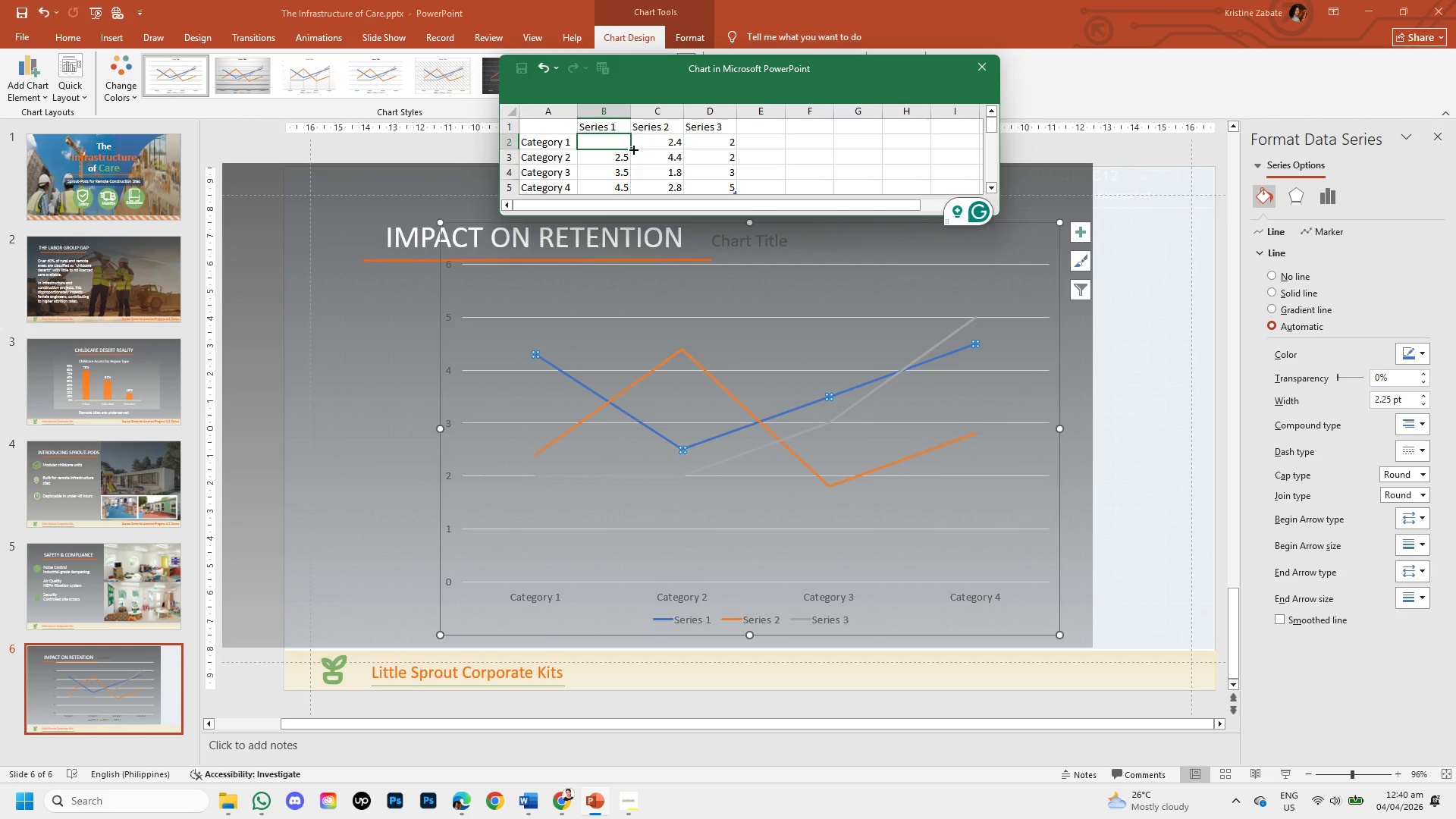 
wait(8.12)
 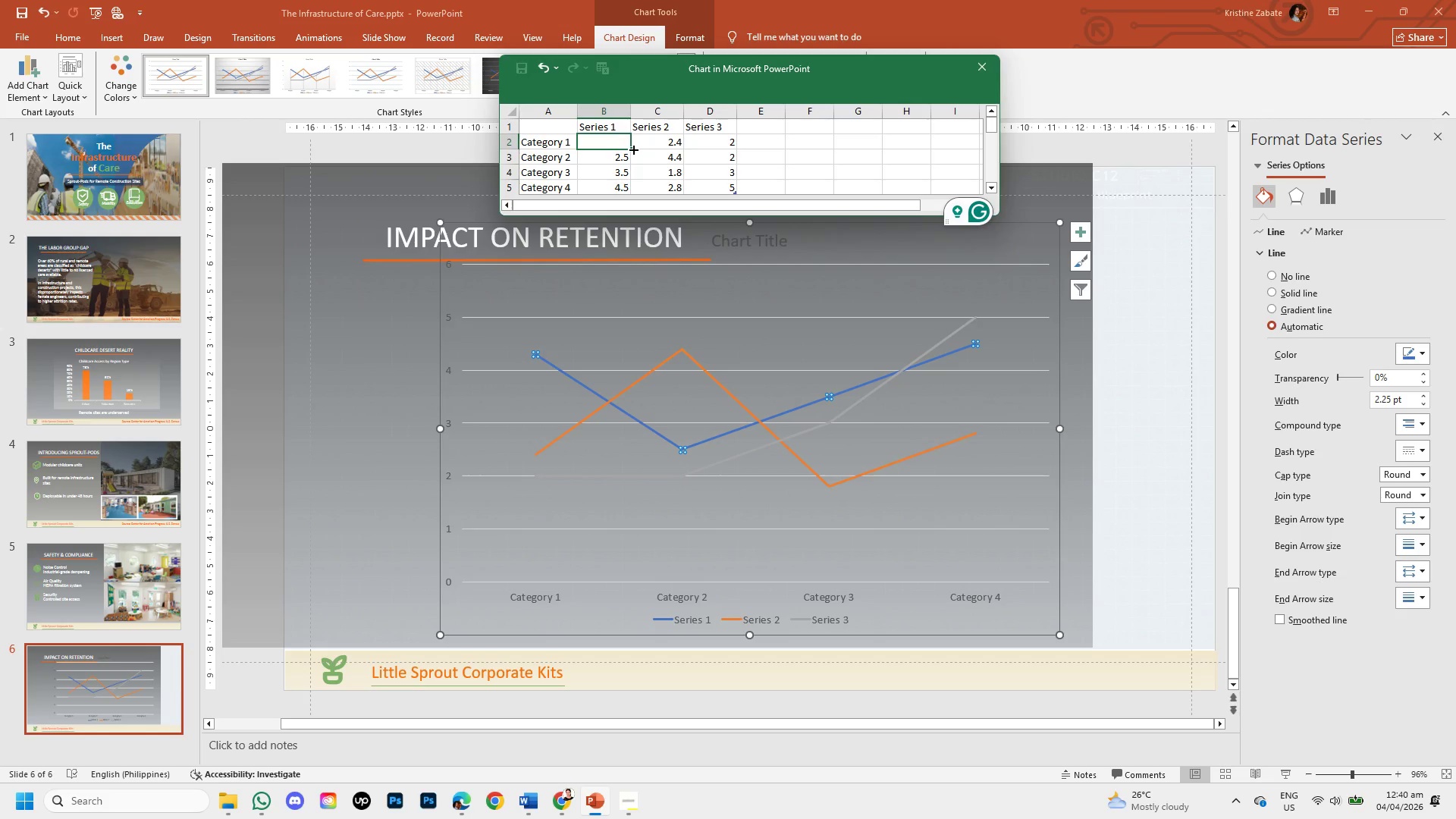 
key(Backspace)
 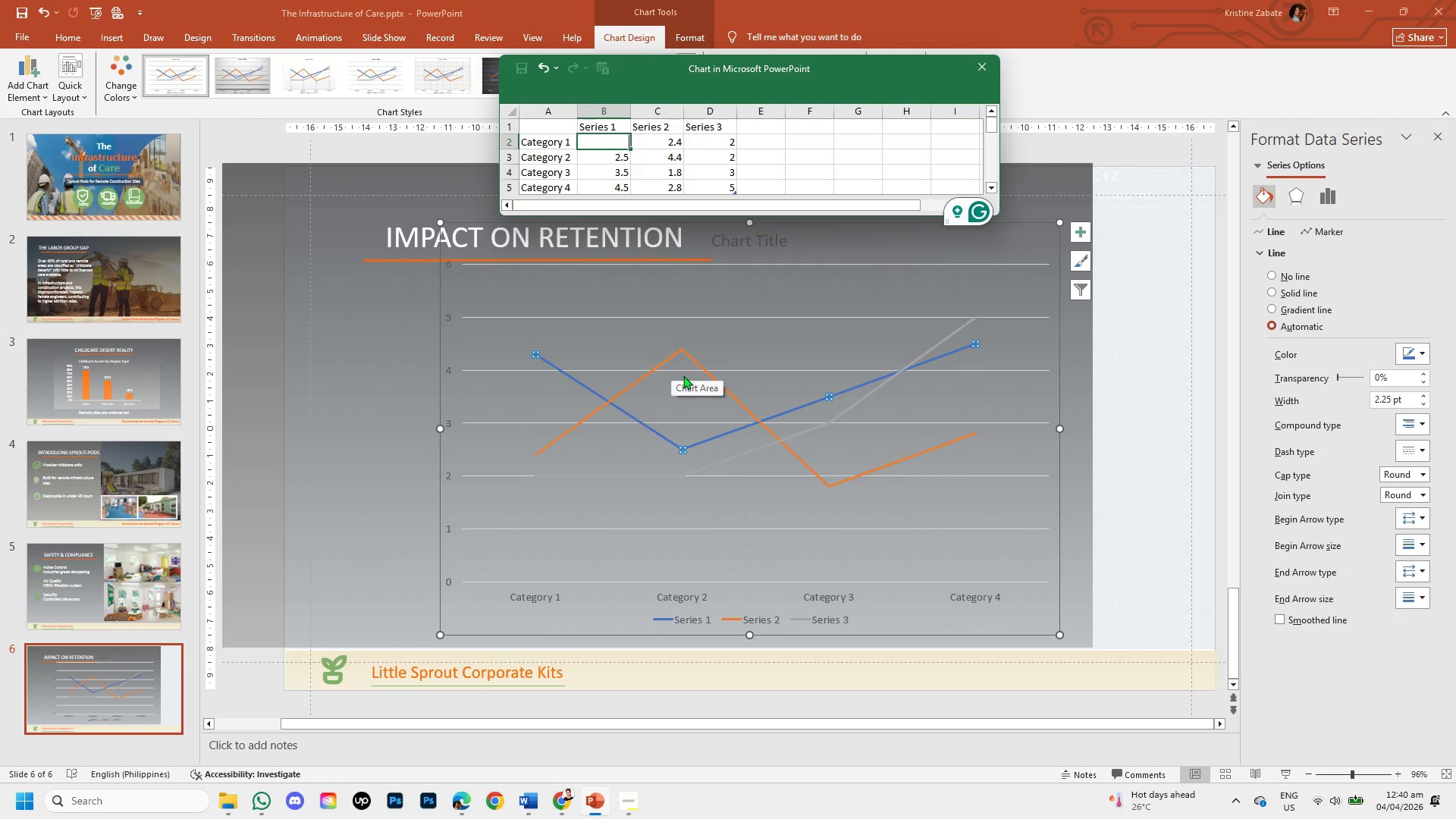 
left_click([678, 446])
 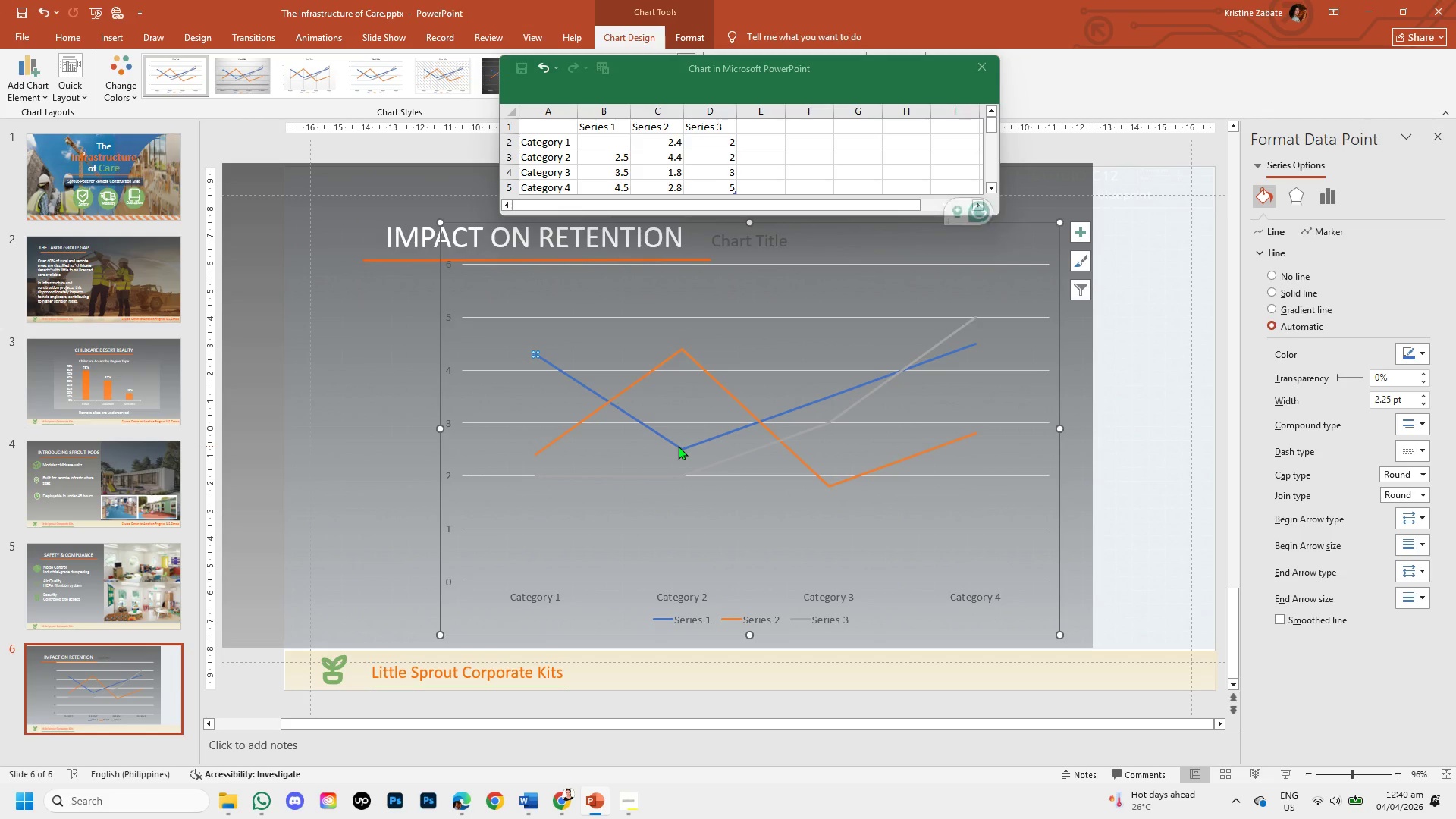 
left_click([678, 446])
 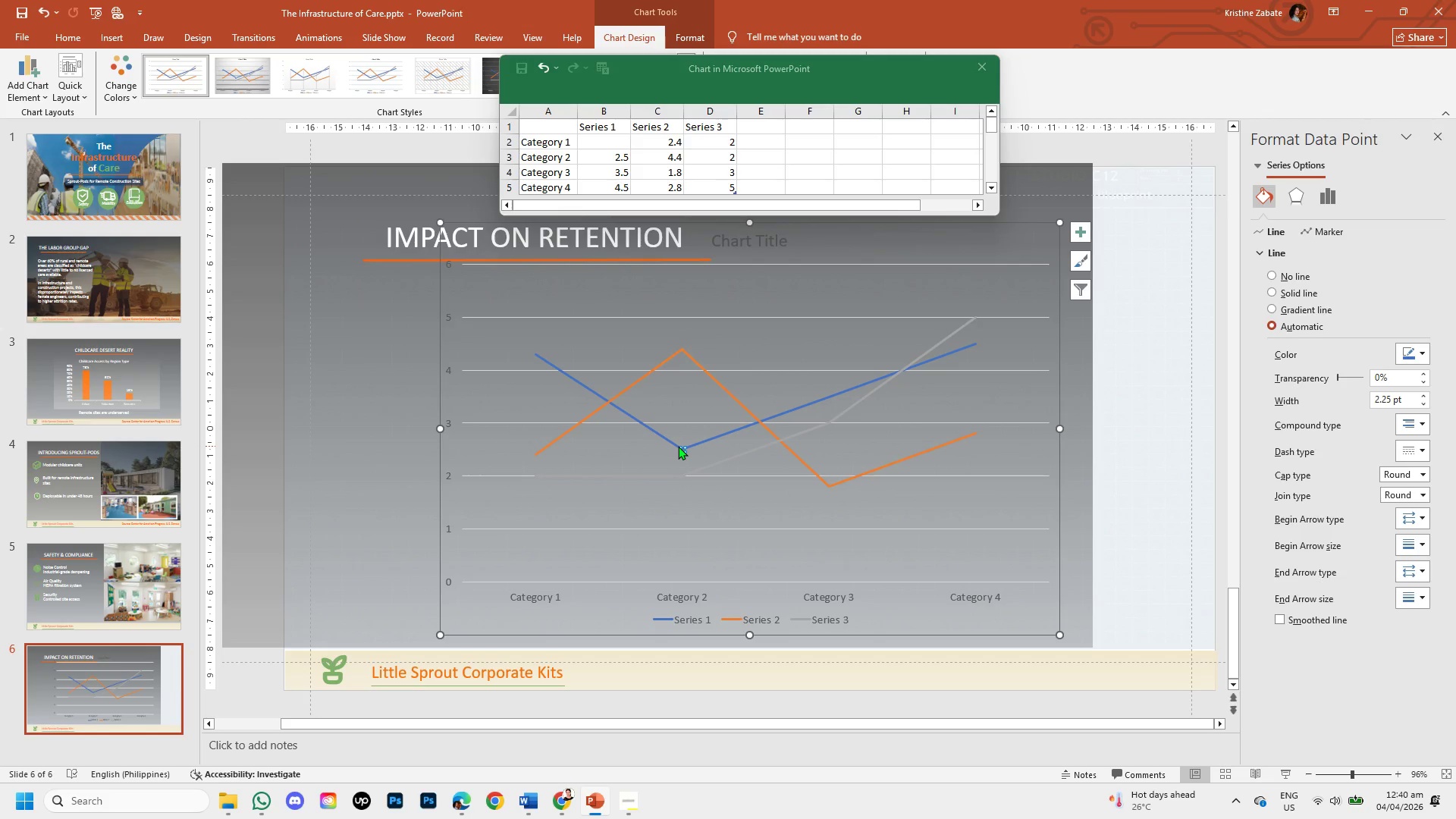 
double_click([678, 446])
 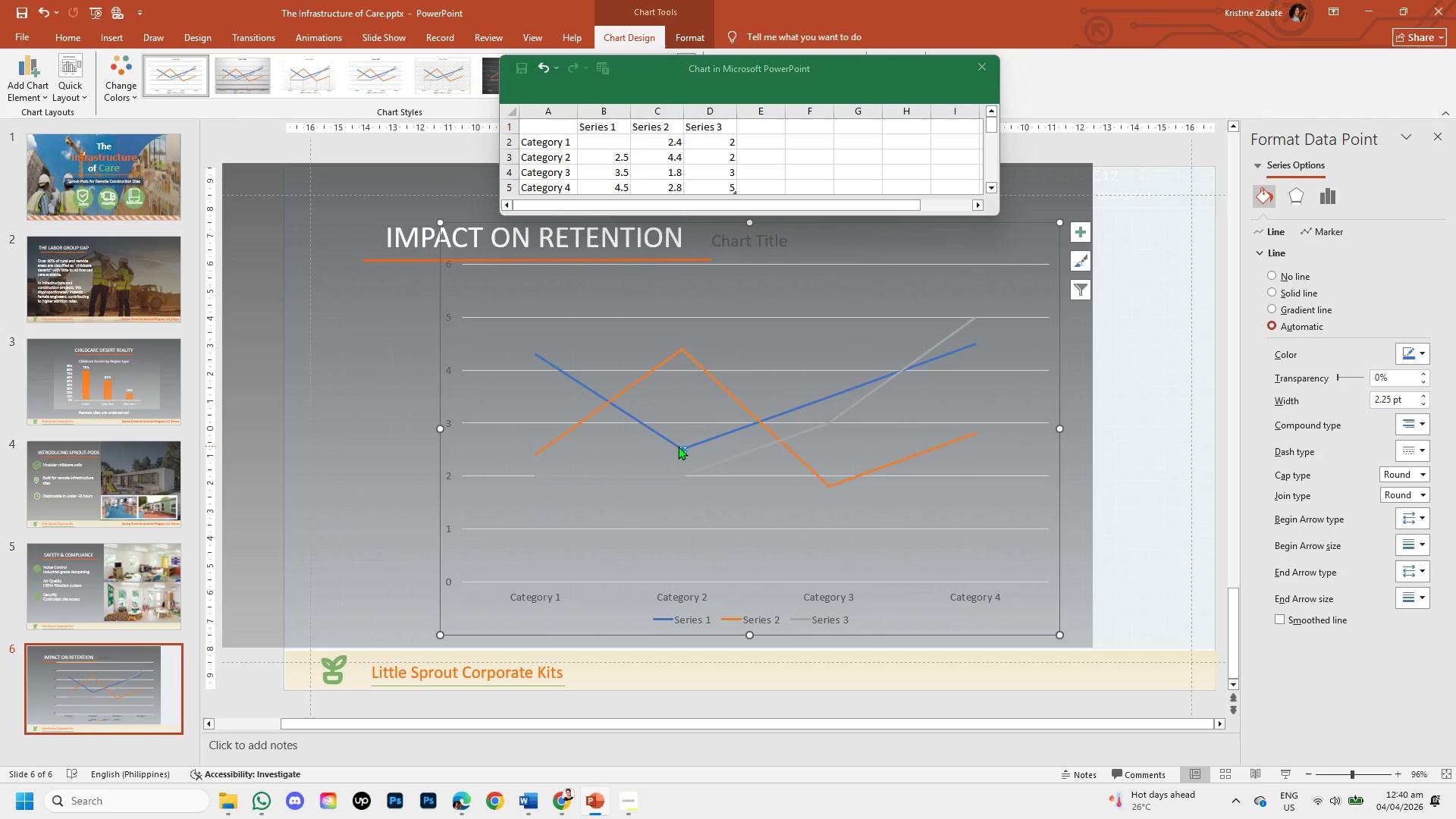 
triple_click([678, 446])
 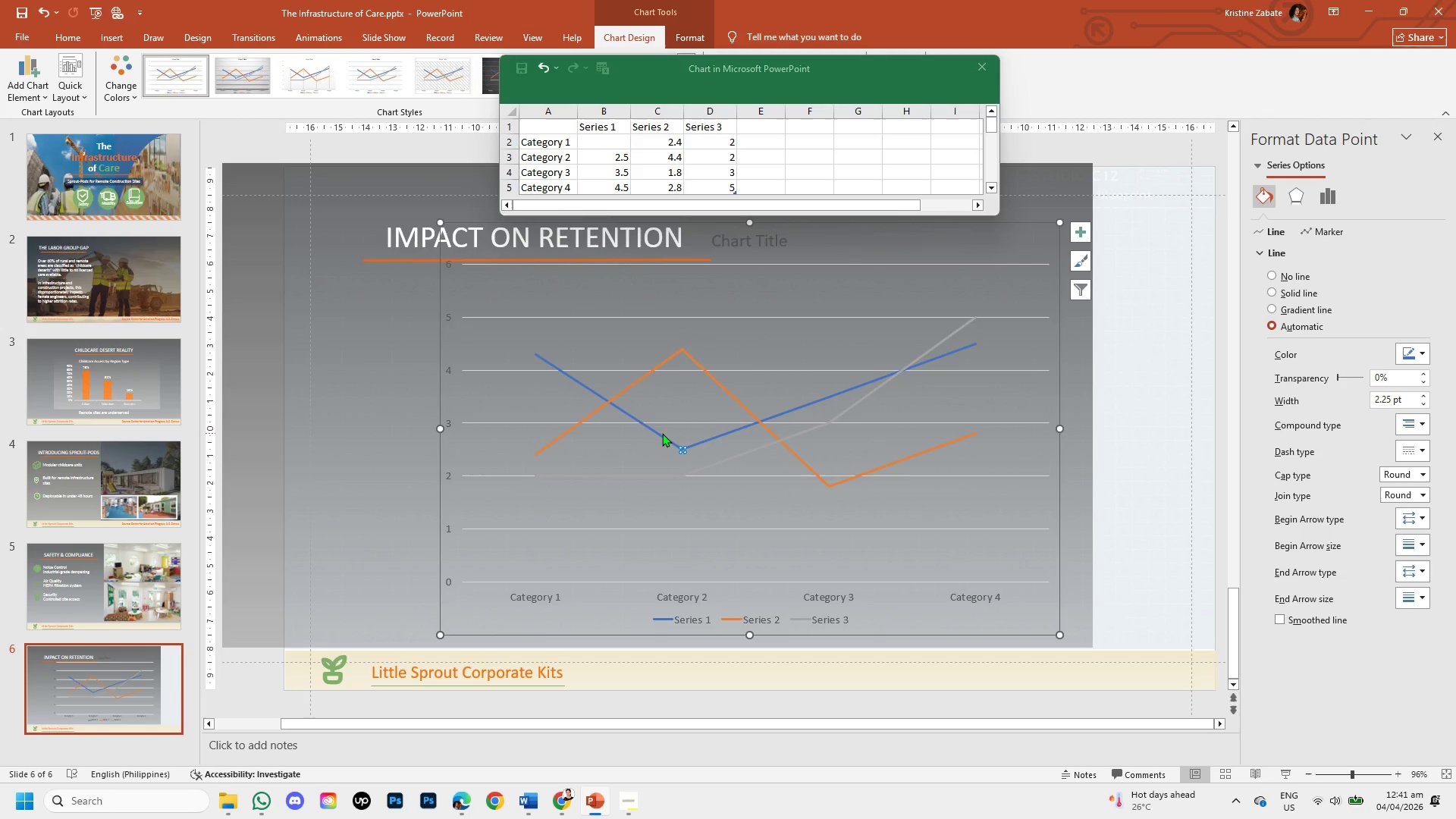 
double_click([662, 433])
 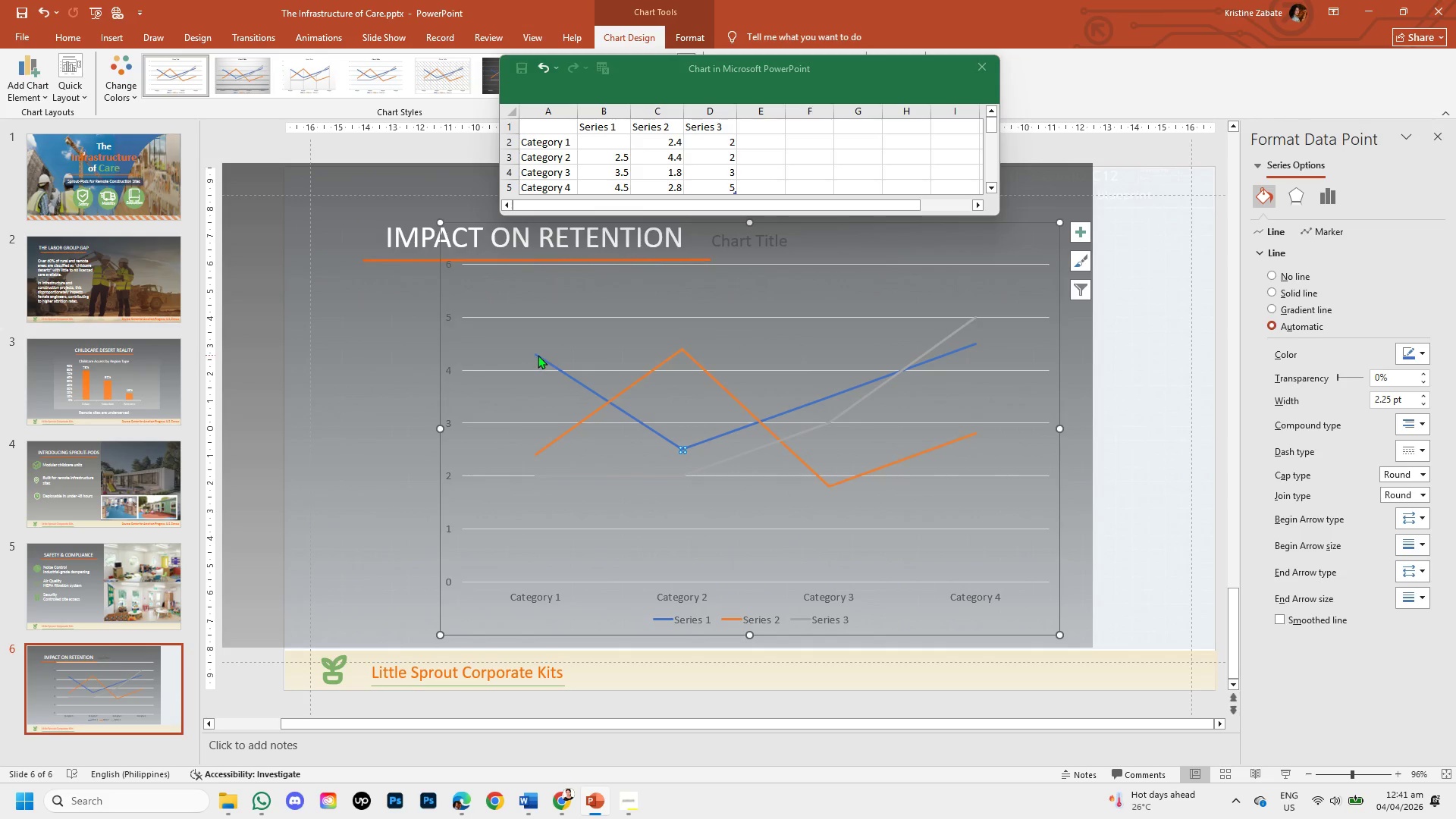 
left_click([538, 355])
 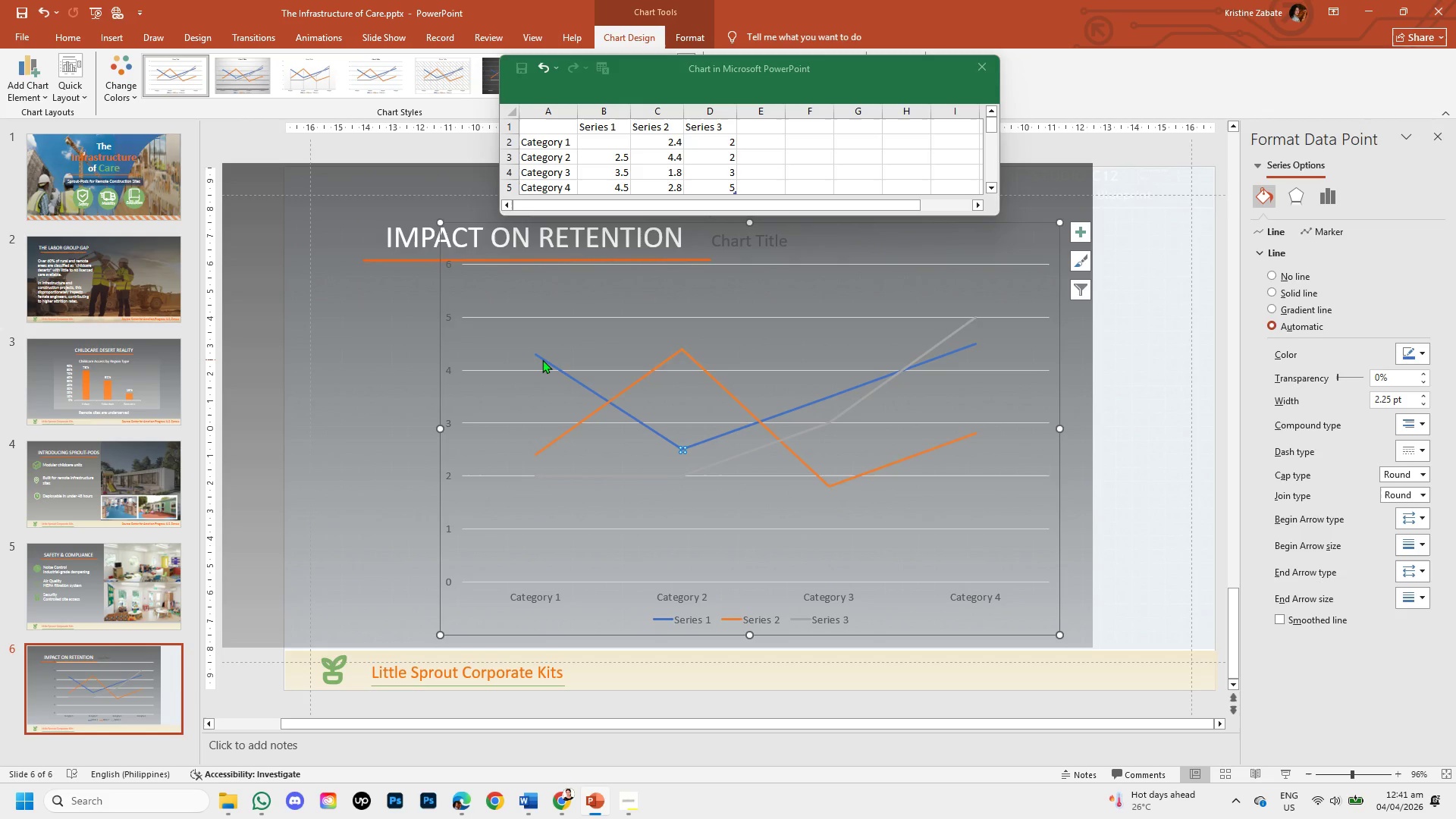 
double_click([542, 359])
 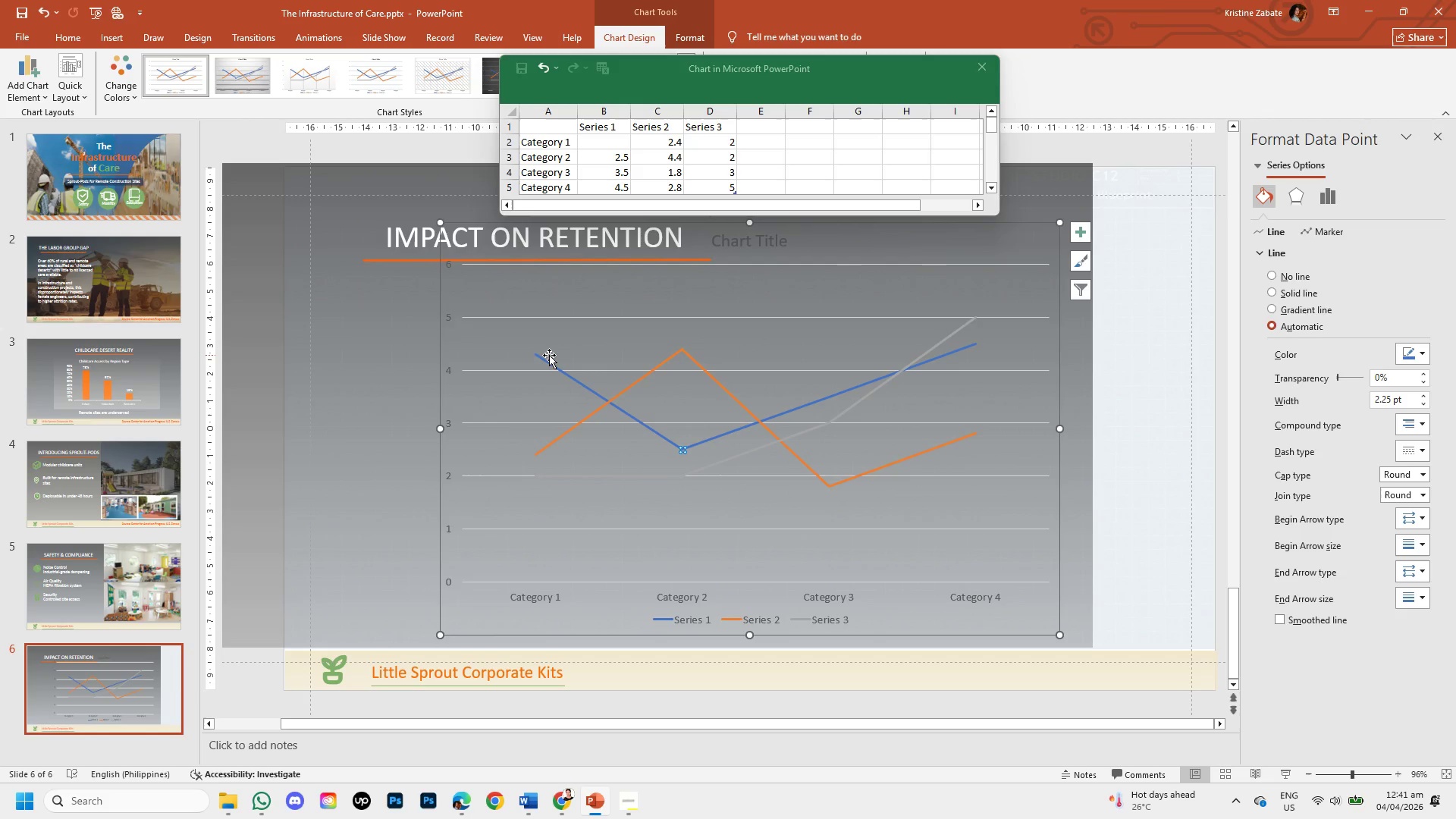 
left_click([549, 355])
 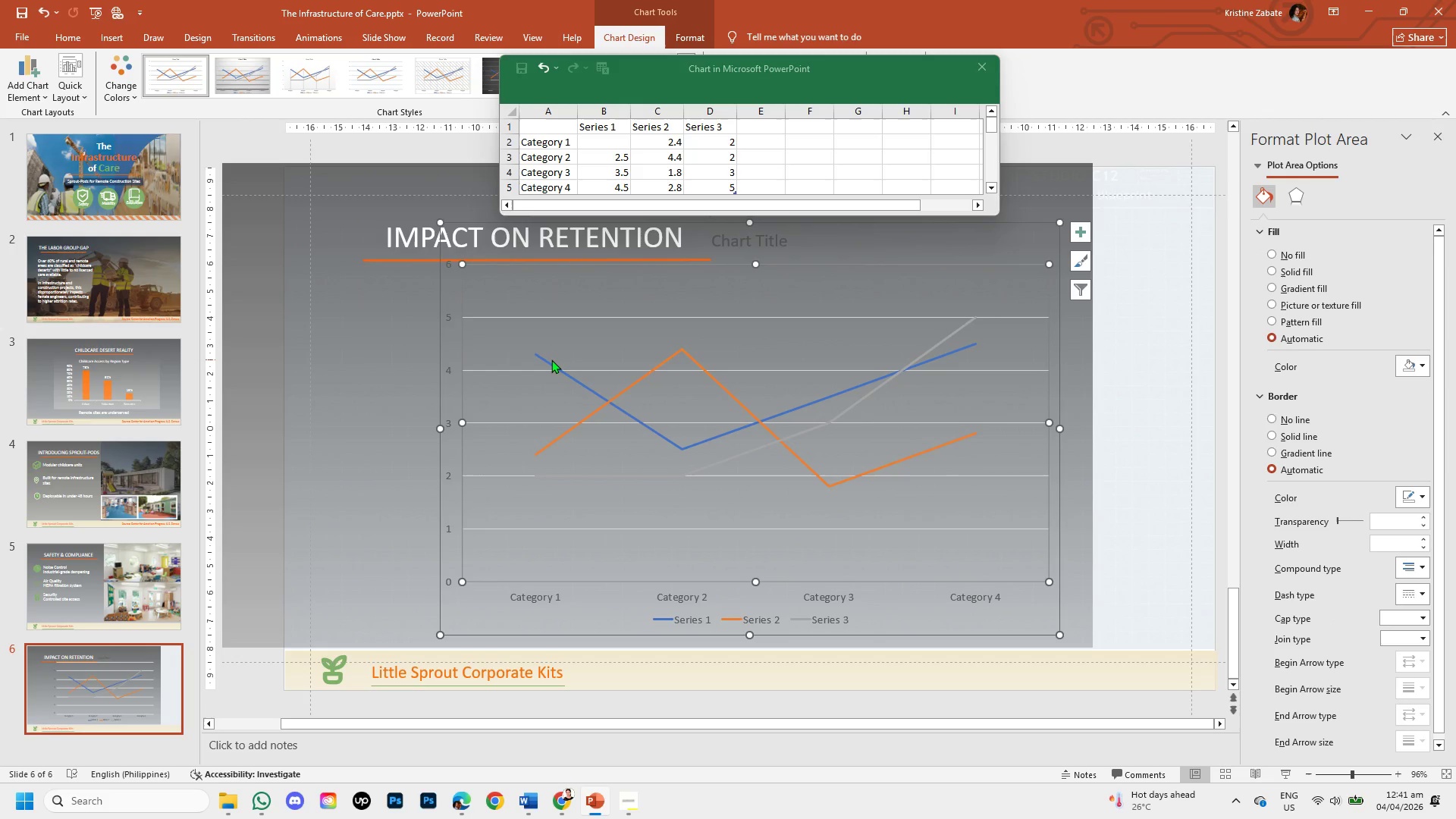 
left_click([551, 360])
 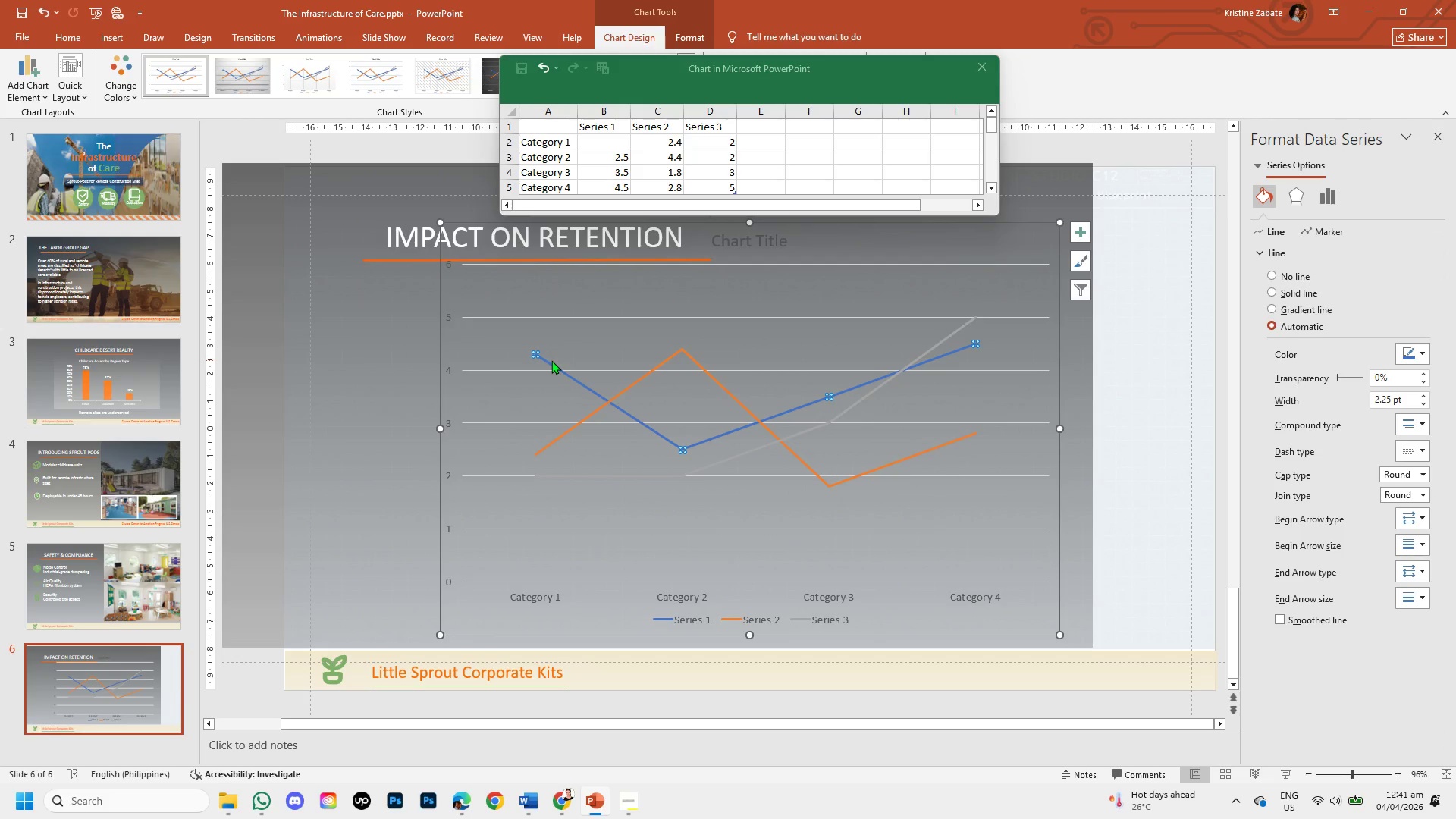 
key(Backspace)
 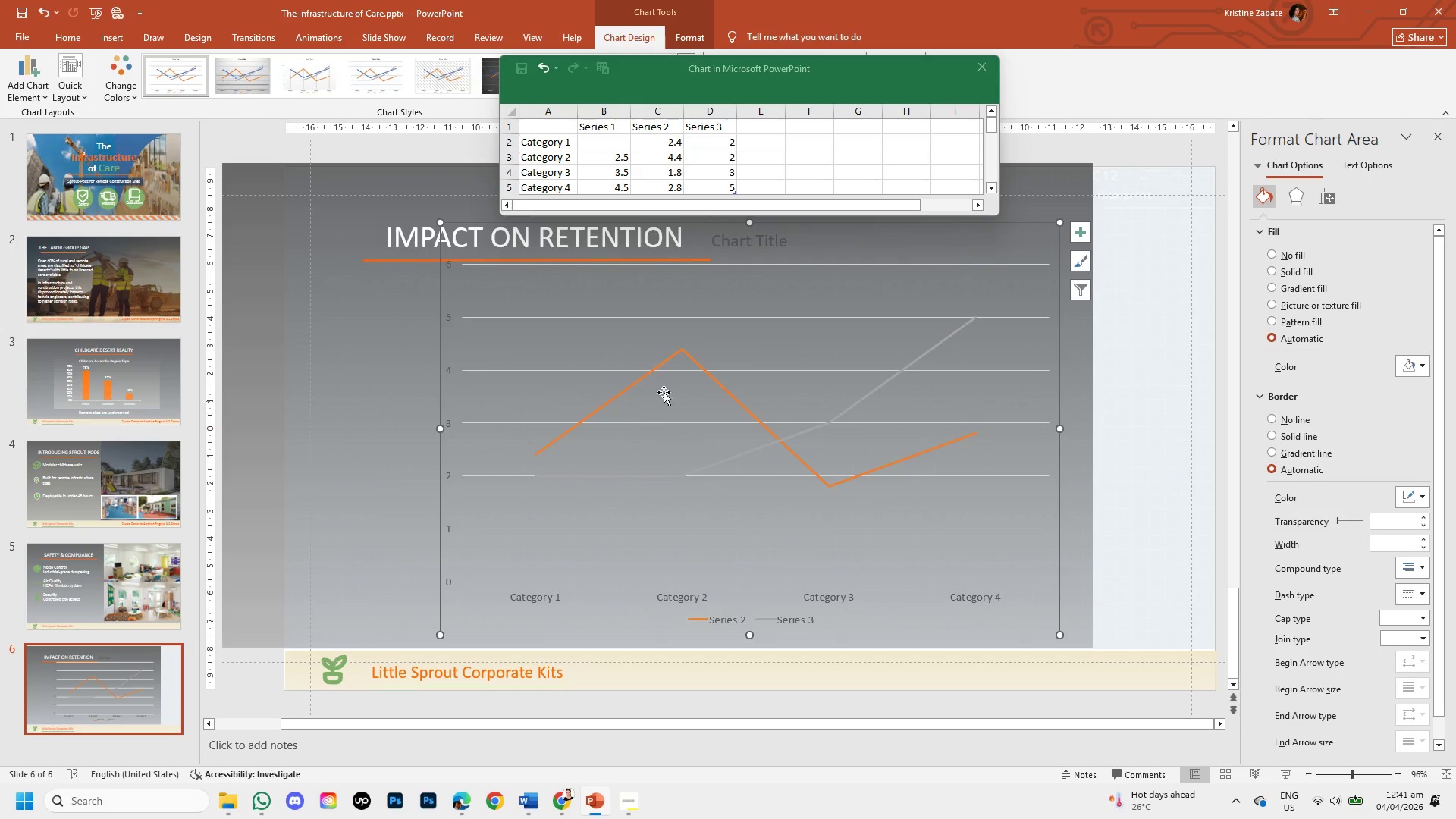 
mouse_move([680, 349])
 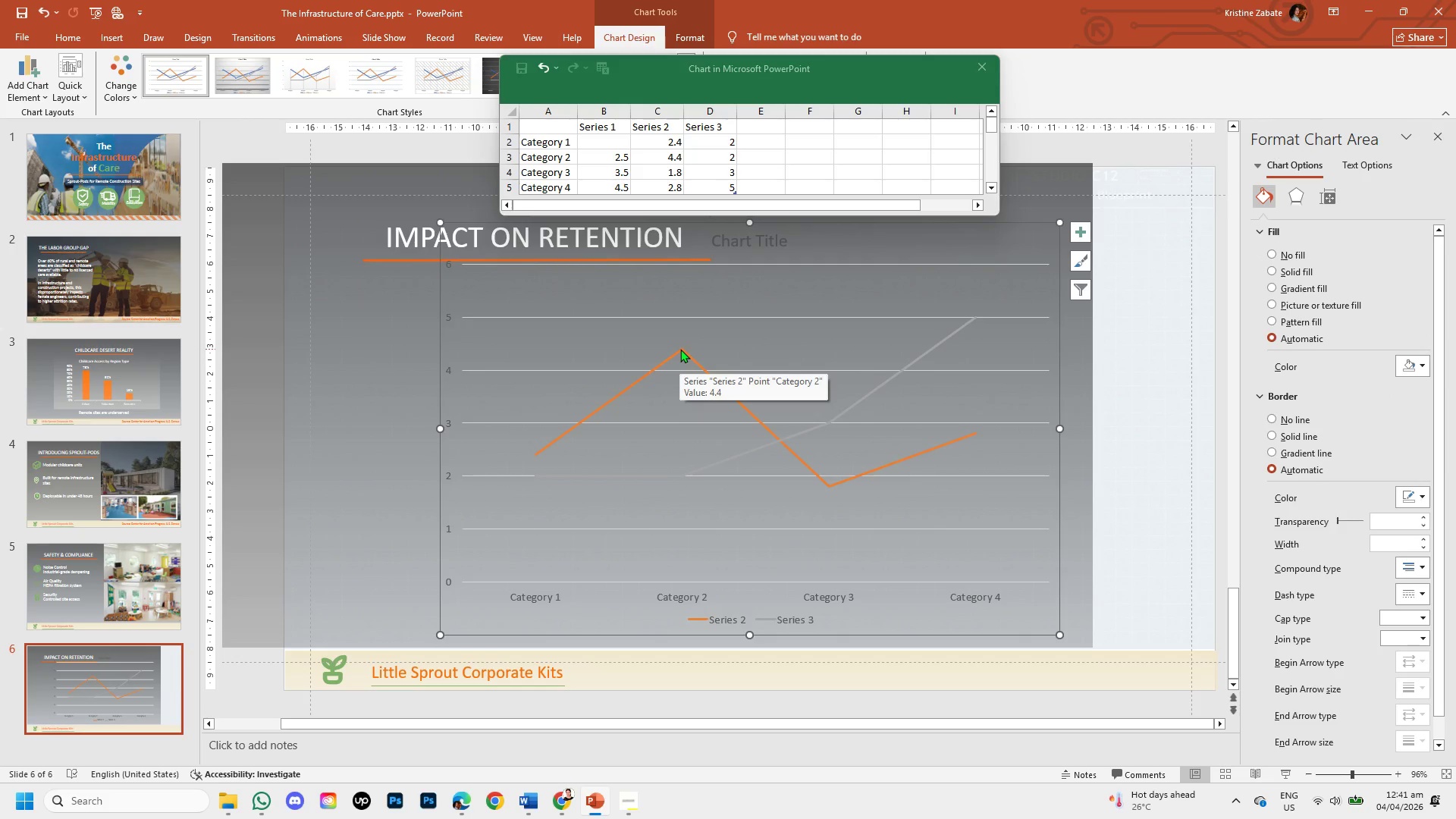 
double_click([680, 349])
 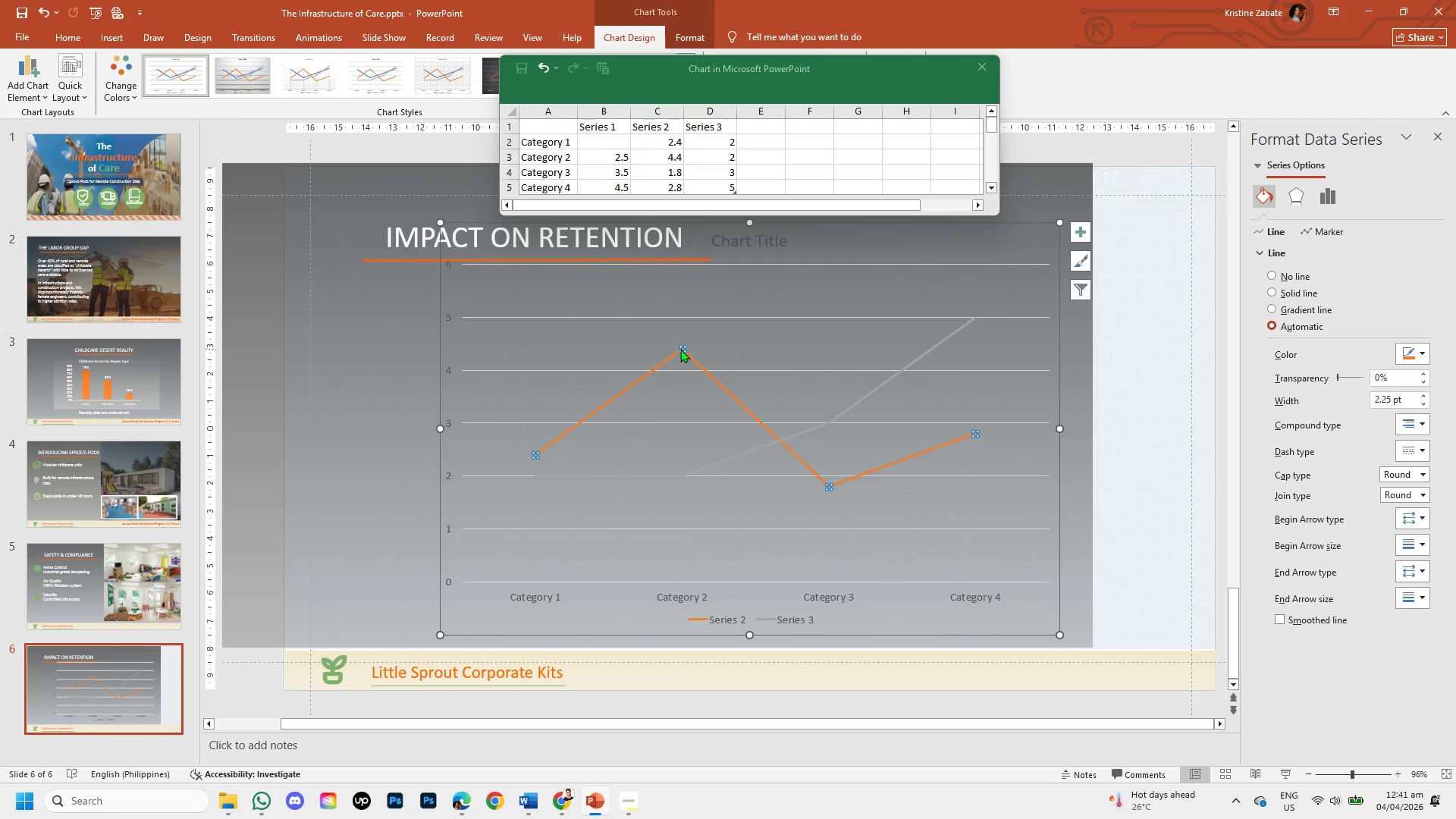 
key(Backspace)
 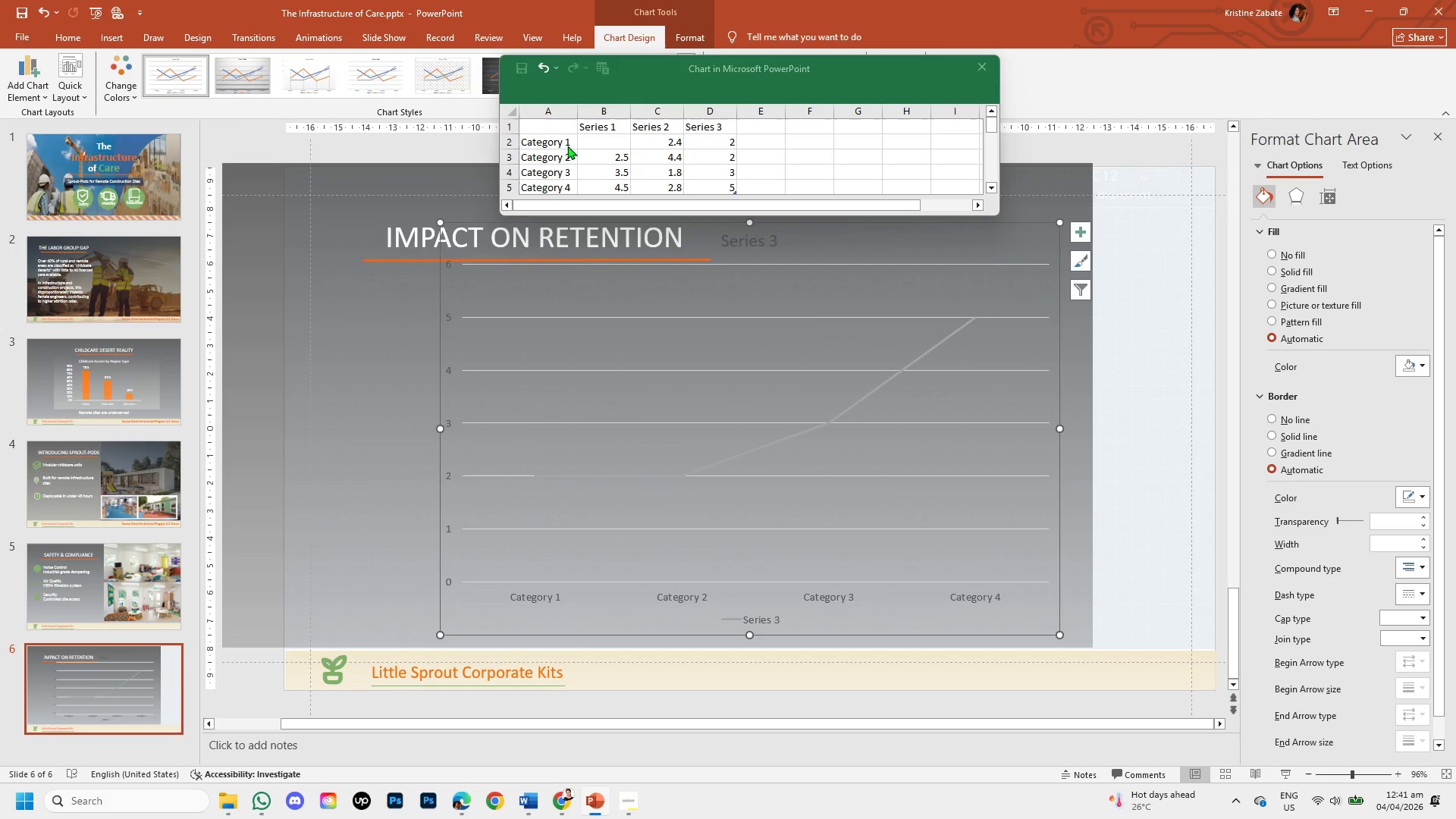 
double_click([565, 141])
 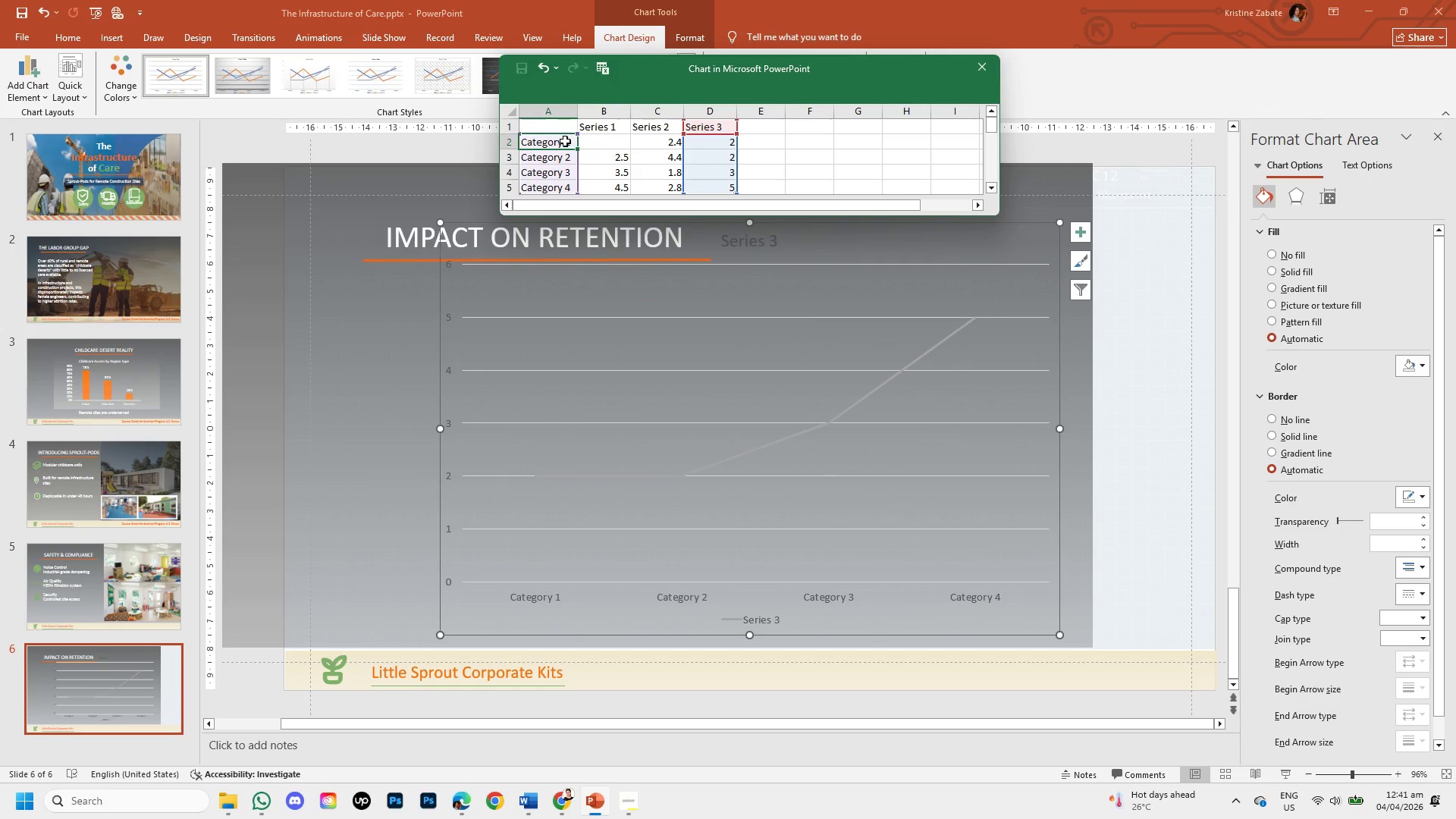 
double_click([565, 141])
 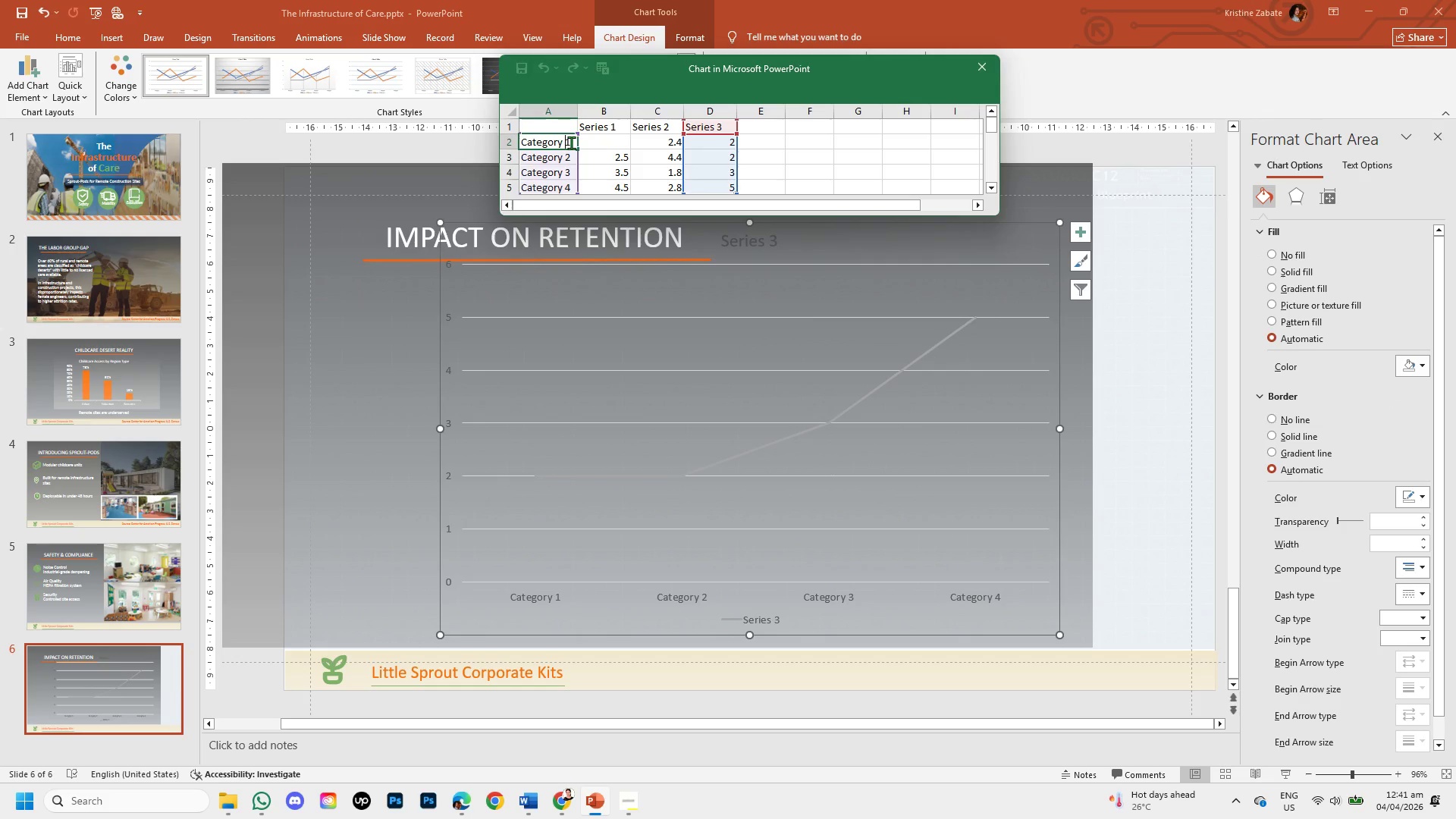 
left_click([571, 143])
 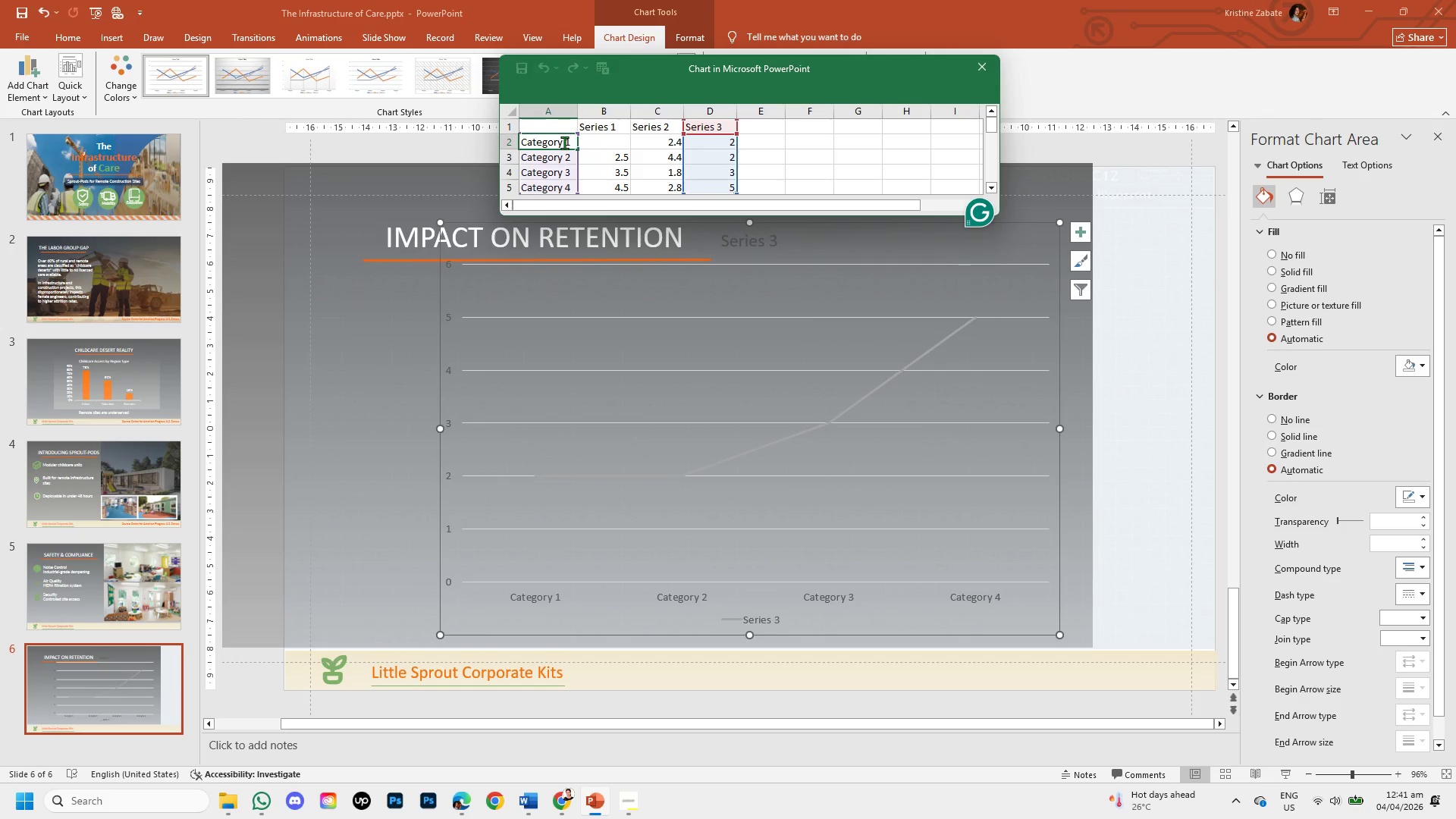 
left_click_drag(start_coordinate=[564, 143], to_coordinate=[517, 150])
 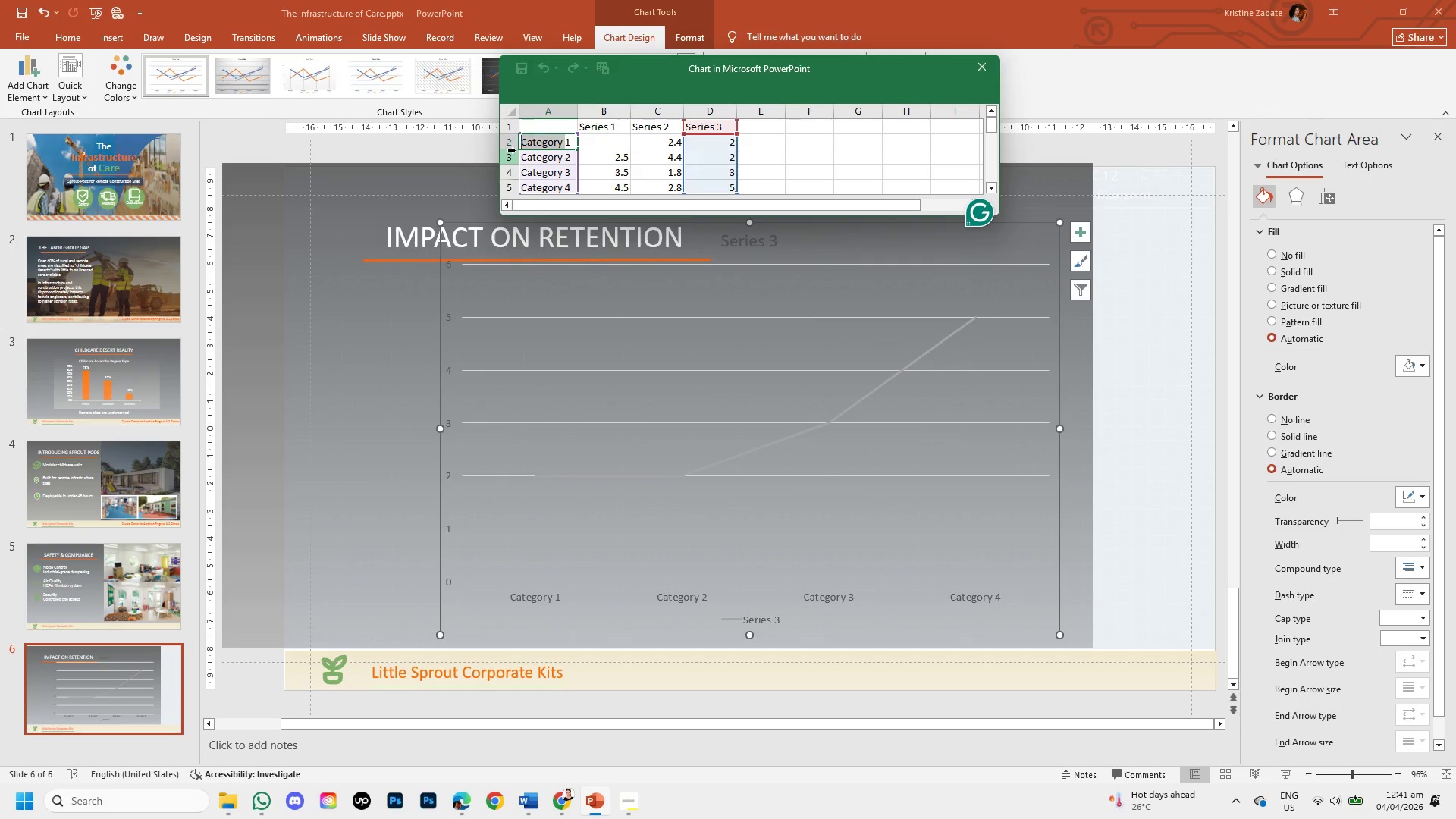 
key(Backspace)
 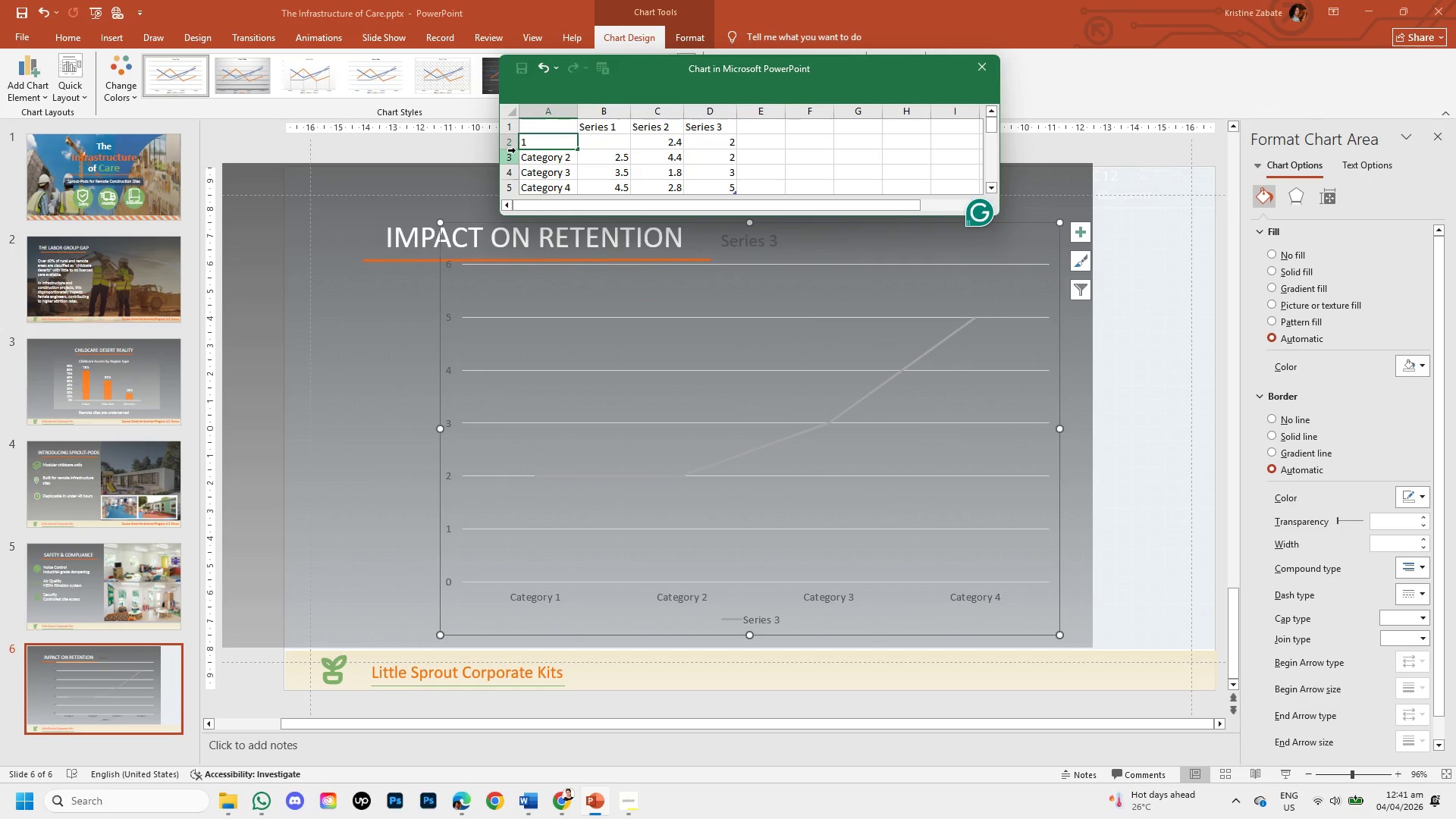 
key(CapsLock)
 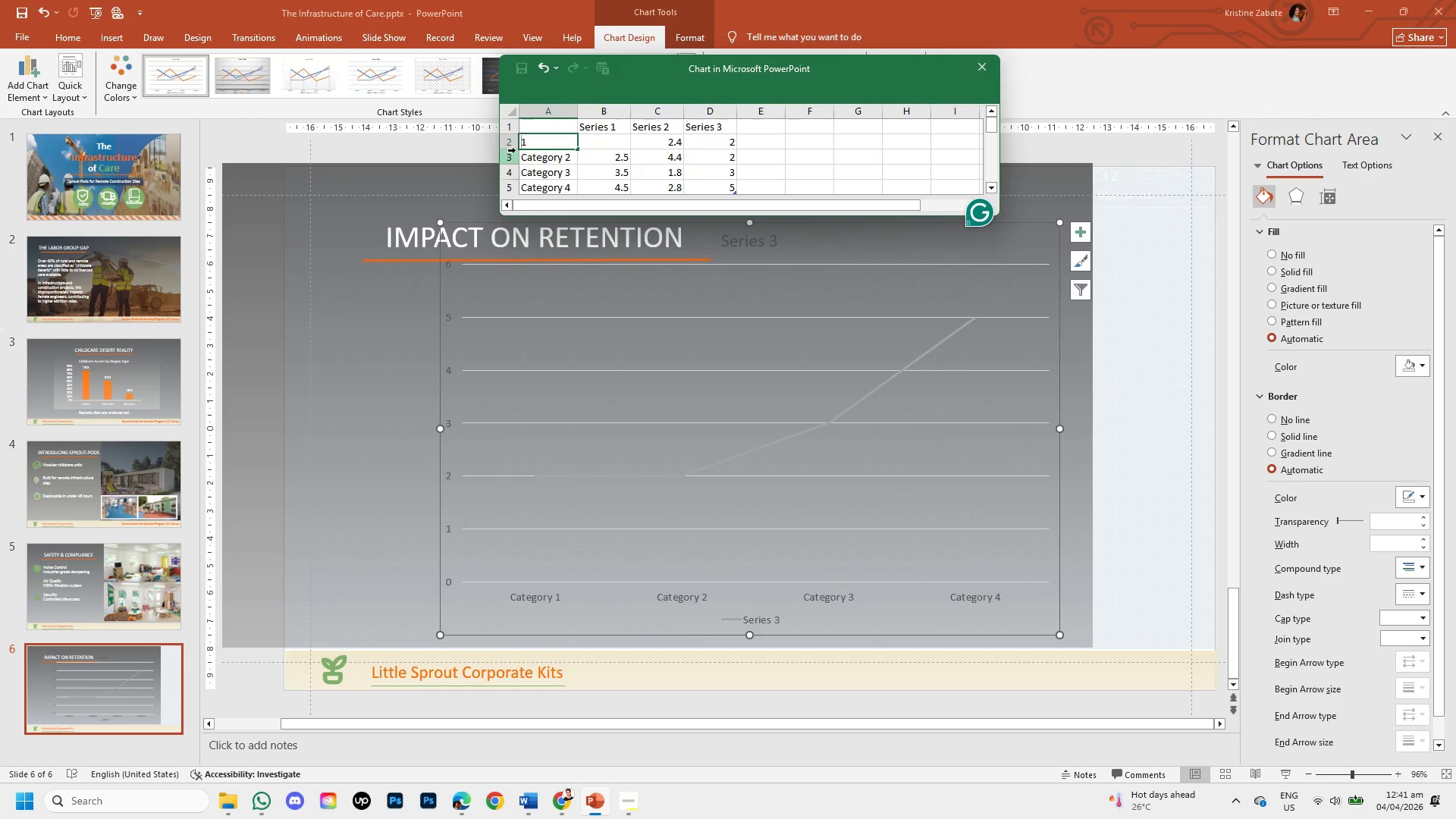 
key(Y)
 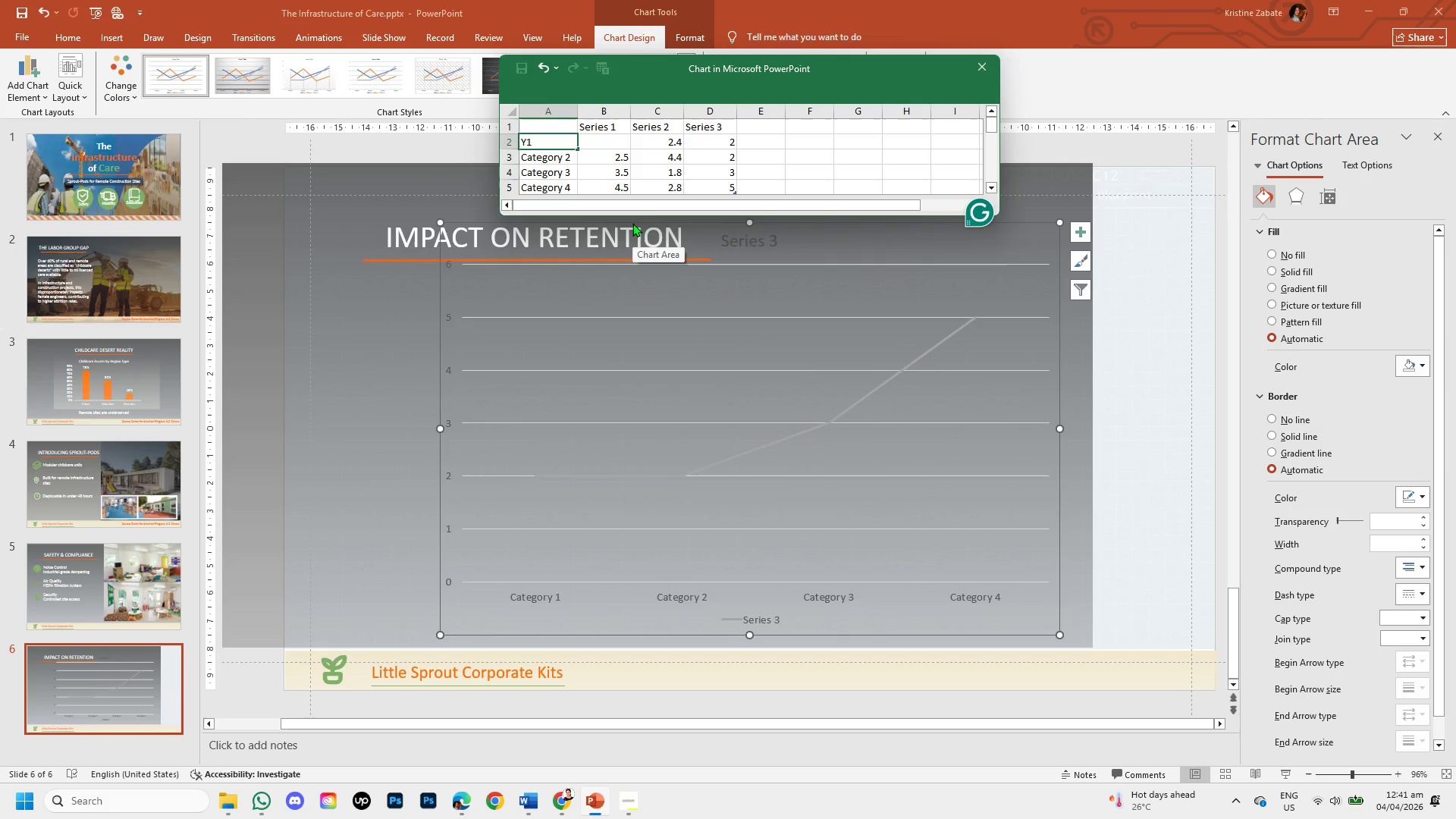 
type(ear )
 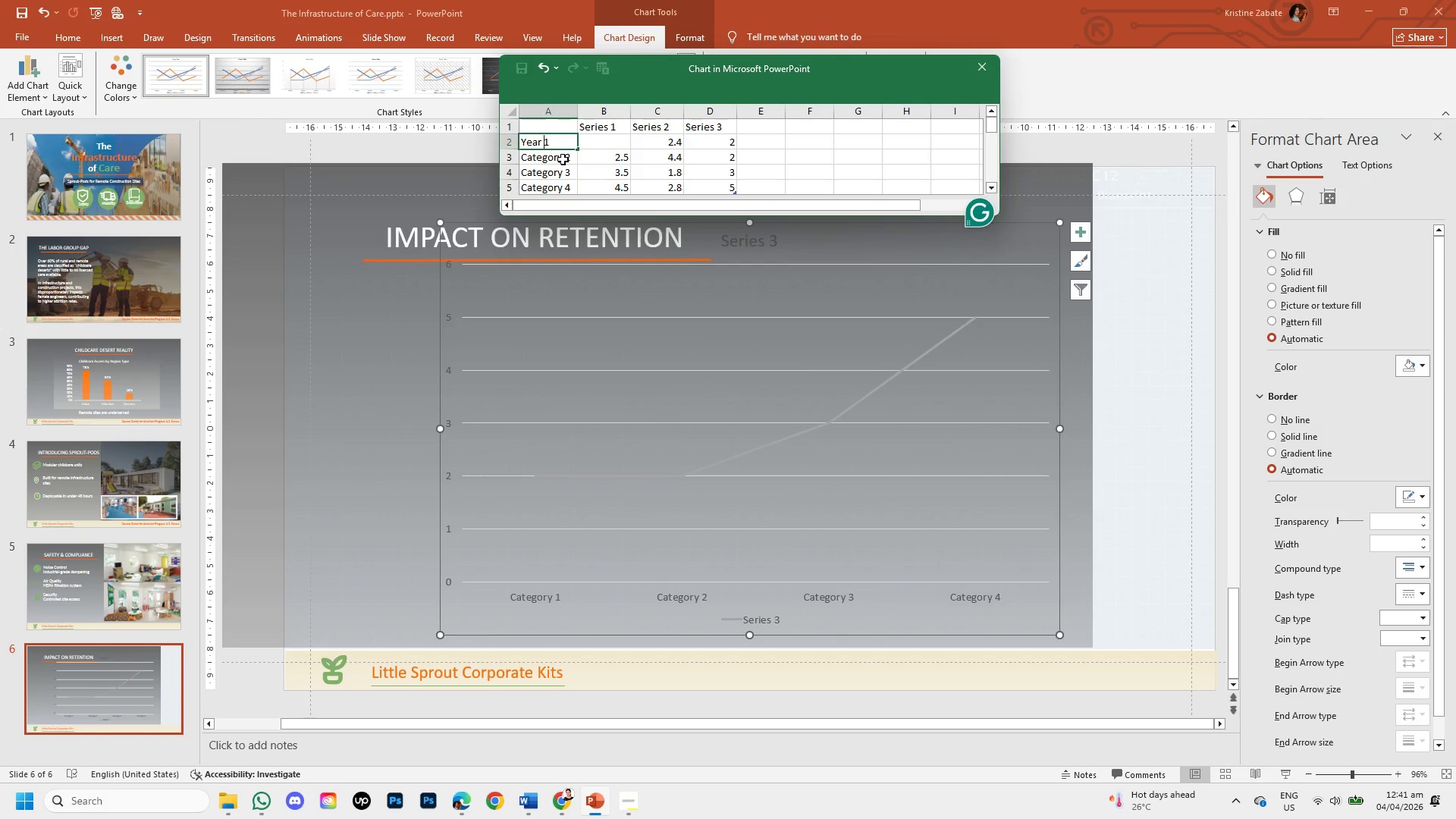 
left_click_drag(start_coordinate=[339, 82], to_coordinate=[427, 106])
 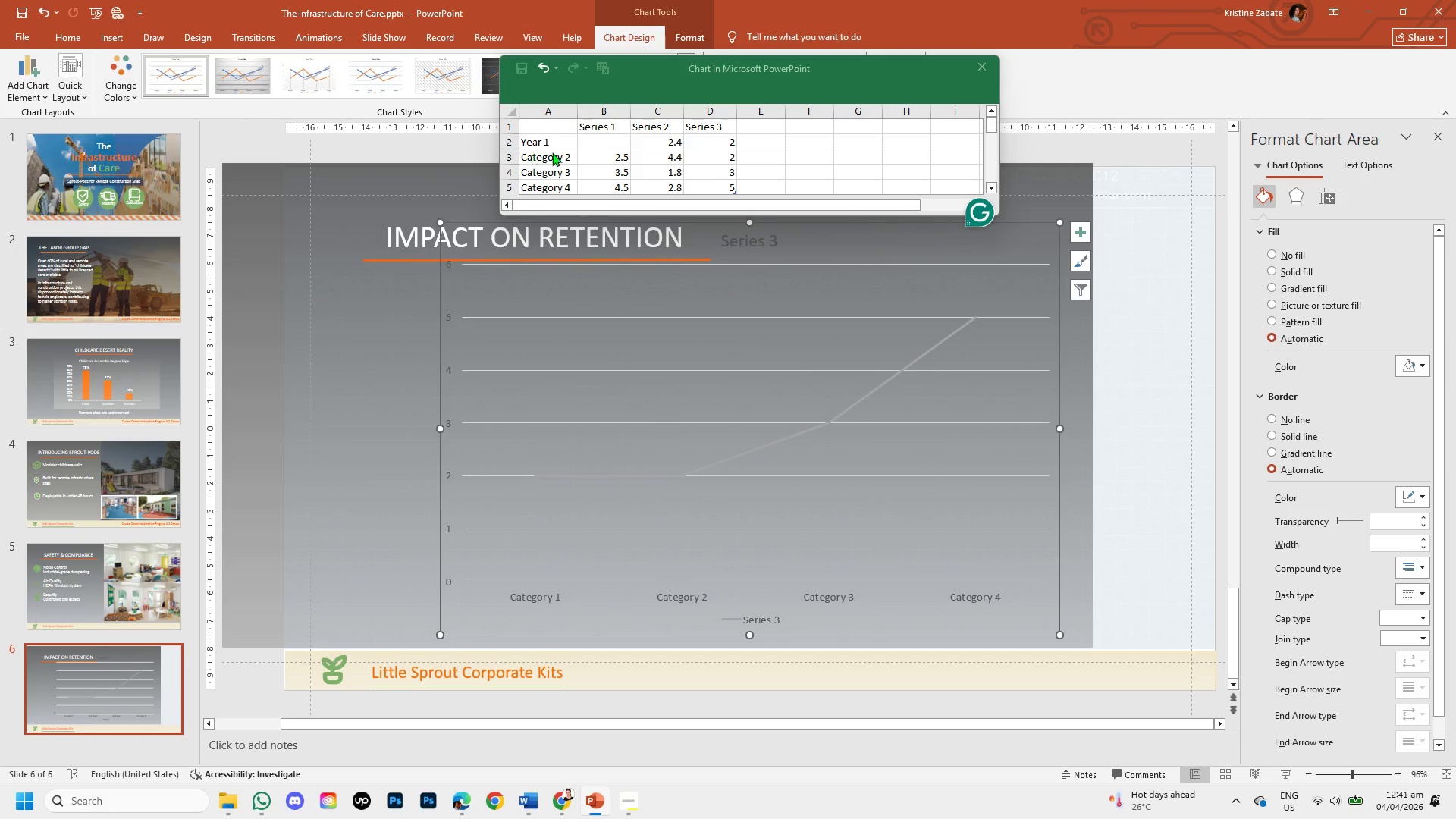 
left_click([559, 154])
 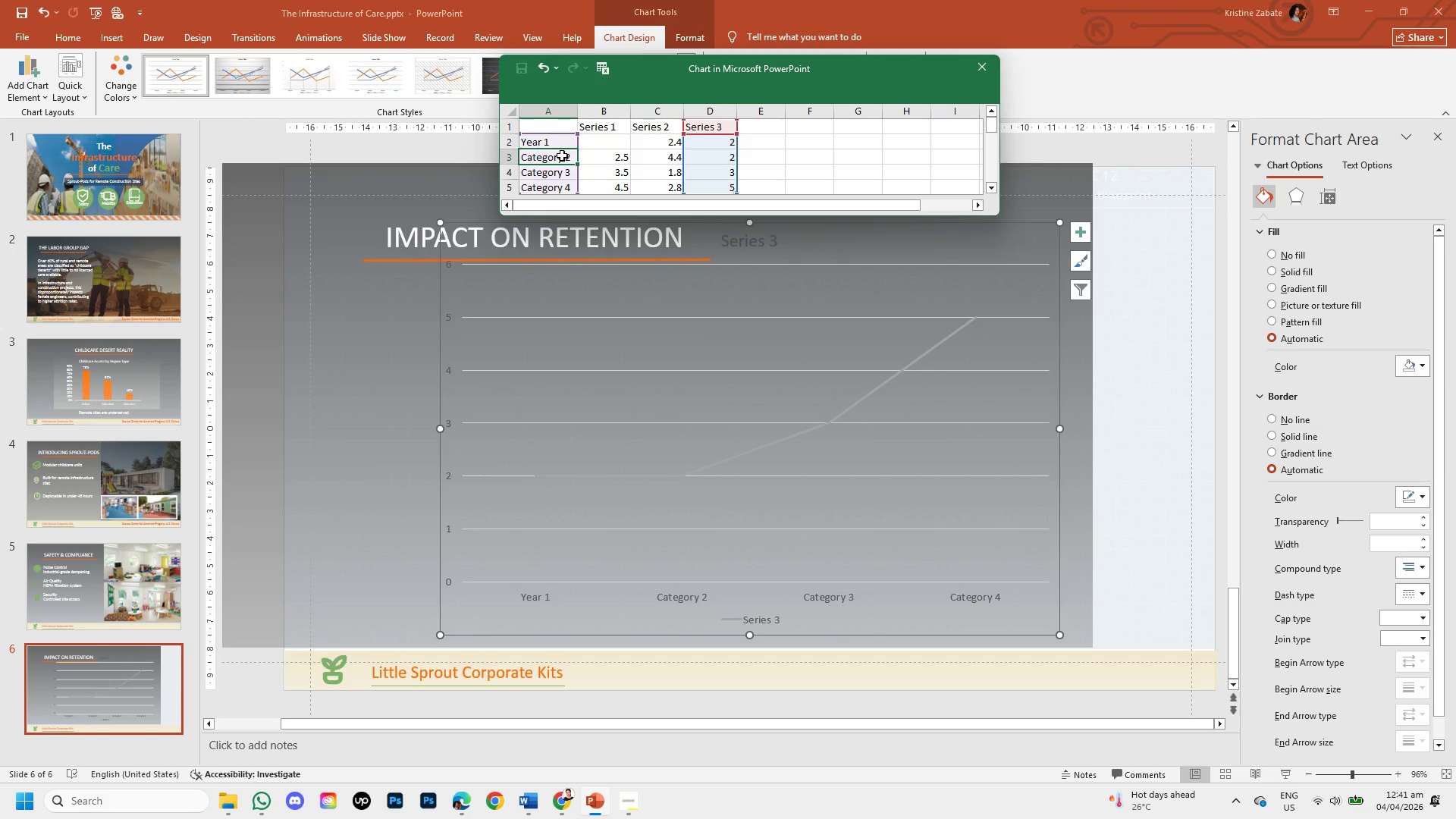 
double_click([563, 155])
 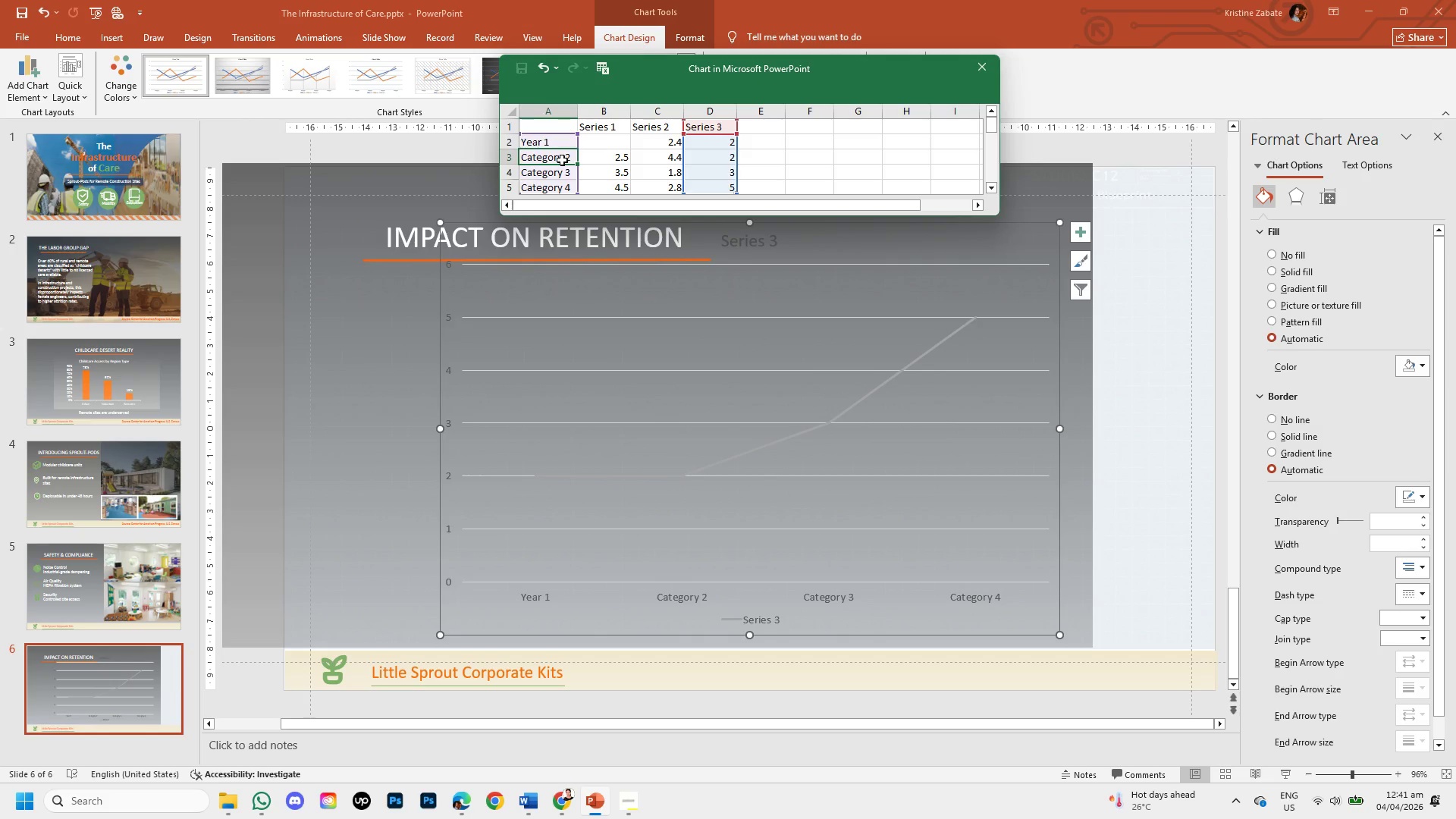 
double_click([562, 160])
 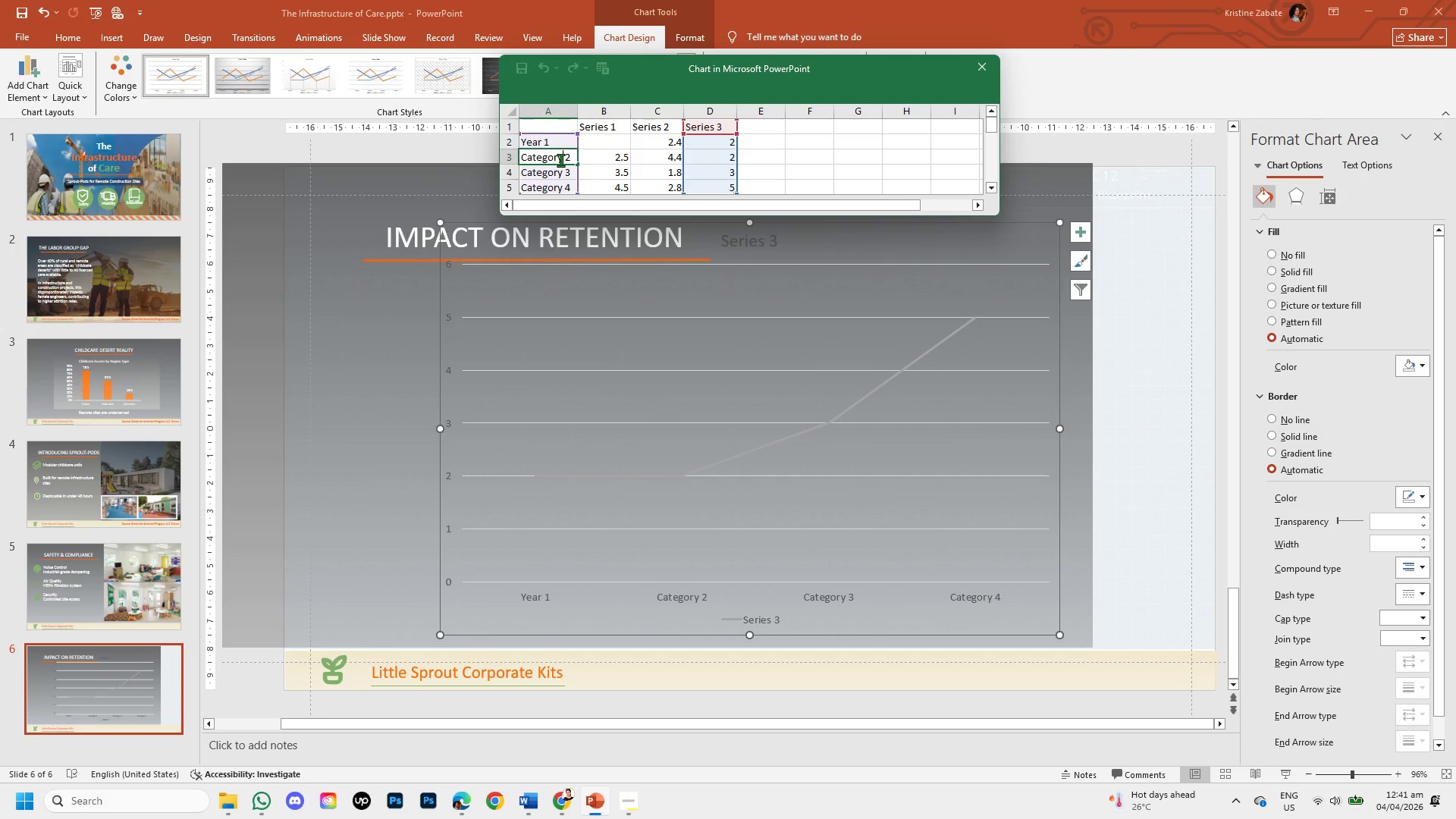 
left_click_drag(start_coordinate=[560, 160], to_coordinate=[419, 24])
 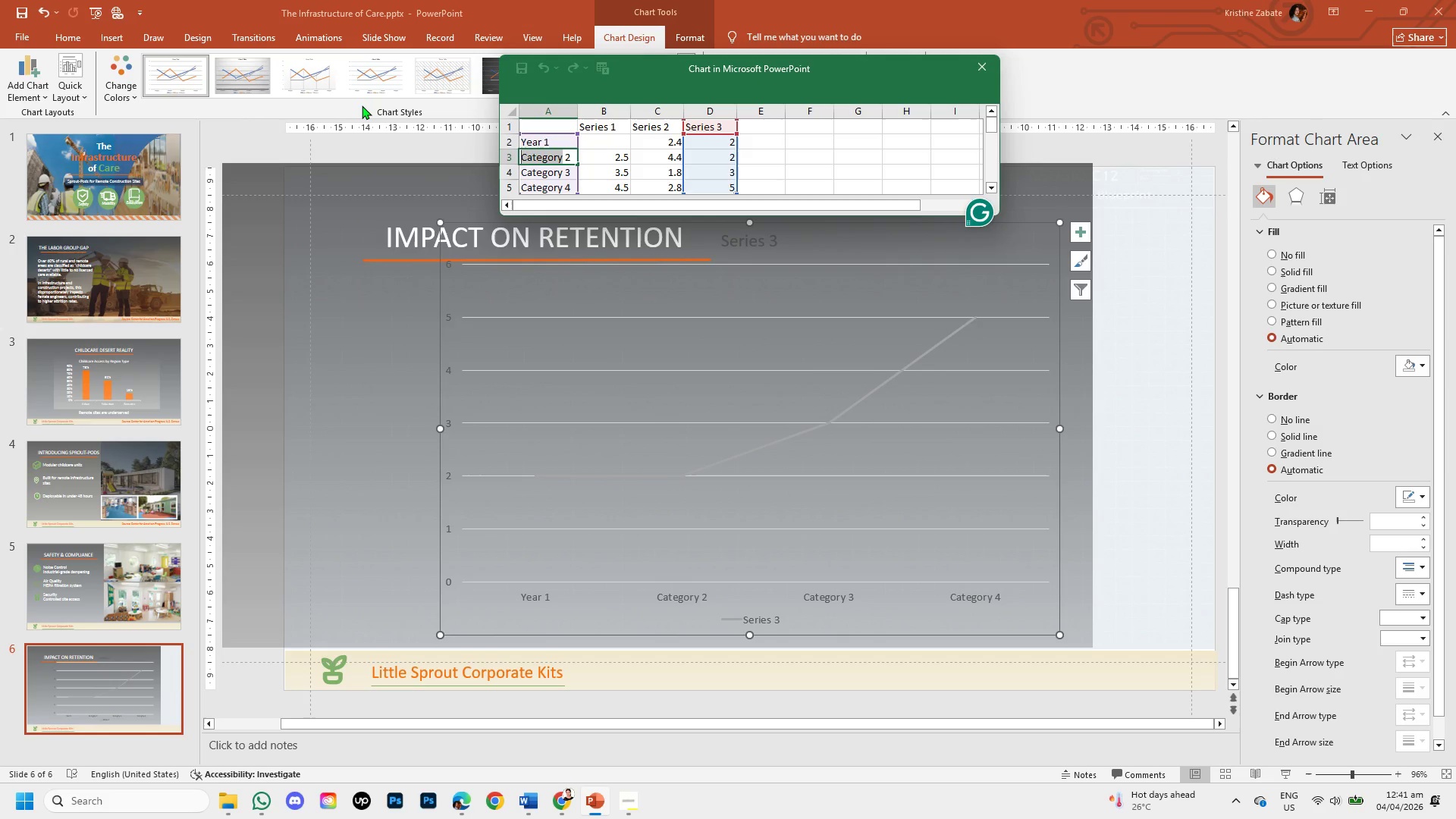 
key(Backspace)
type(t)
key(Backspace)
type(Year )
 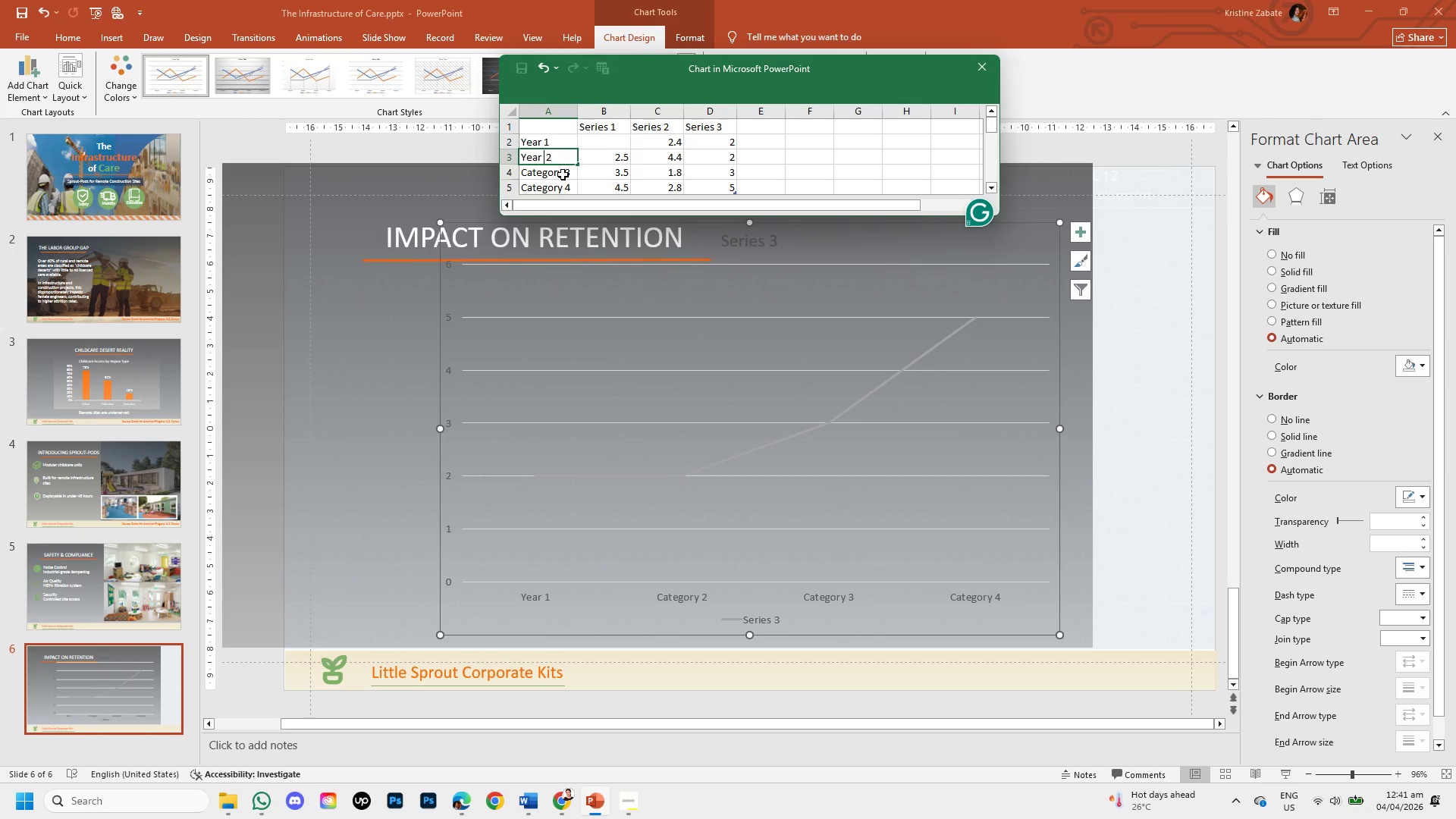 
key(Backspace)
 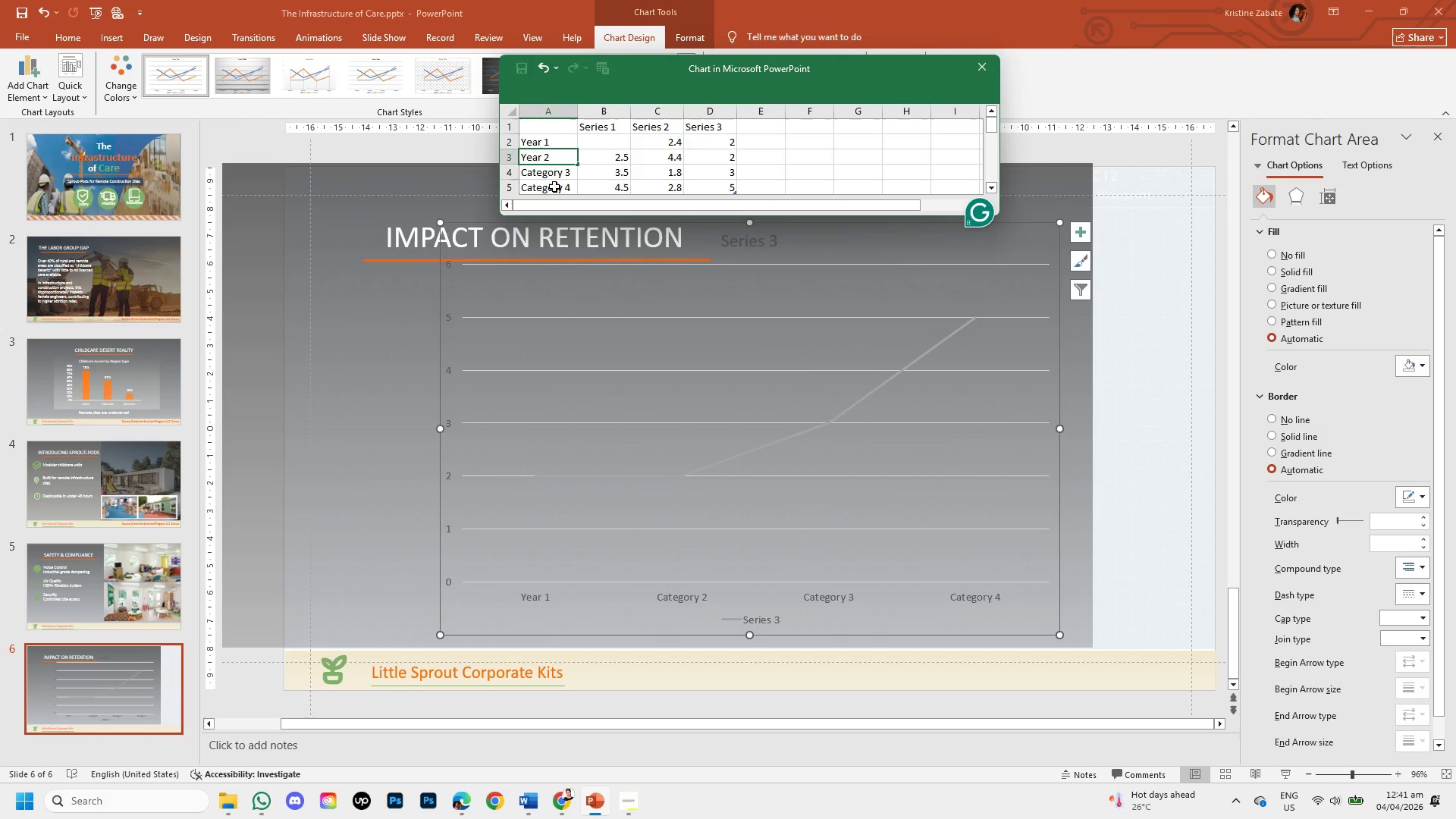 
double_click([561, 175])
 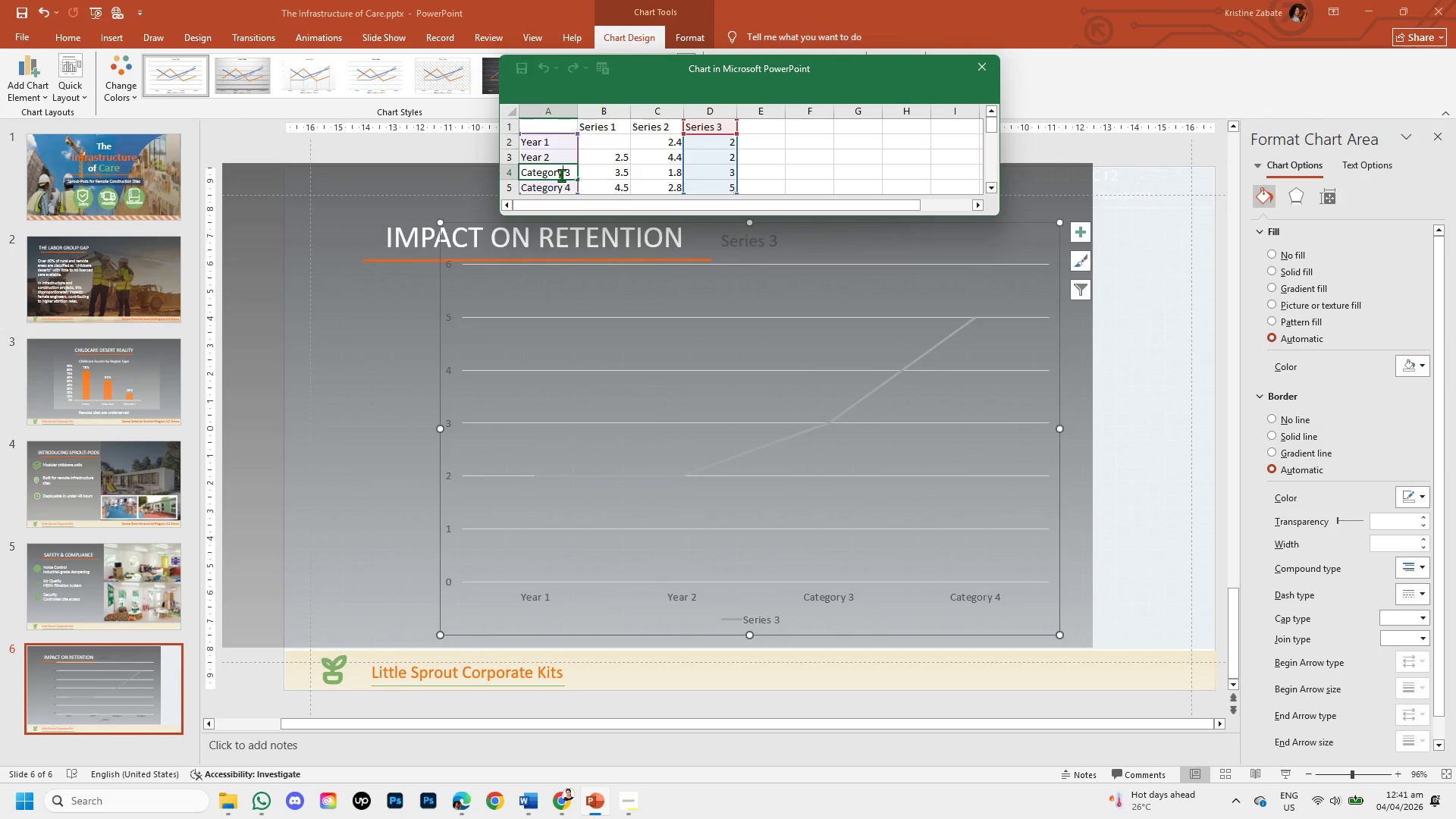 
hold_key(key=Backspace, duration=0.73)
 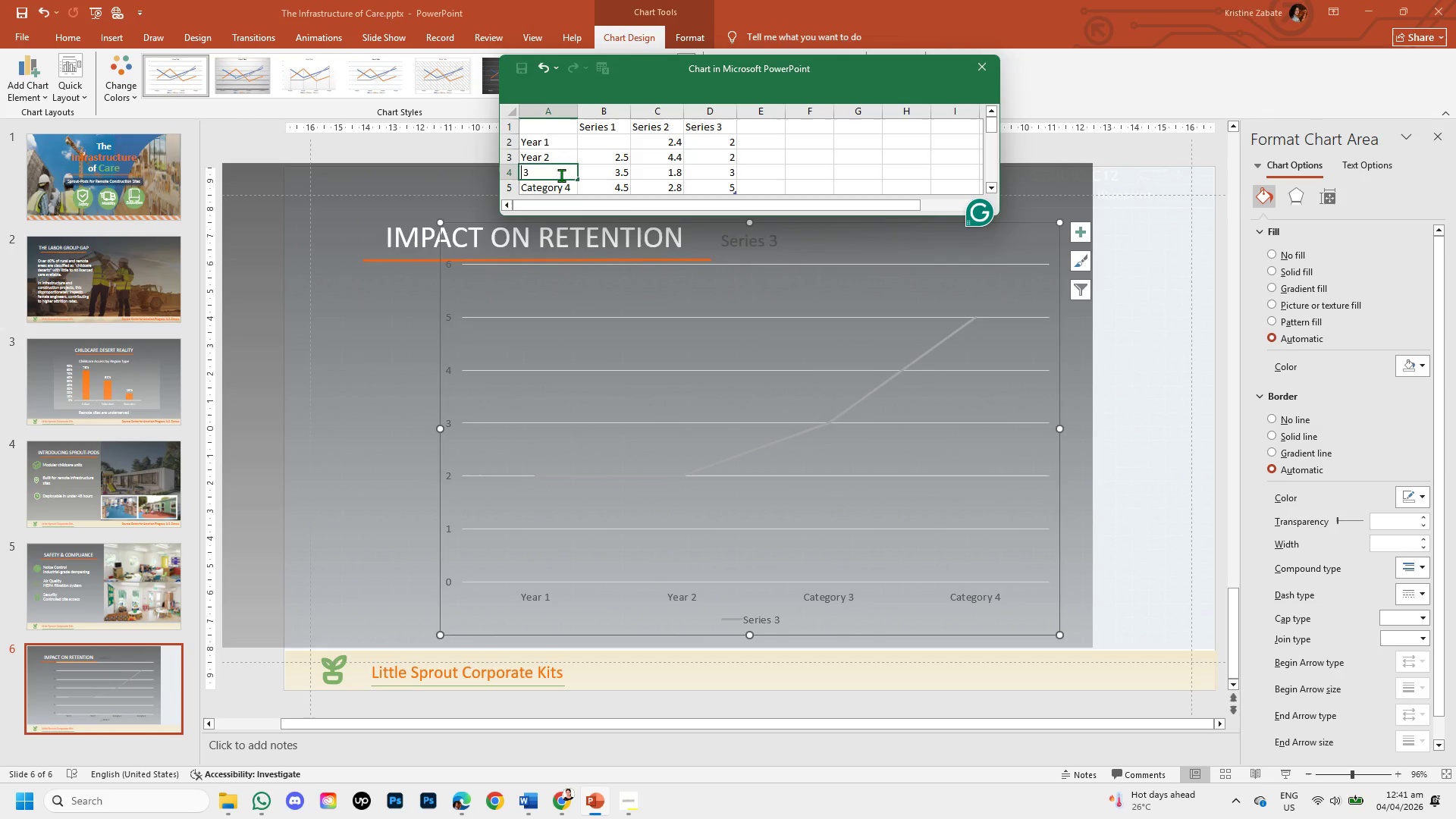 
hold_key(key=Backspace, duration=2.27)
 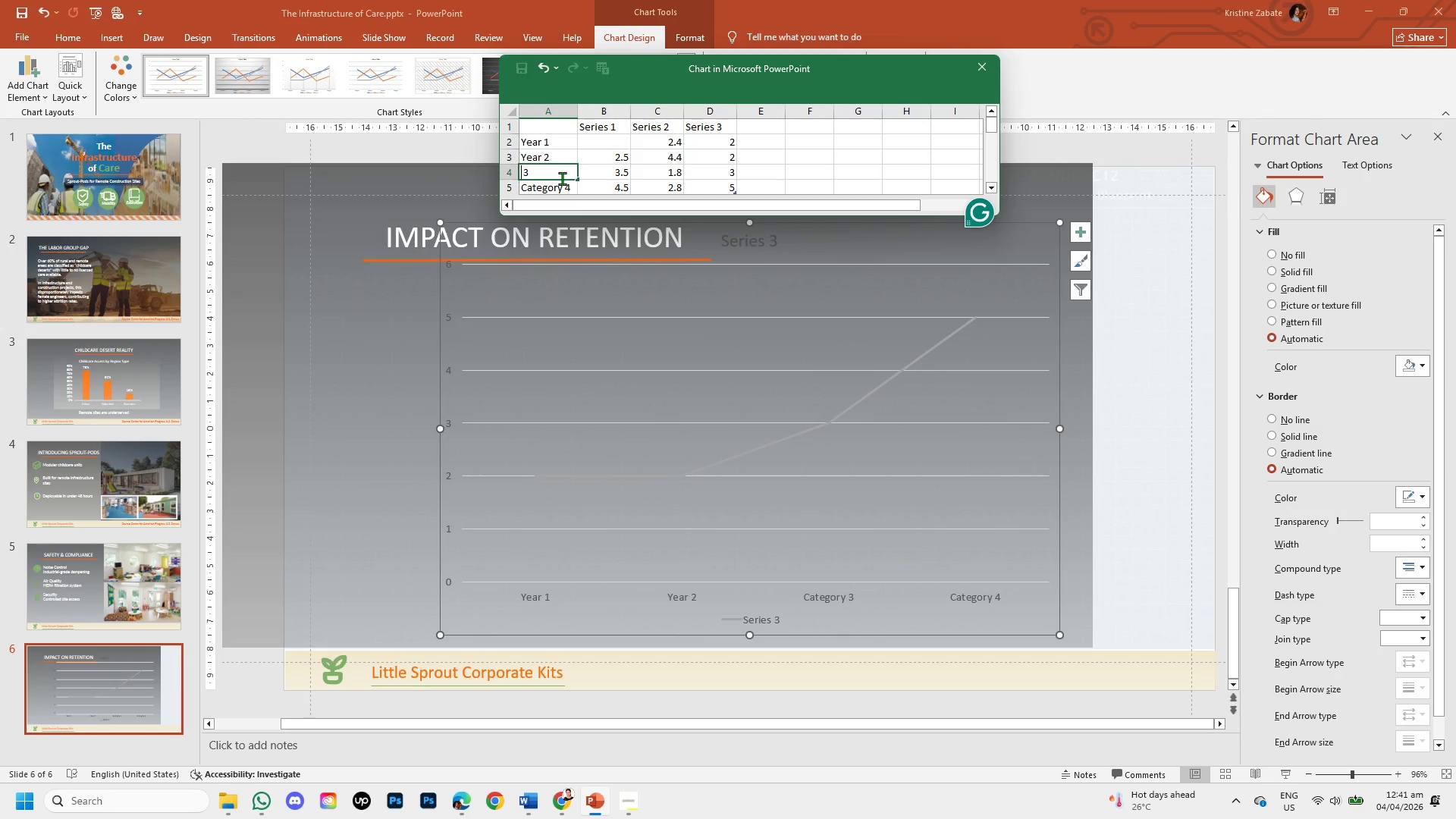 
type(yYear)
 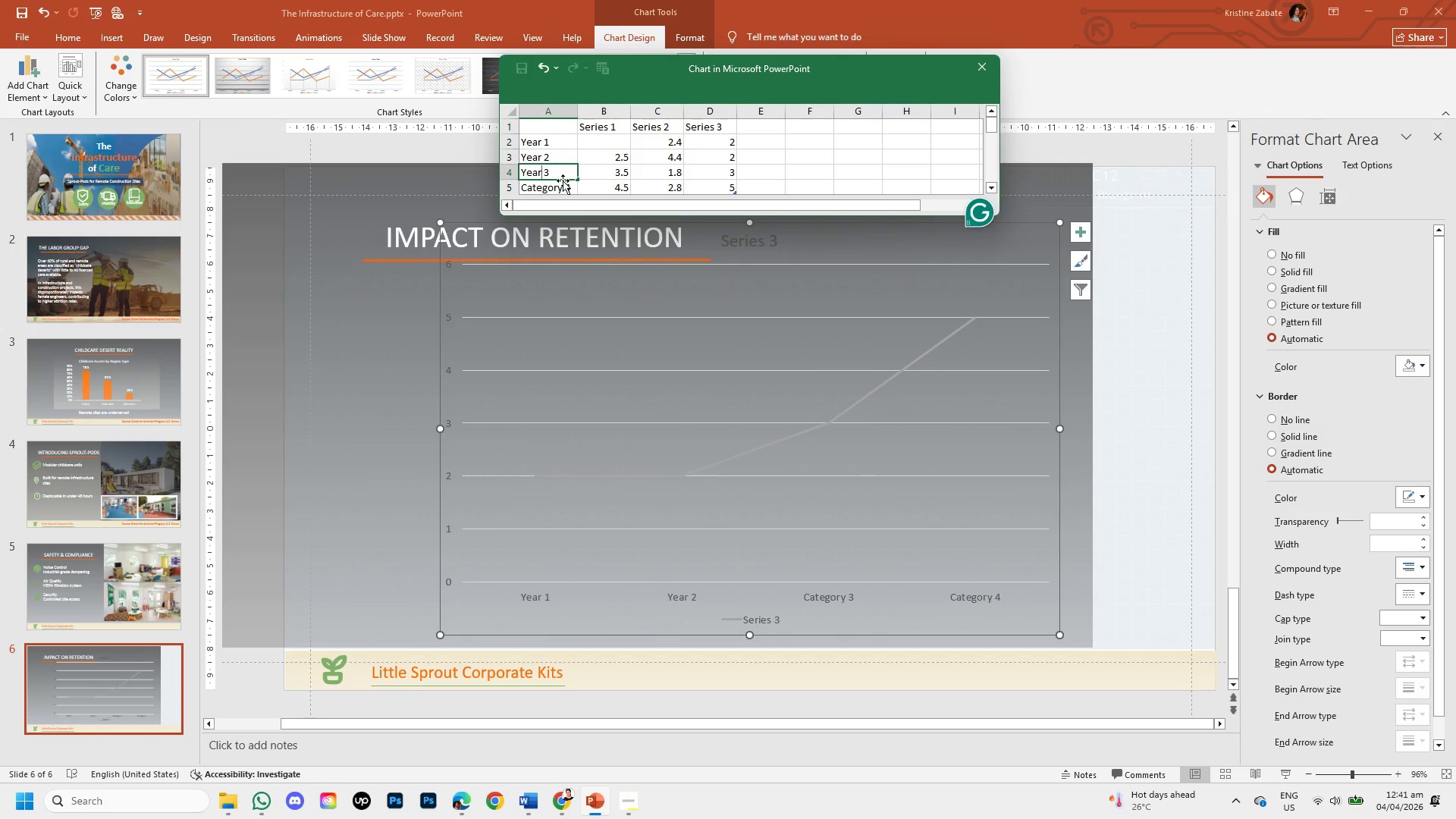 
left_click([571, 191])
 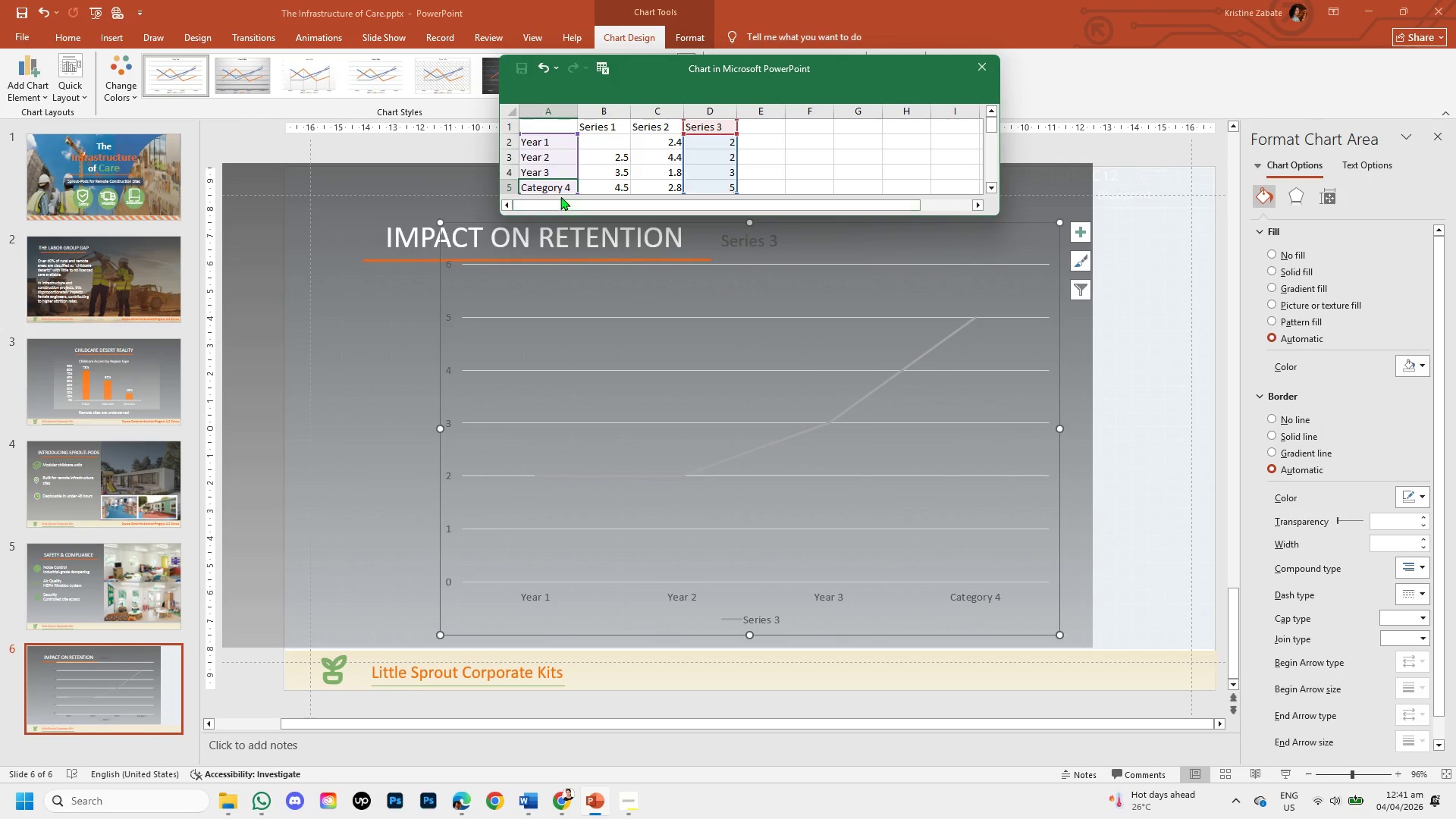 
right_click([565, 186])
 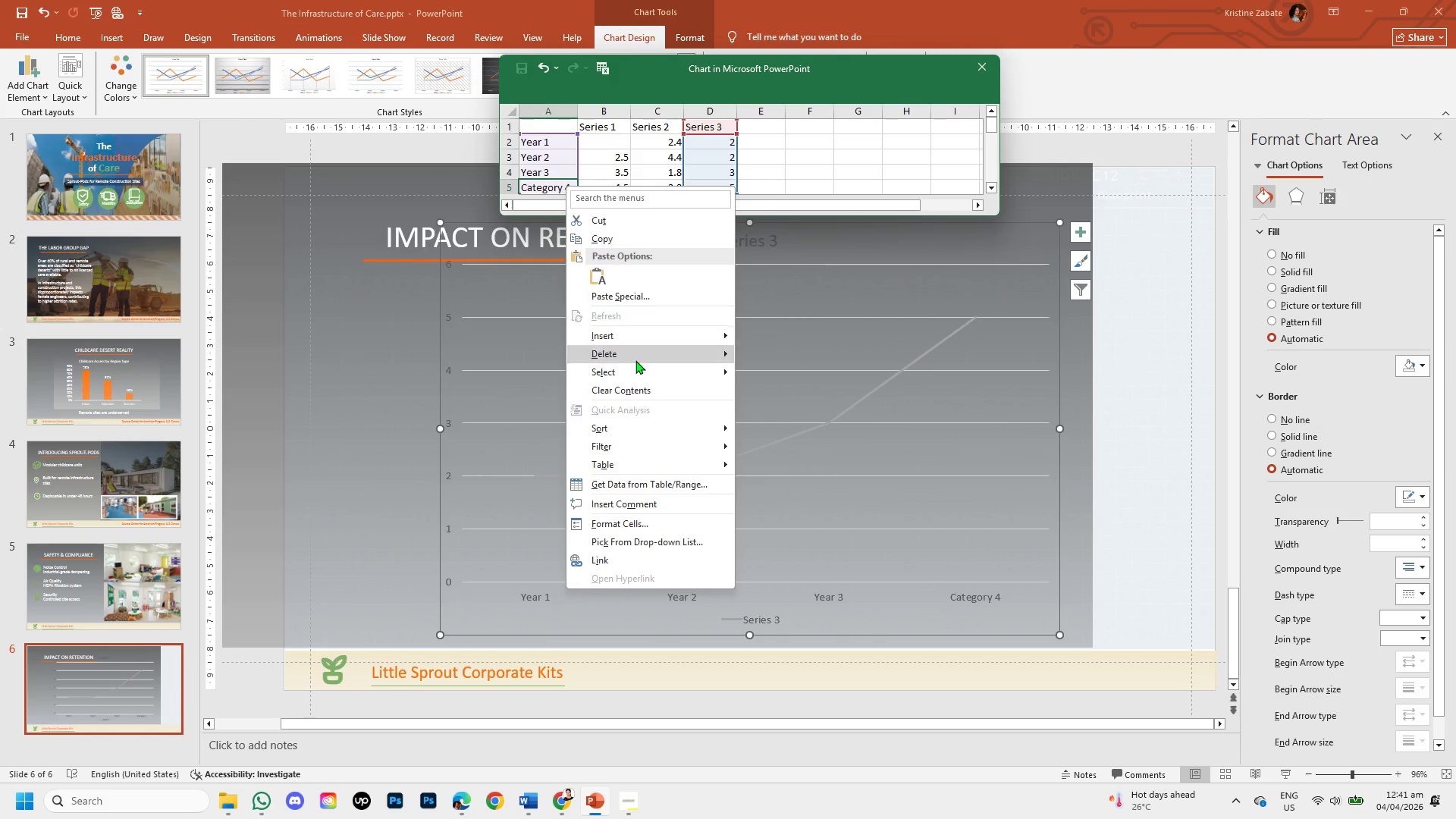 
left_click([635, 360])
 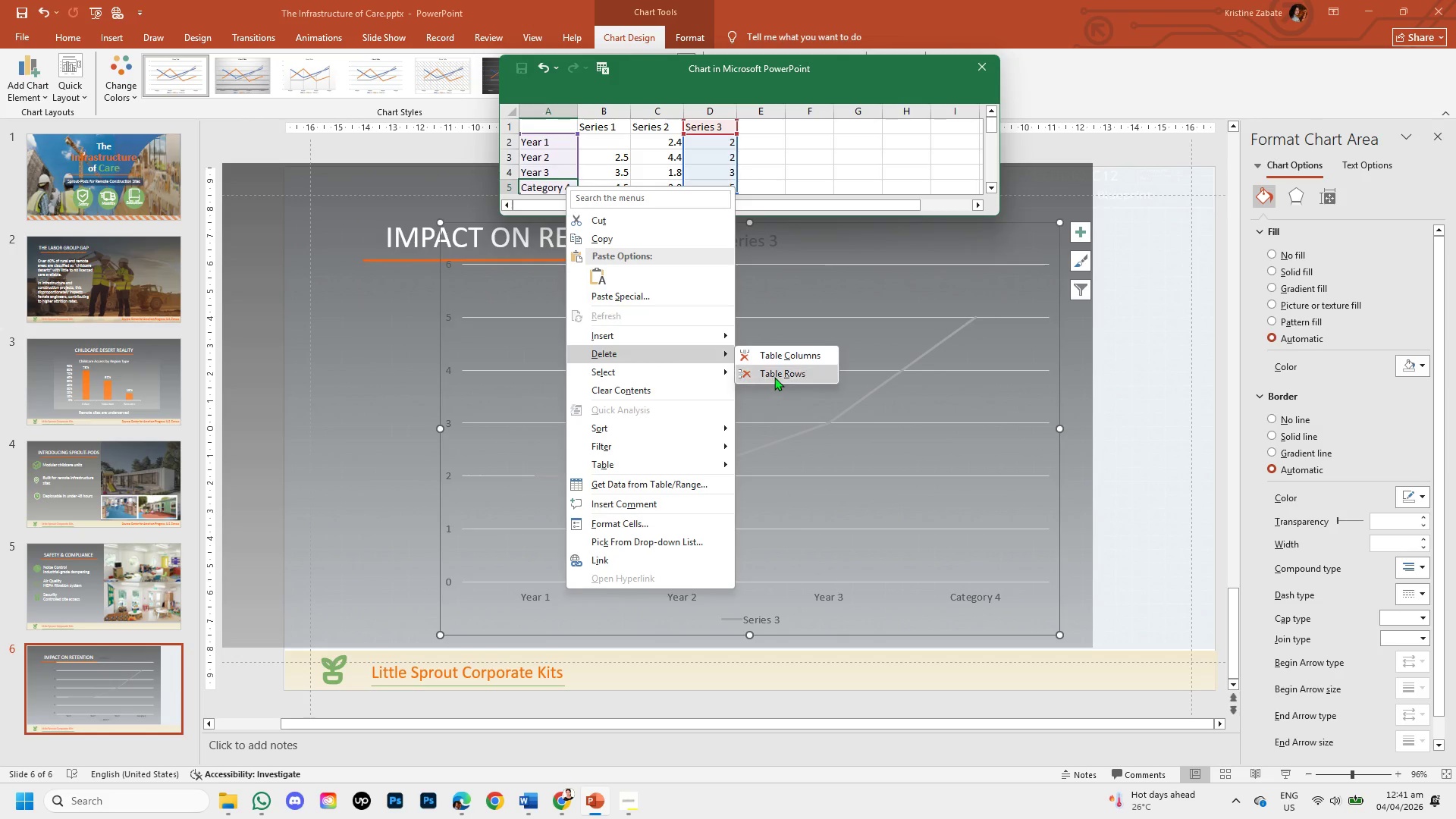 
left_click([773, 370])
 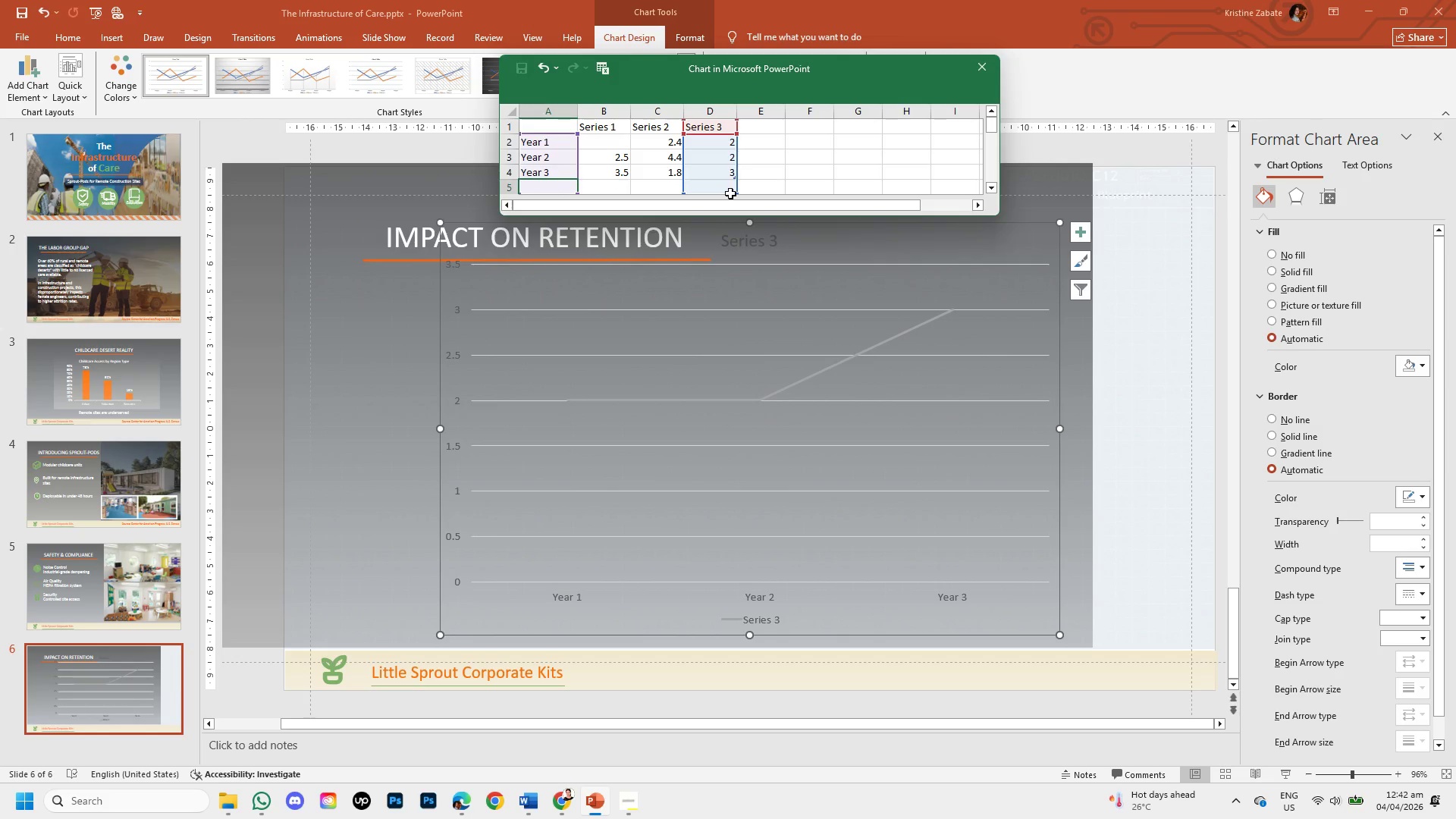 
double_click([730, 193])
 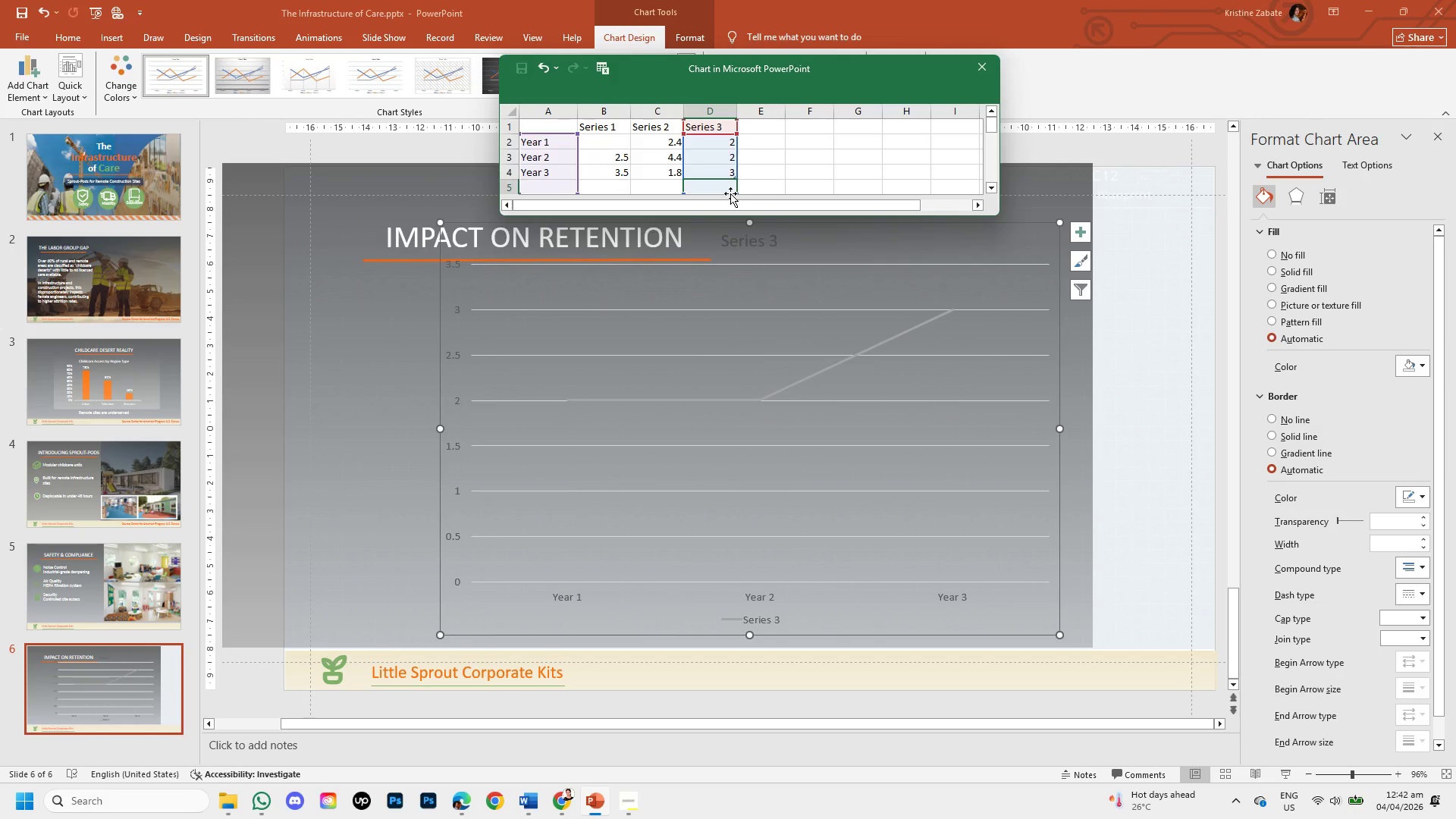 
key(5)
 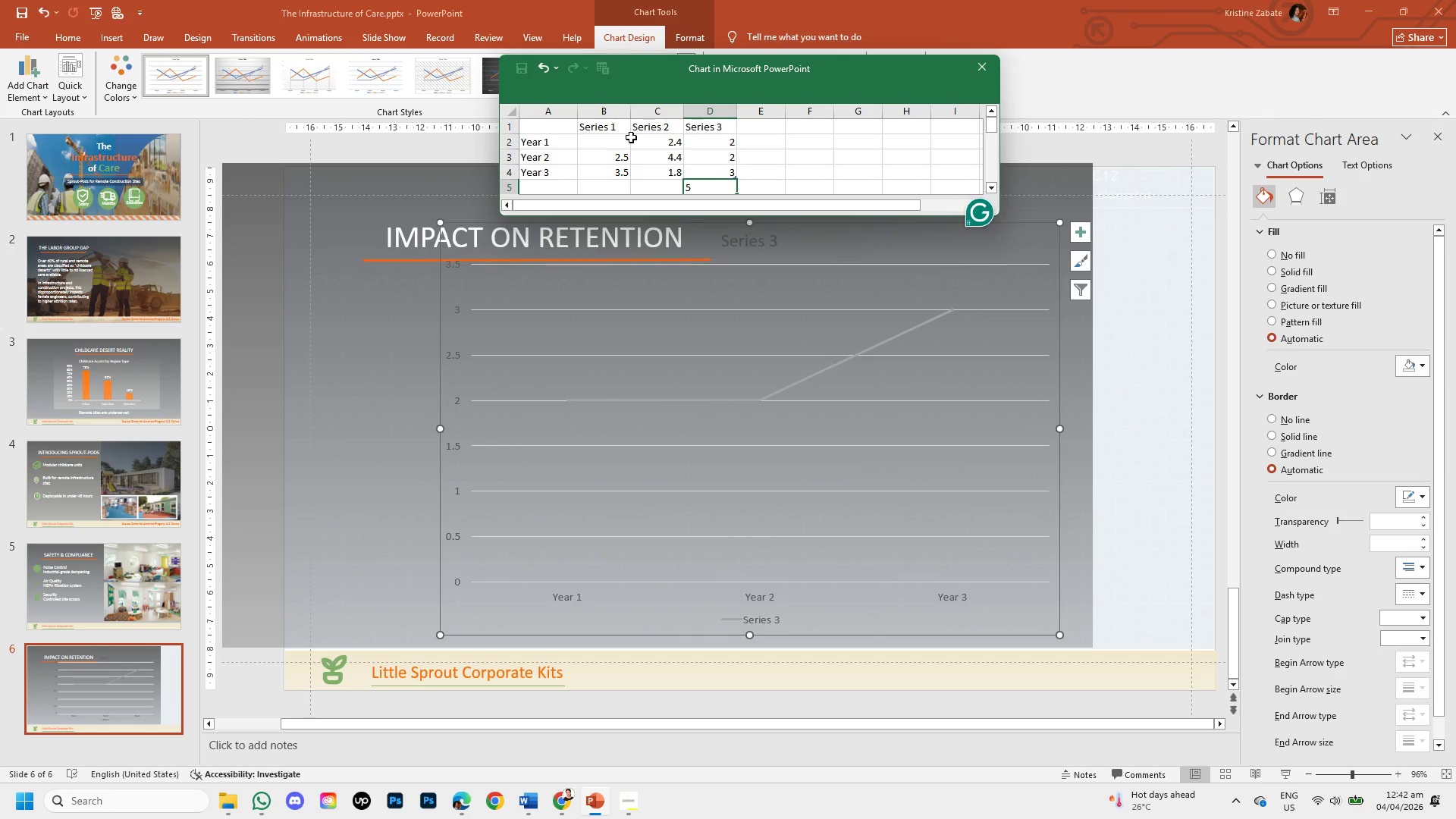 
double_click([617, 143])
 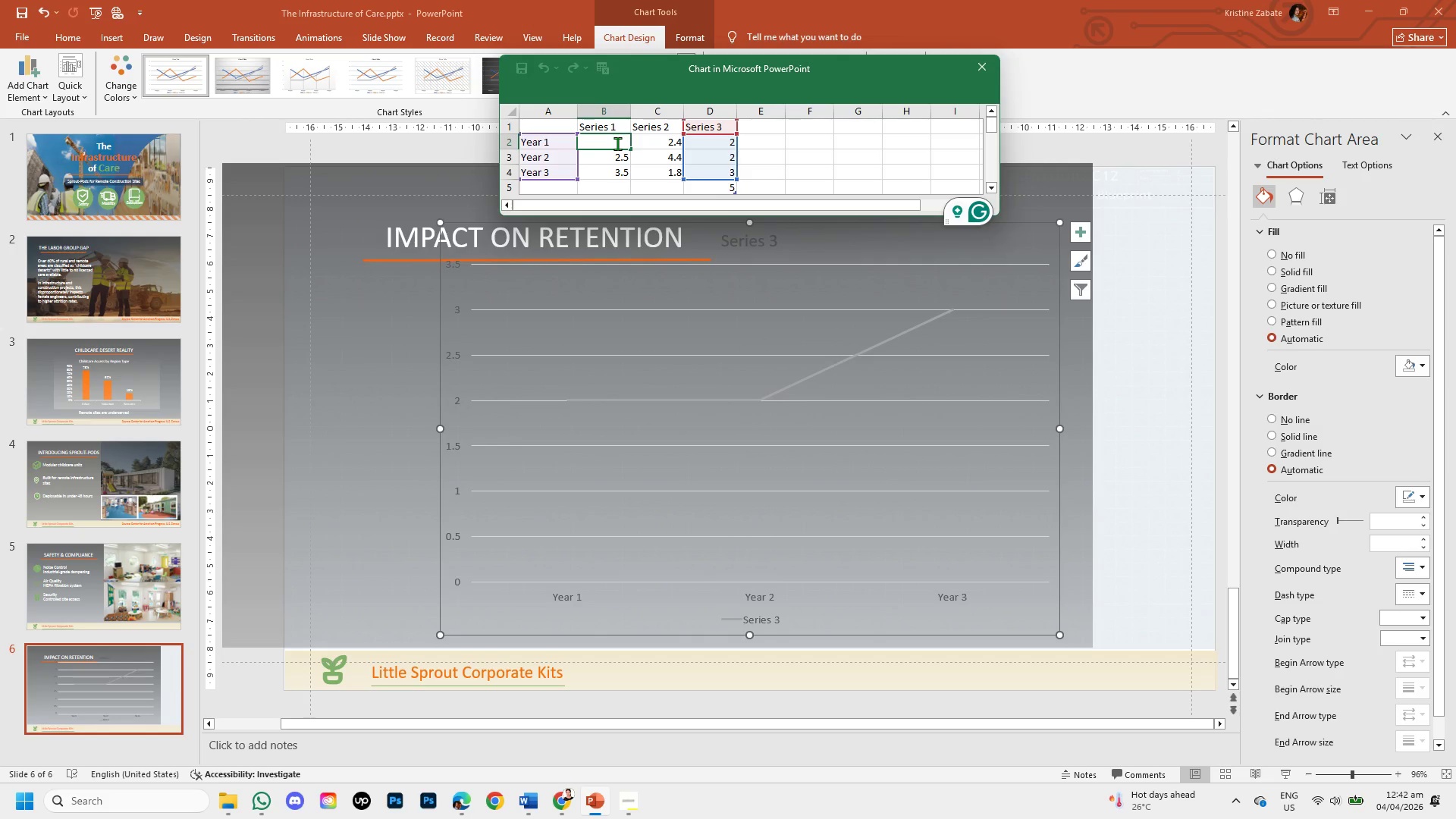 
wait(11.59)
 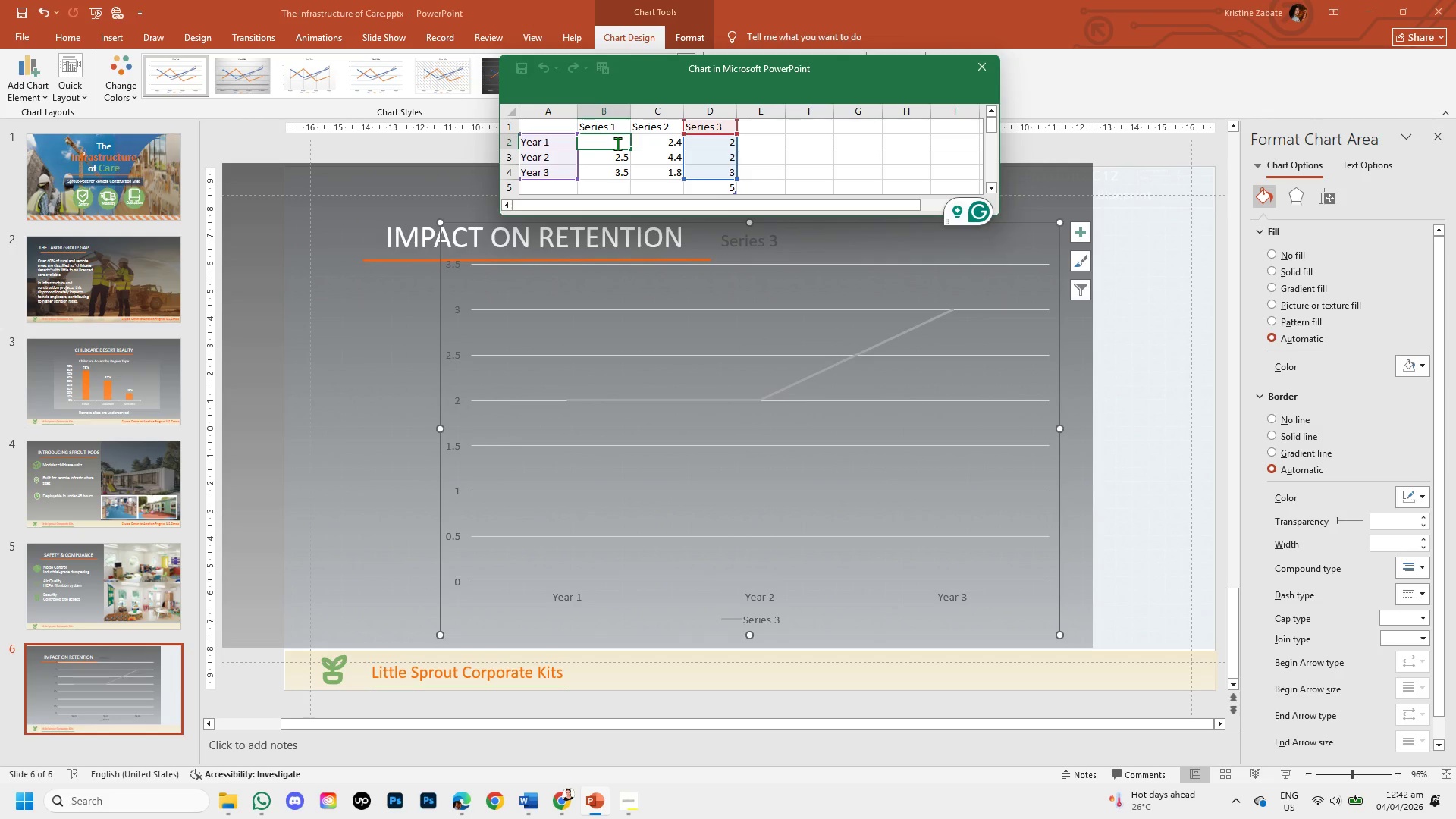 
key(Numpad8)
 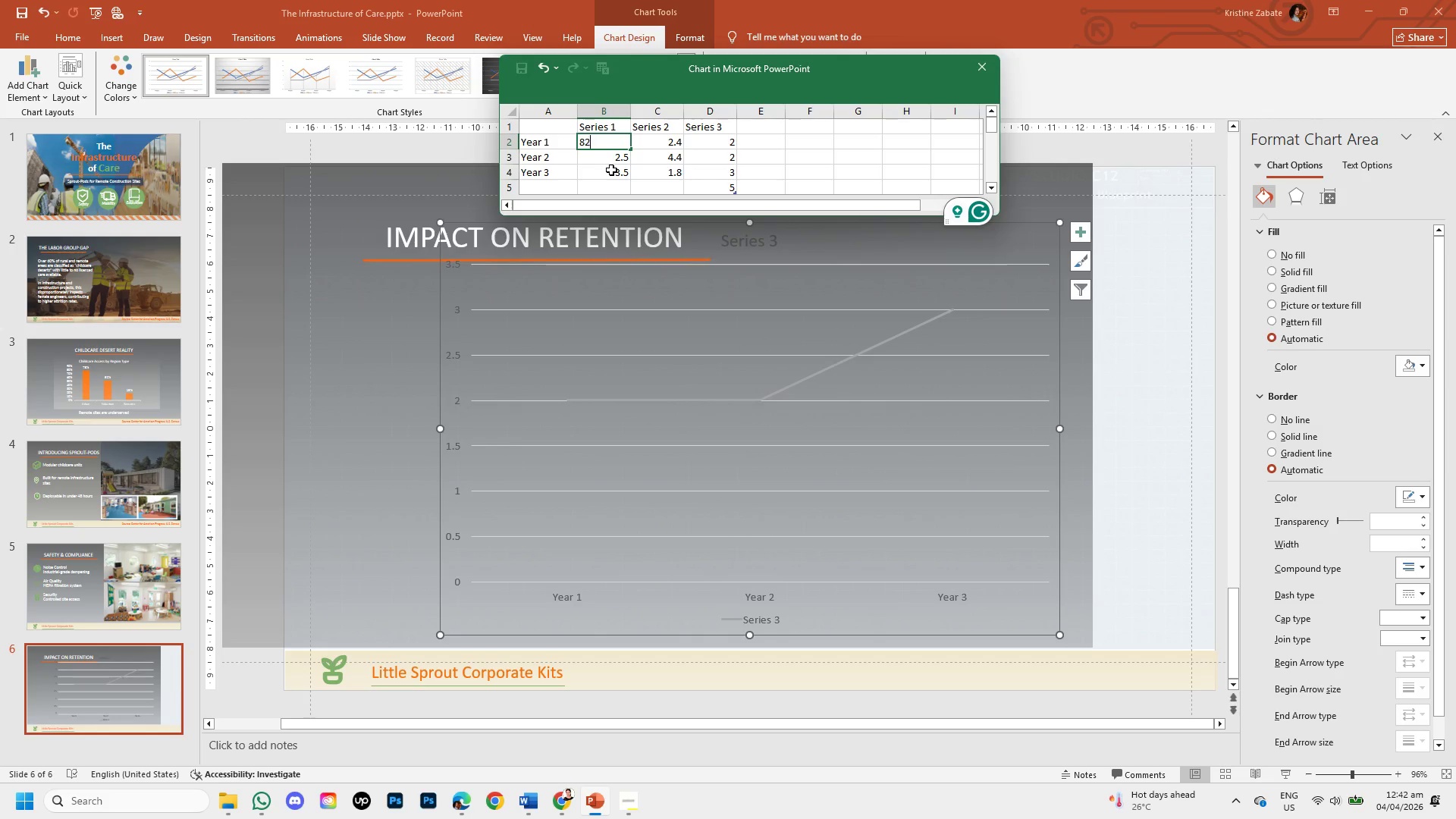 
key(Numpad2)
 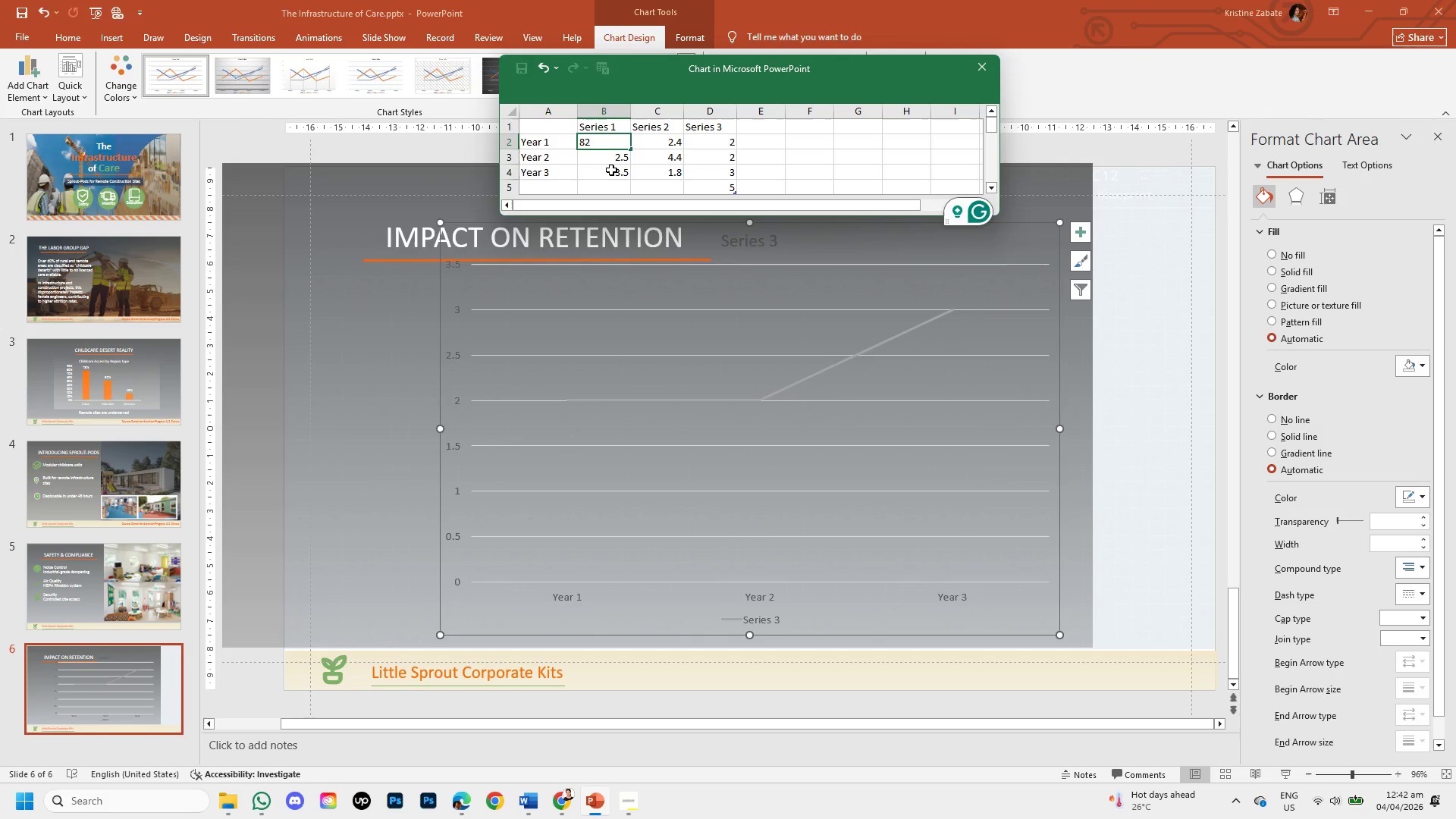 
key(Shift+5)
 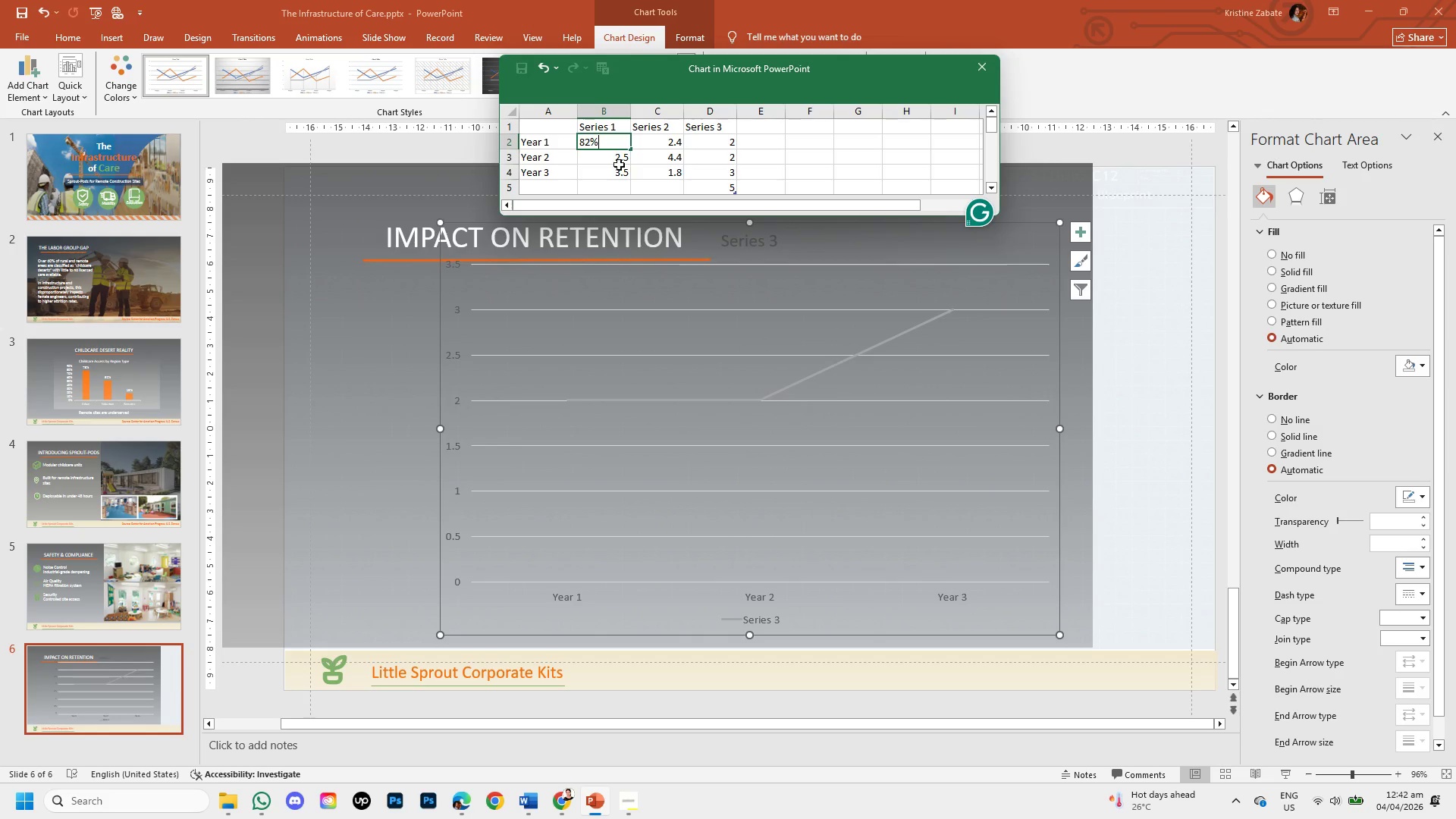 
double_click([619, 161])
 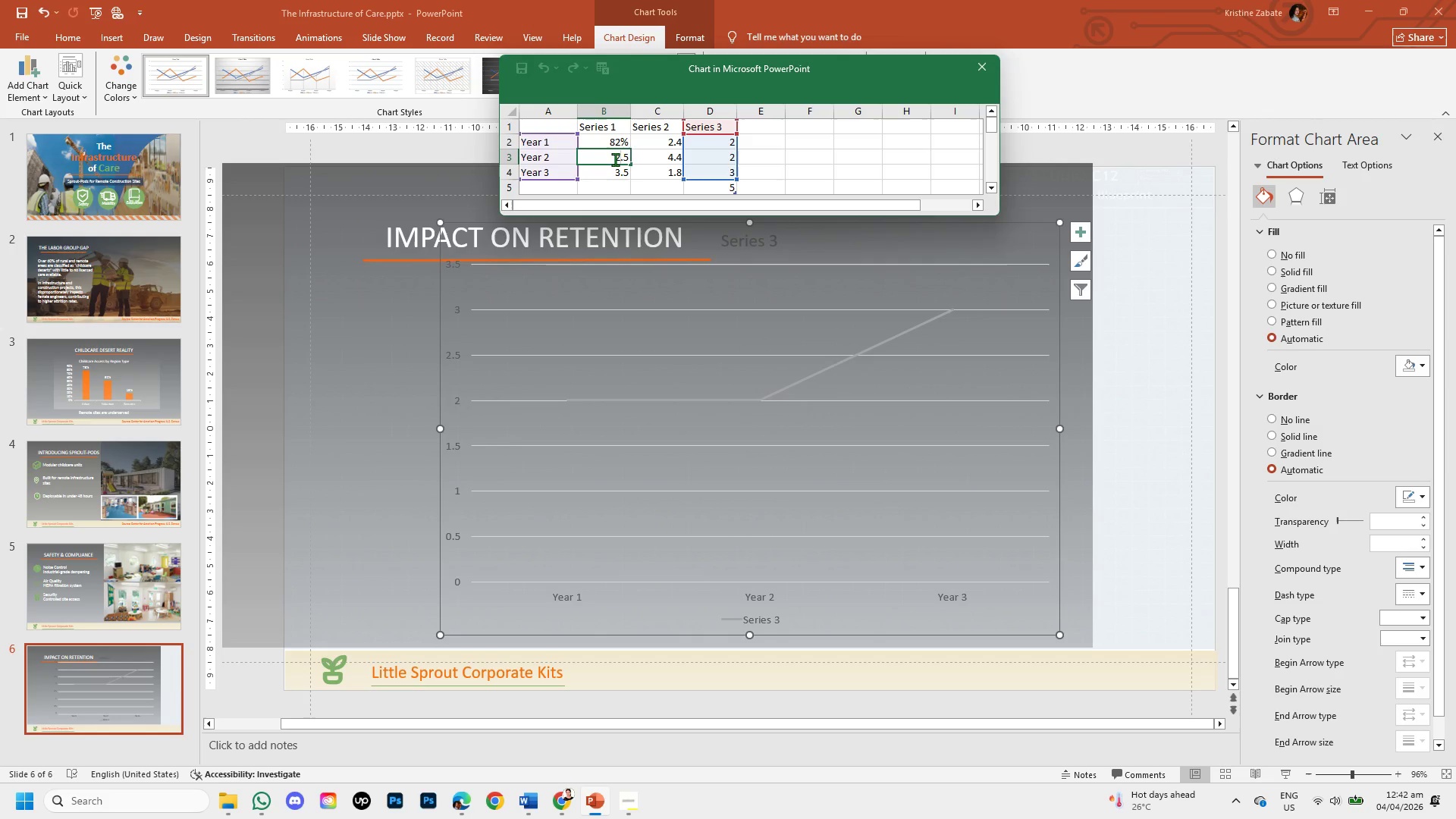 
left_click_drag(start_coordinate=[615, 159], to_coordinate=[635, 159])
 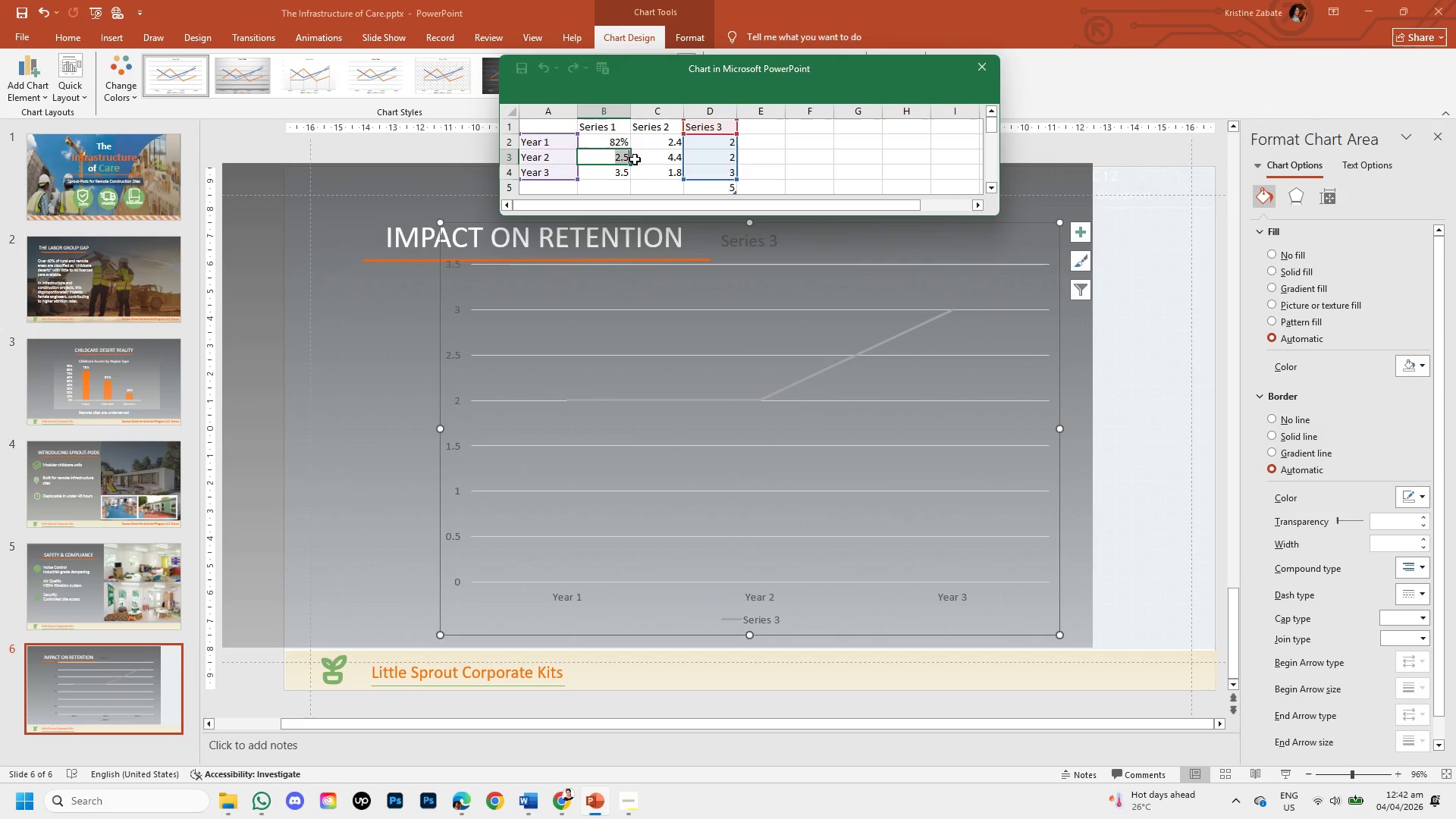 
key(Backspace)
 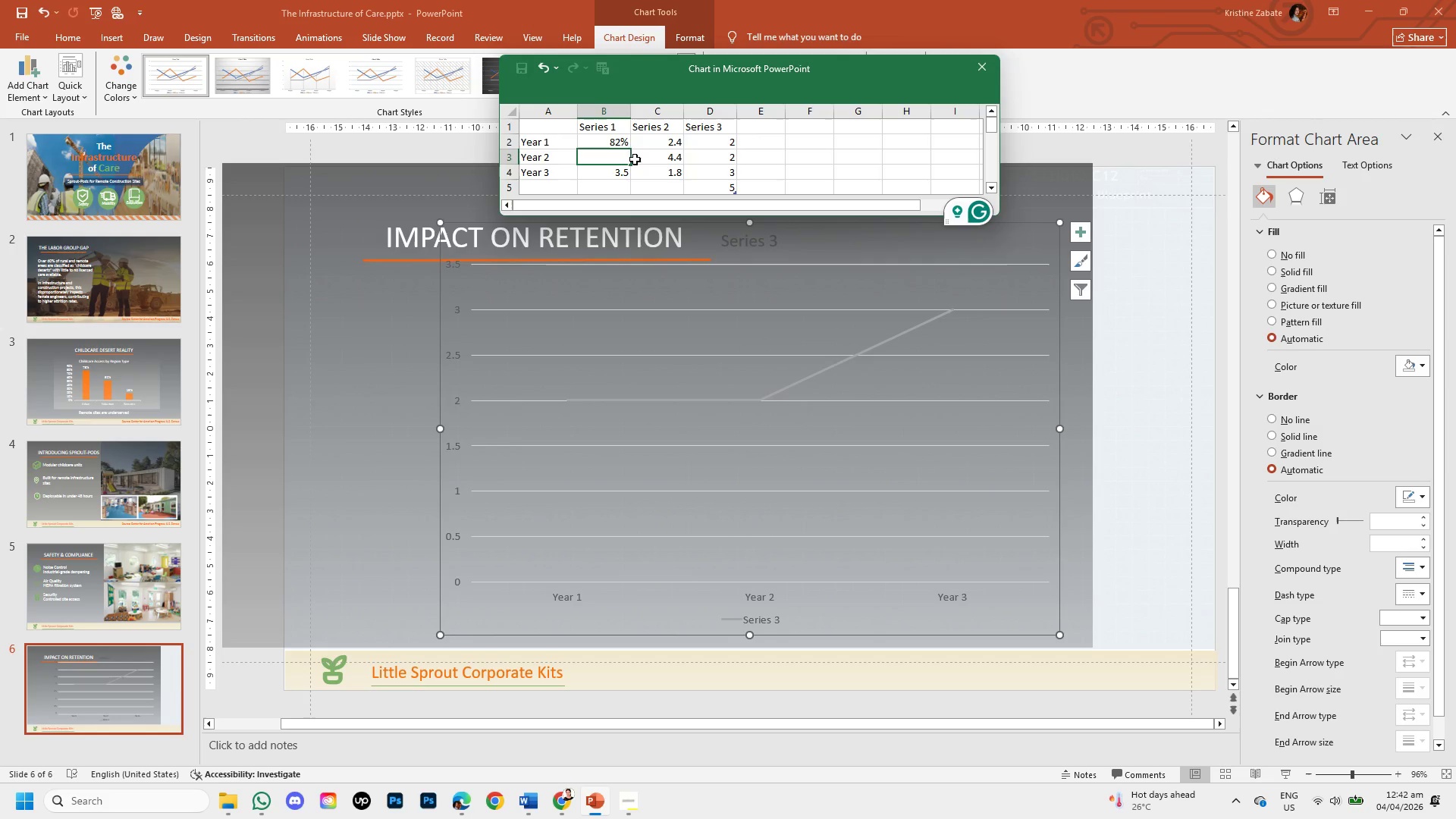 
type(74%)
 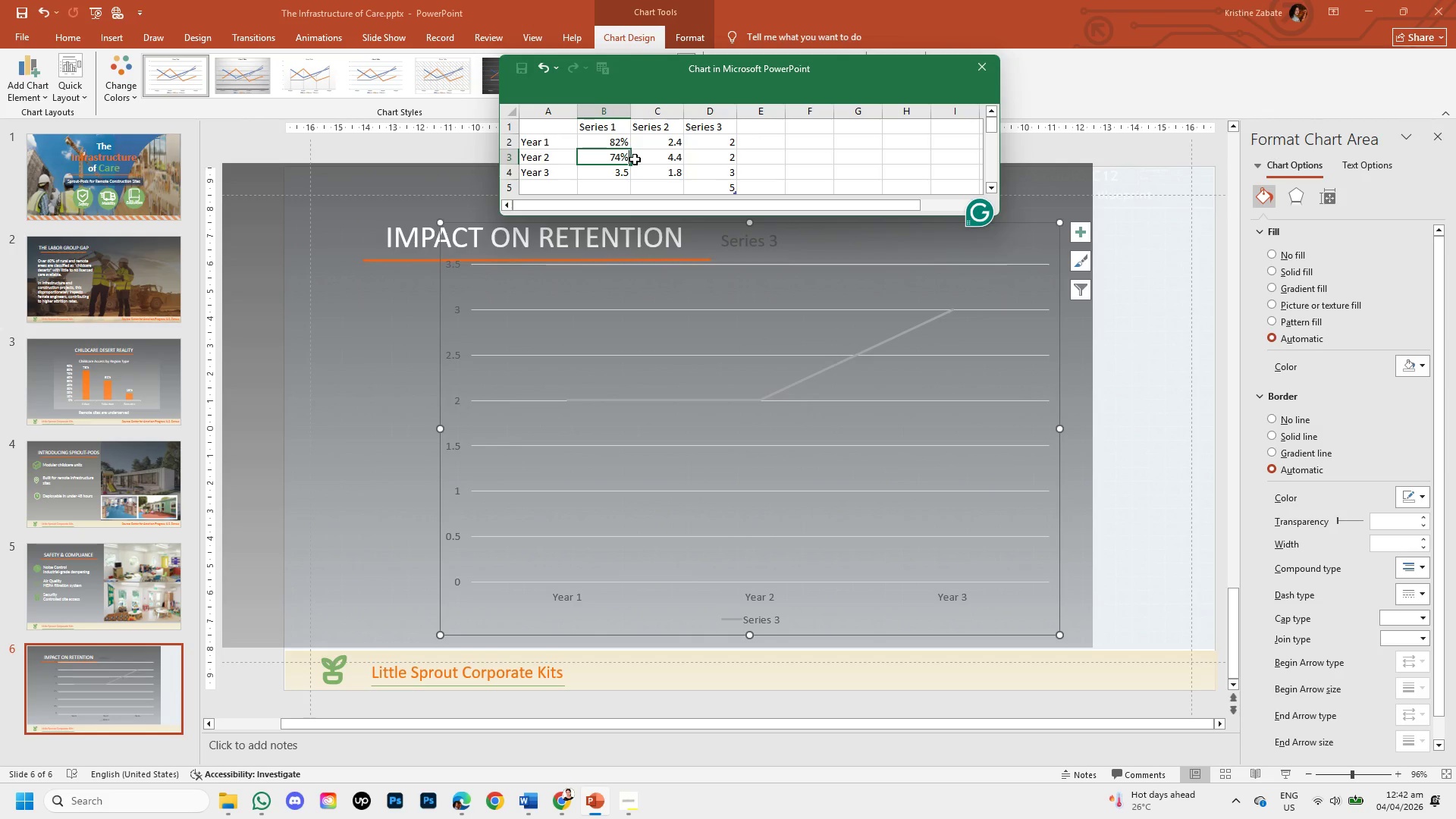 
left_click([615, 171])
 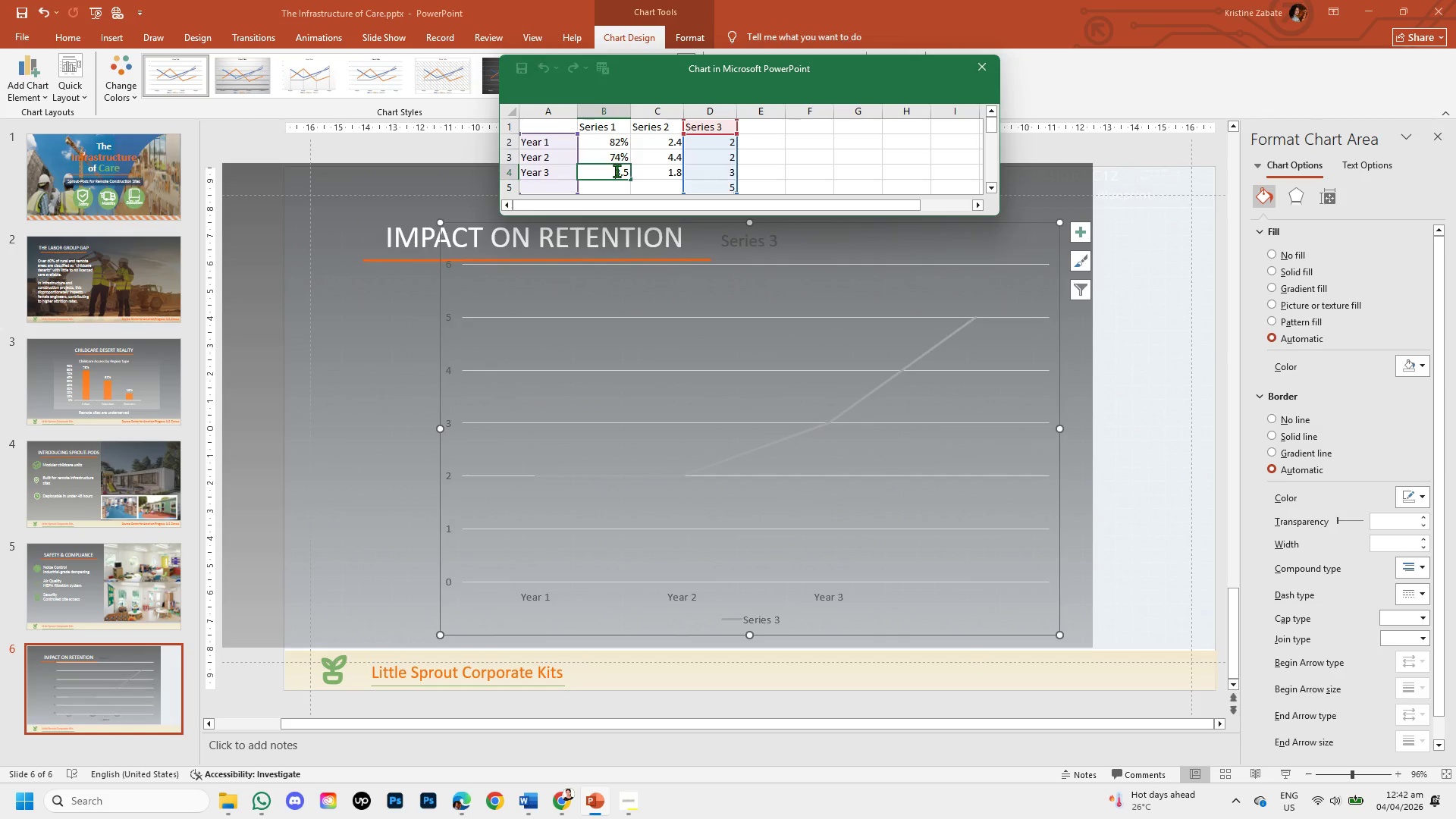 
left_click_drag(start_coordinate=[617, 171], to_coordinate=[637, 177])
 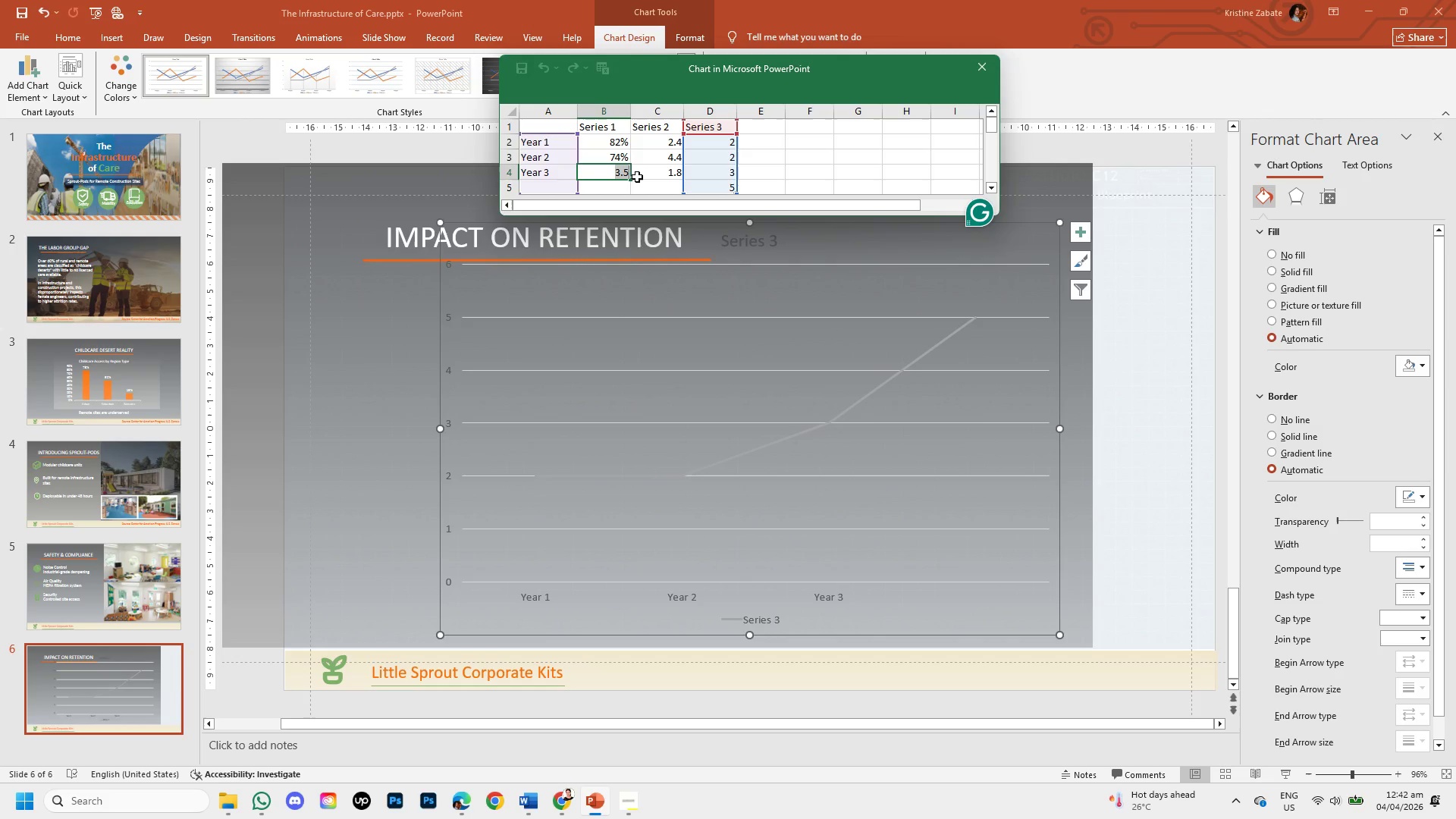 
key(Backspace)
type(61%)
 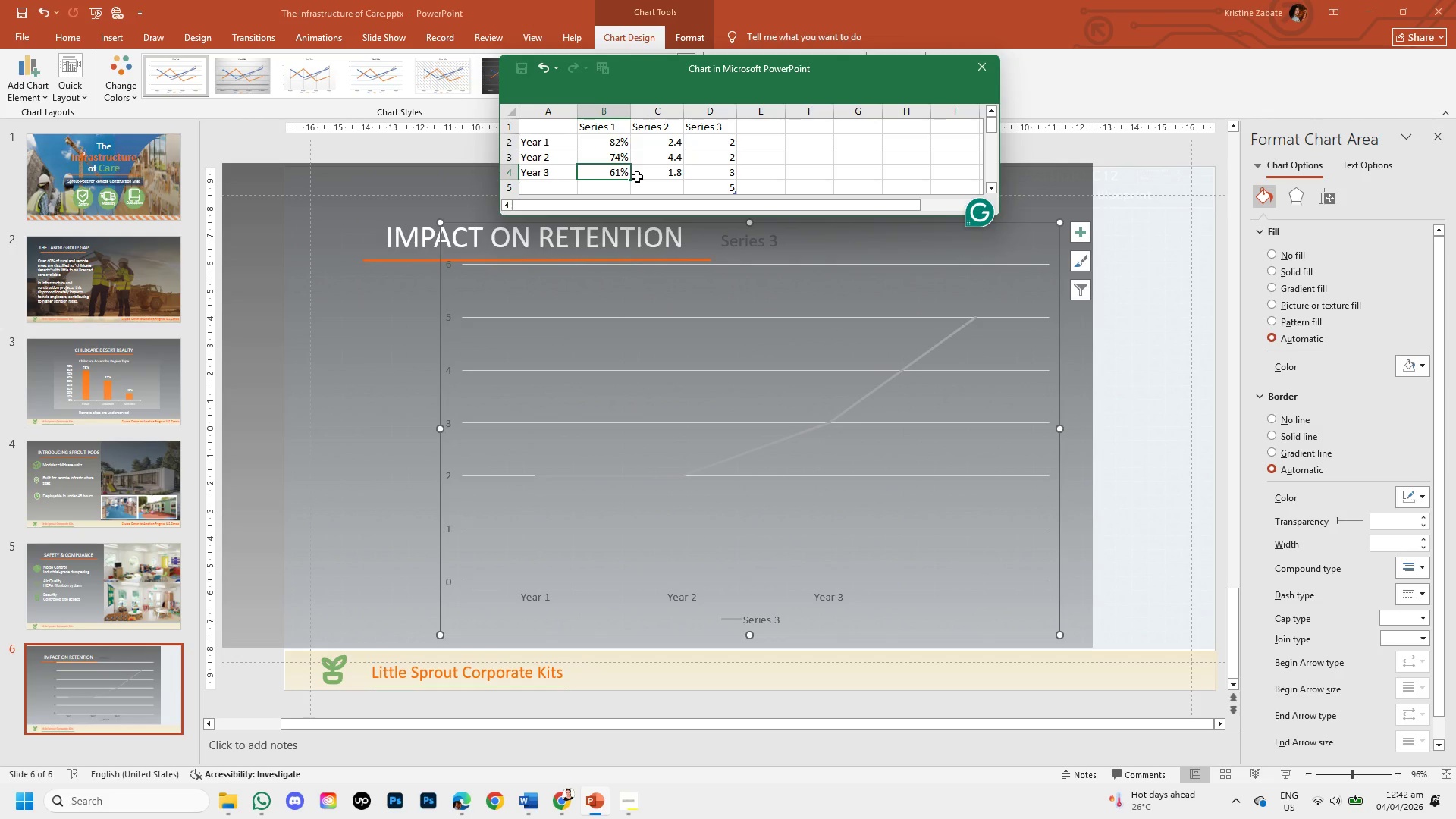 
left_click([610, 140])
 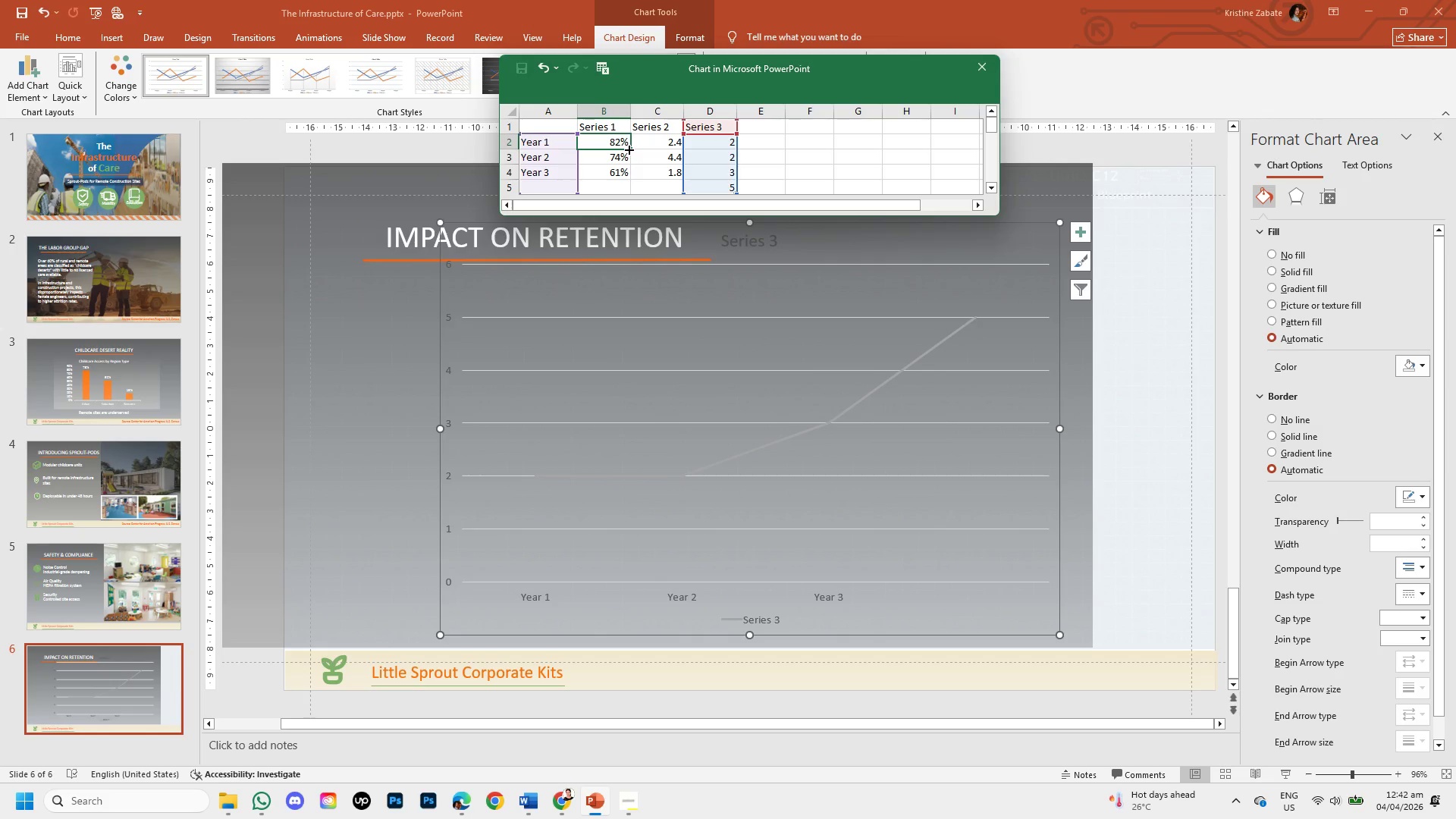 
left_click_drag(start_coordinate=[632, 149], to_coordinate=[721, 151])
 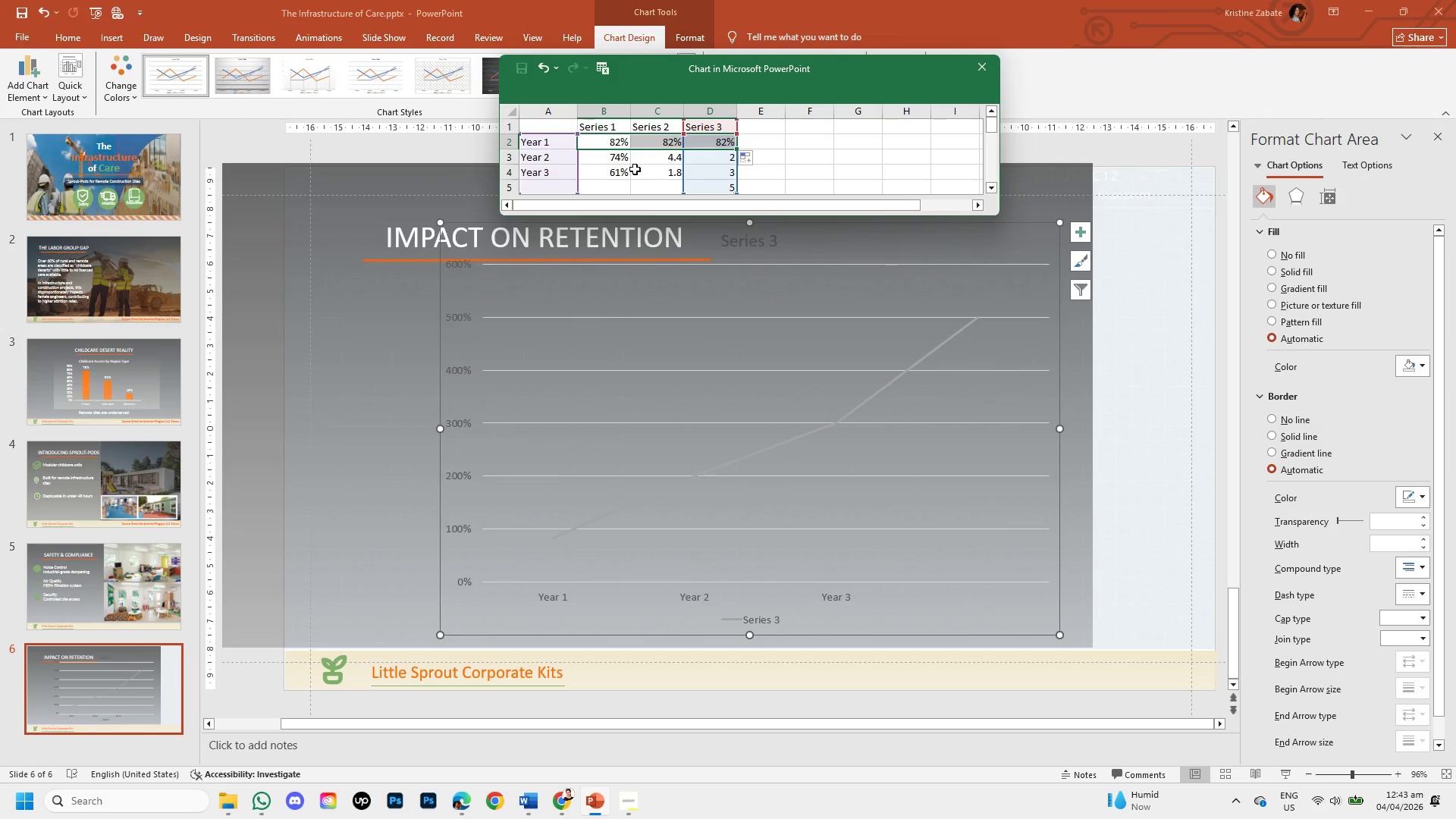 
wait(34.66)
 